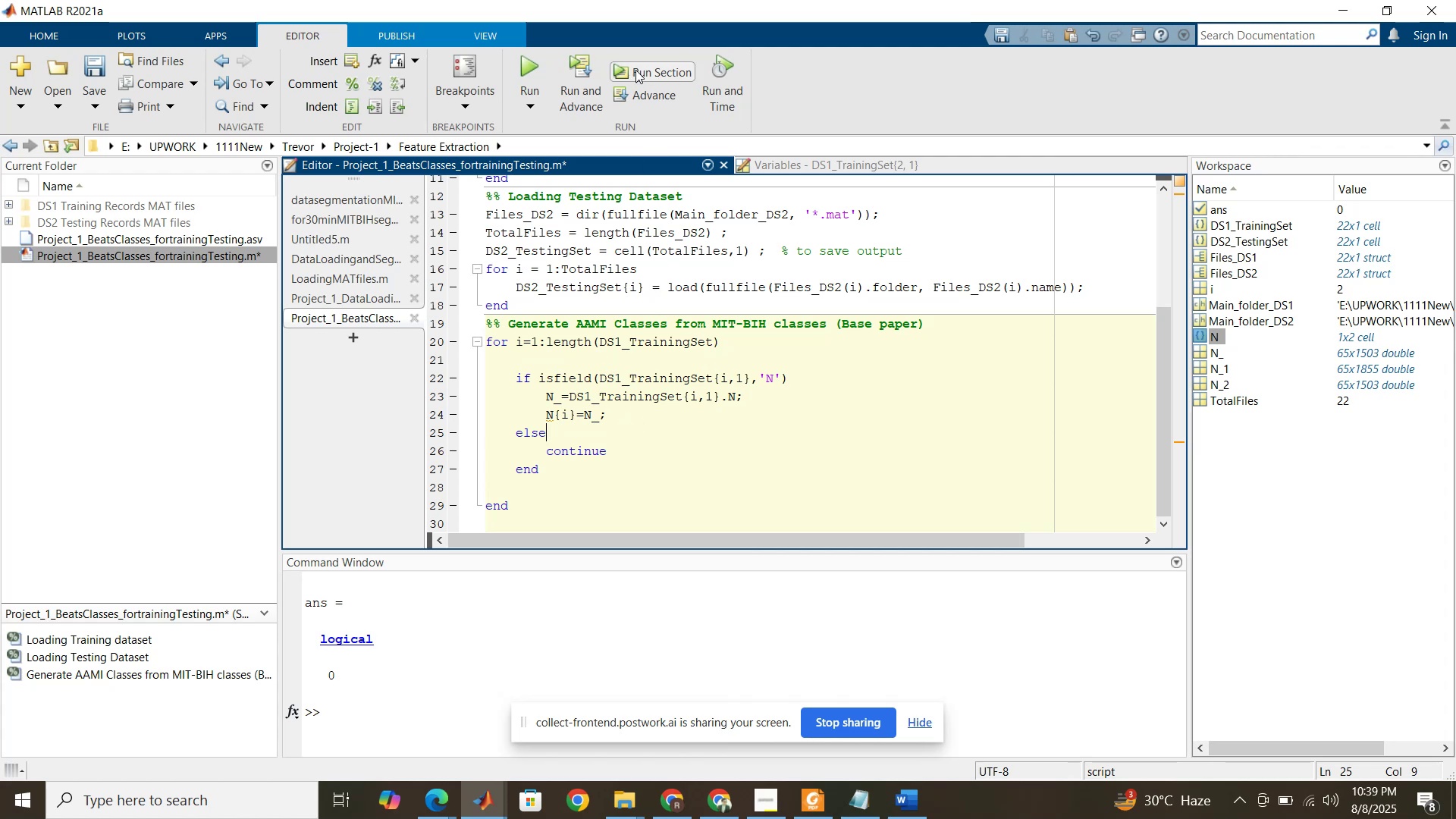 
left_click([535, 69])
 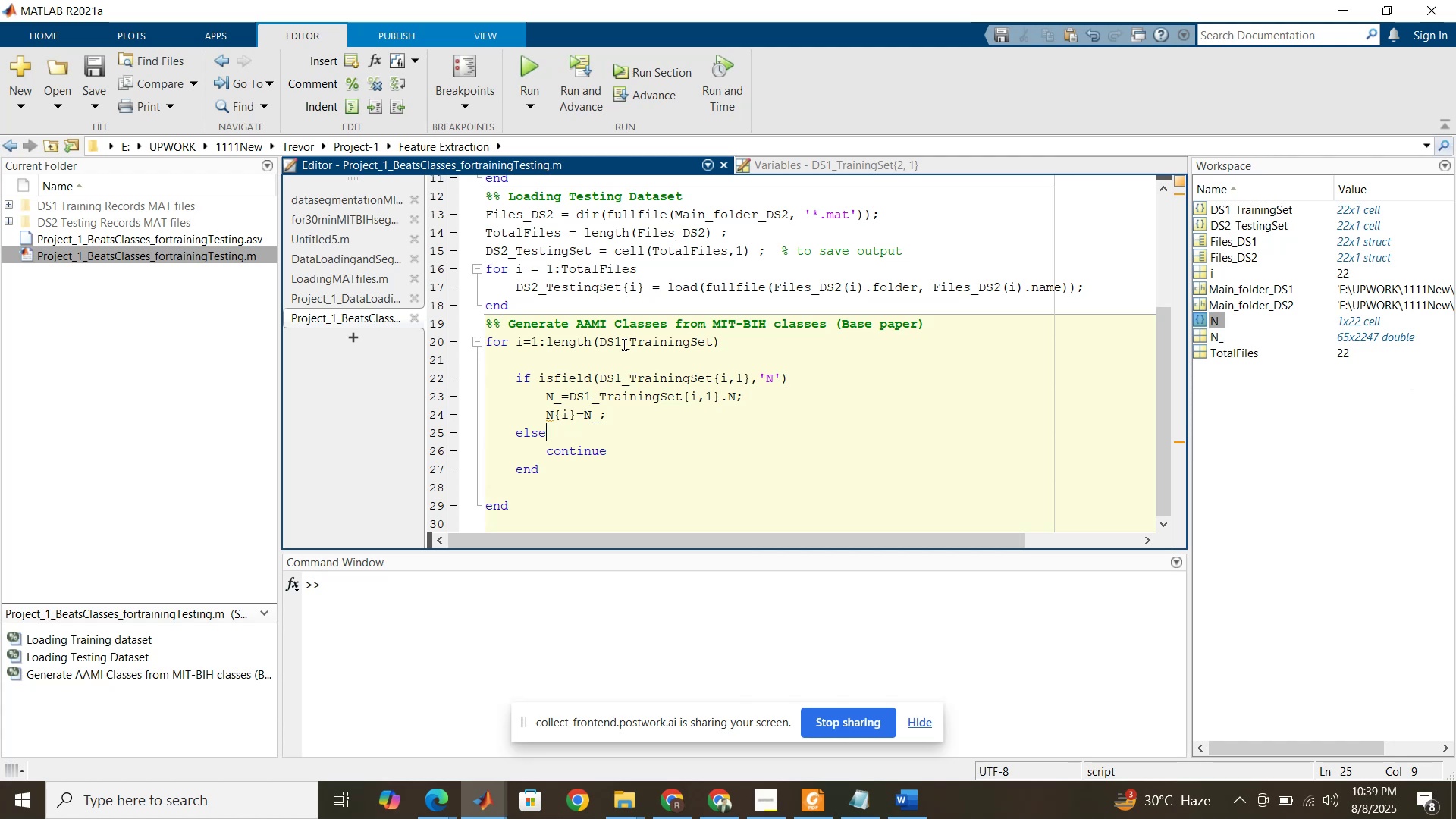 
wait(6.95)
 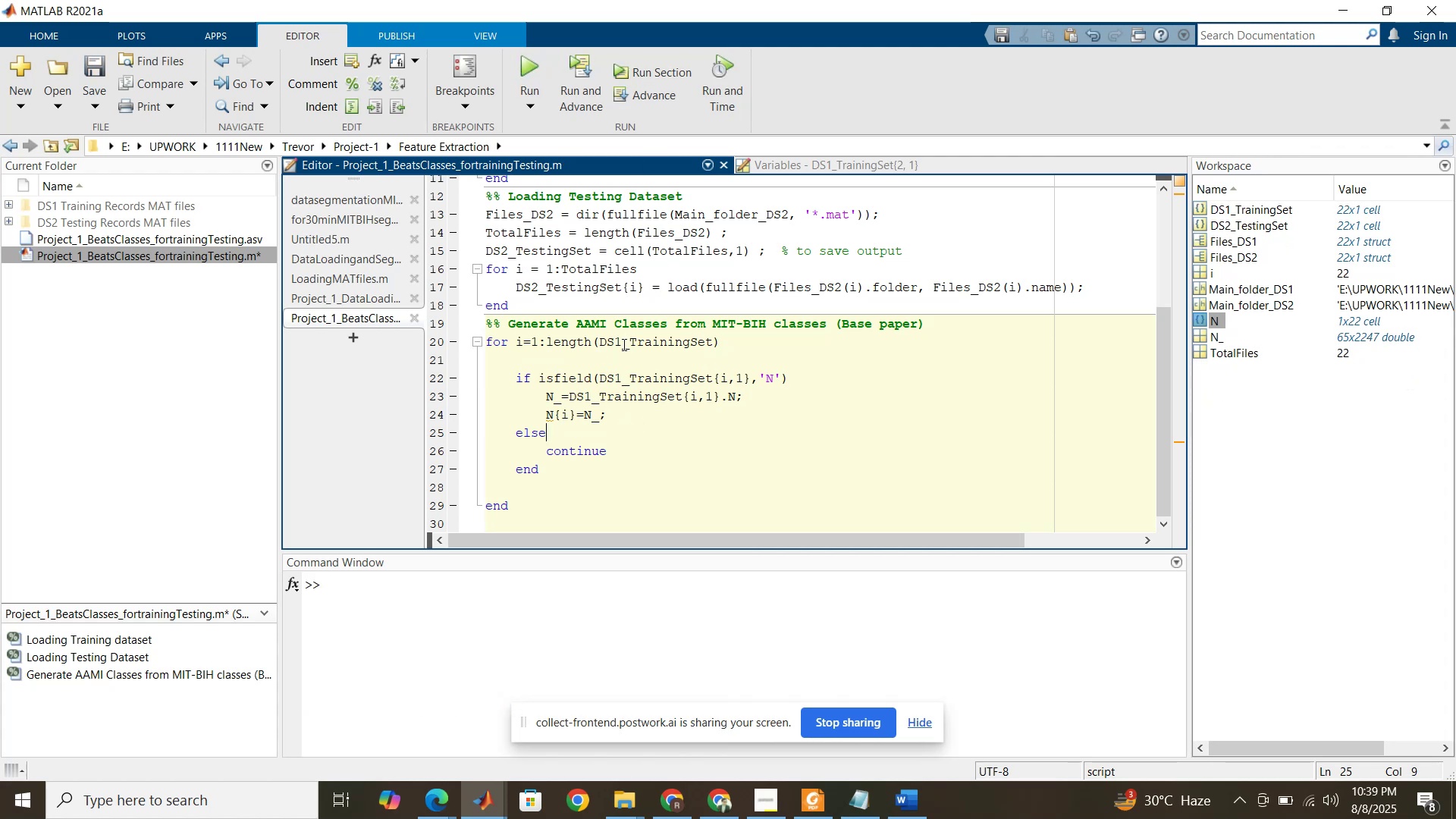 
double_click([1197, 323])
 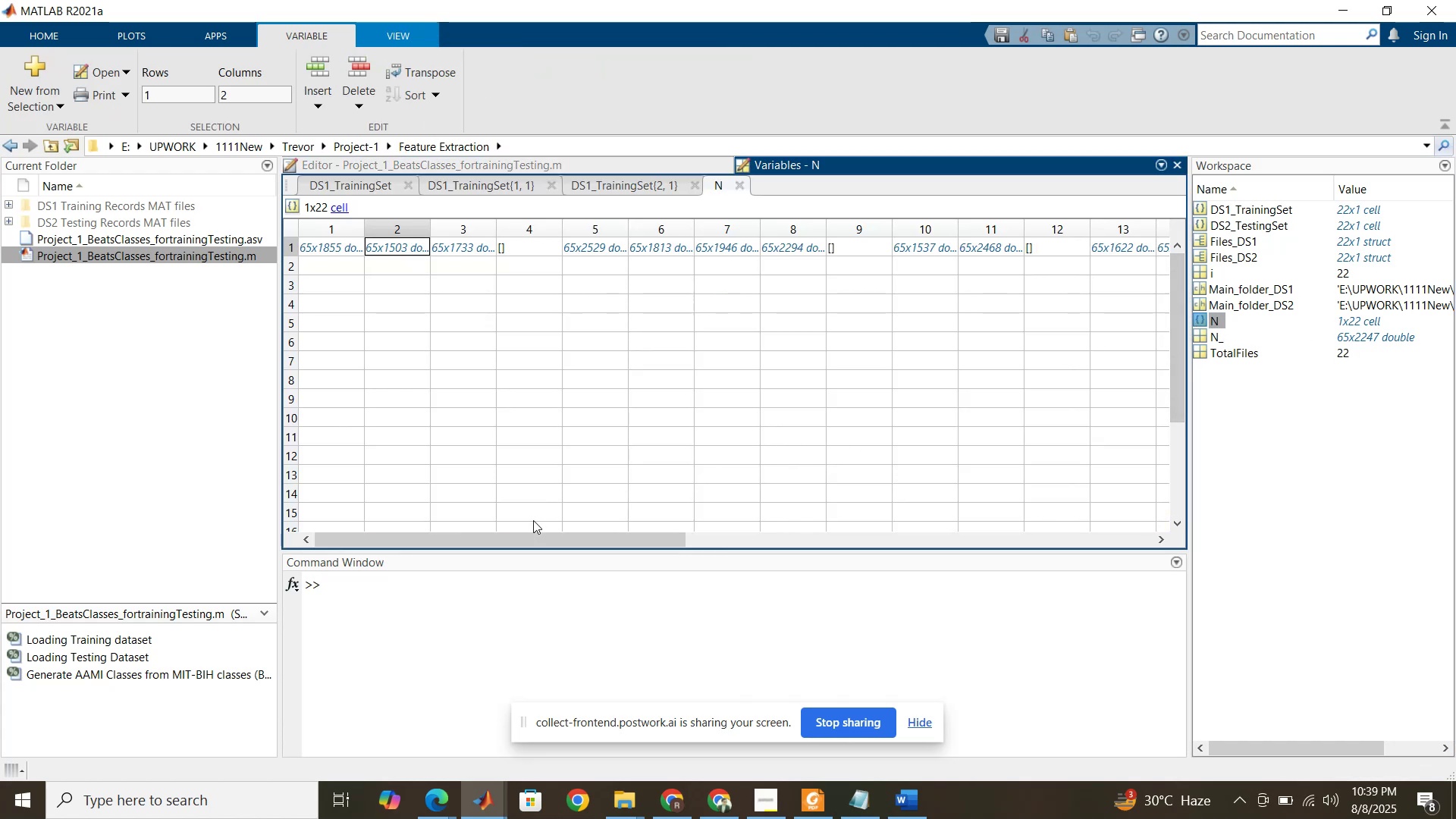 
wait(5.6)
 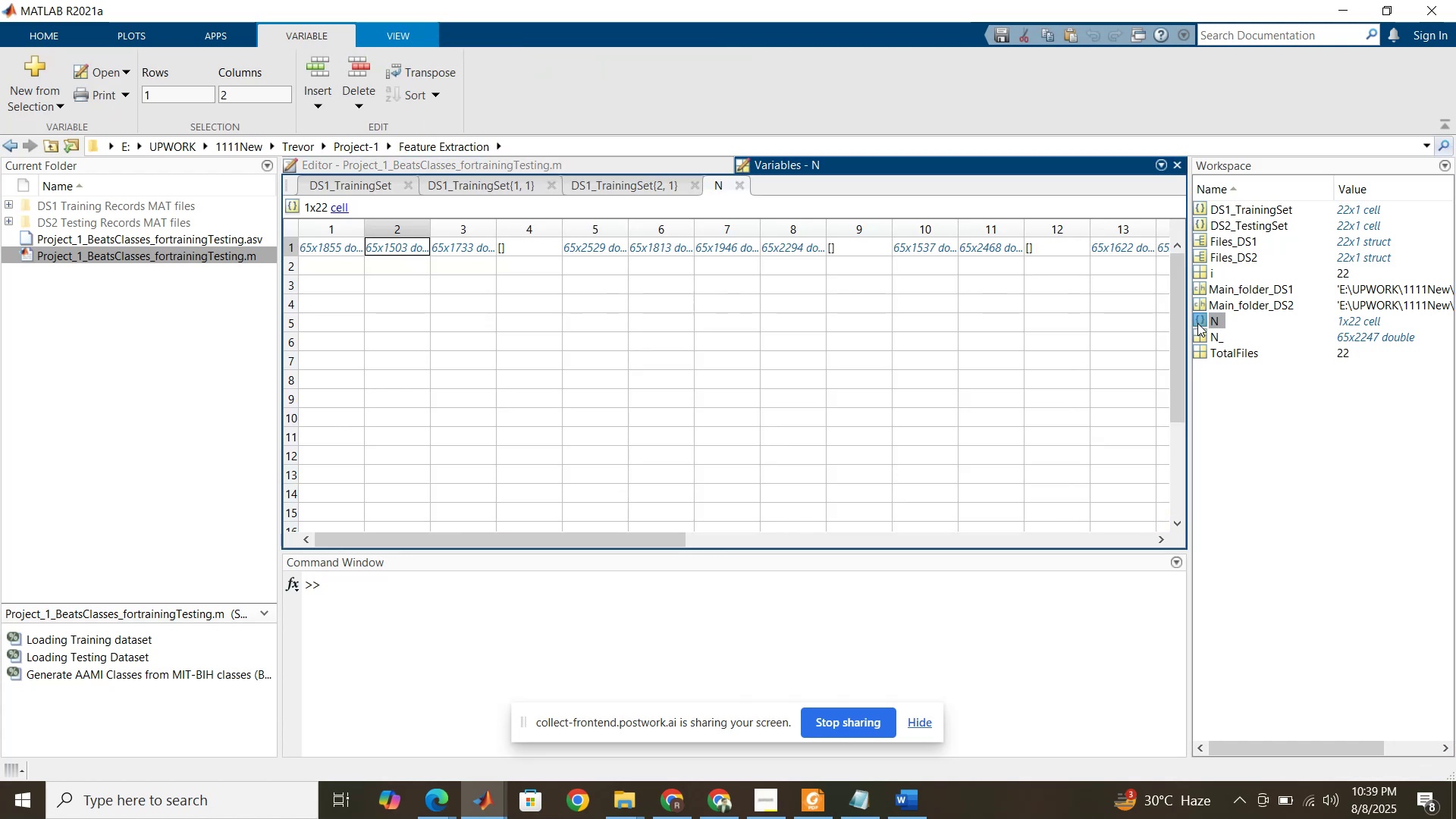 
left_click_drag(start_coordinate=[535, 538], to_coordinate=[485, 516])
 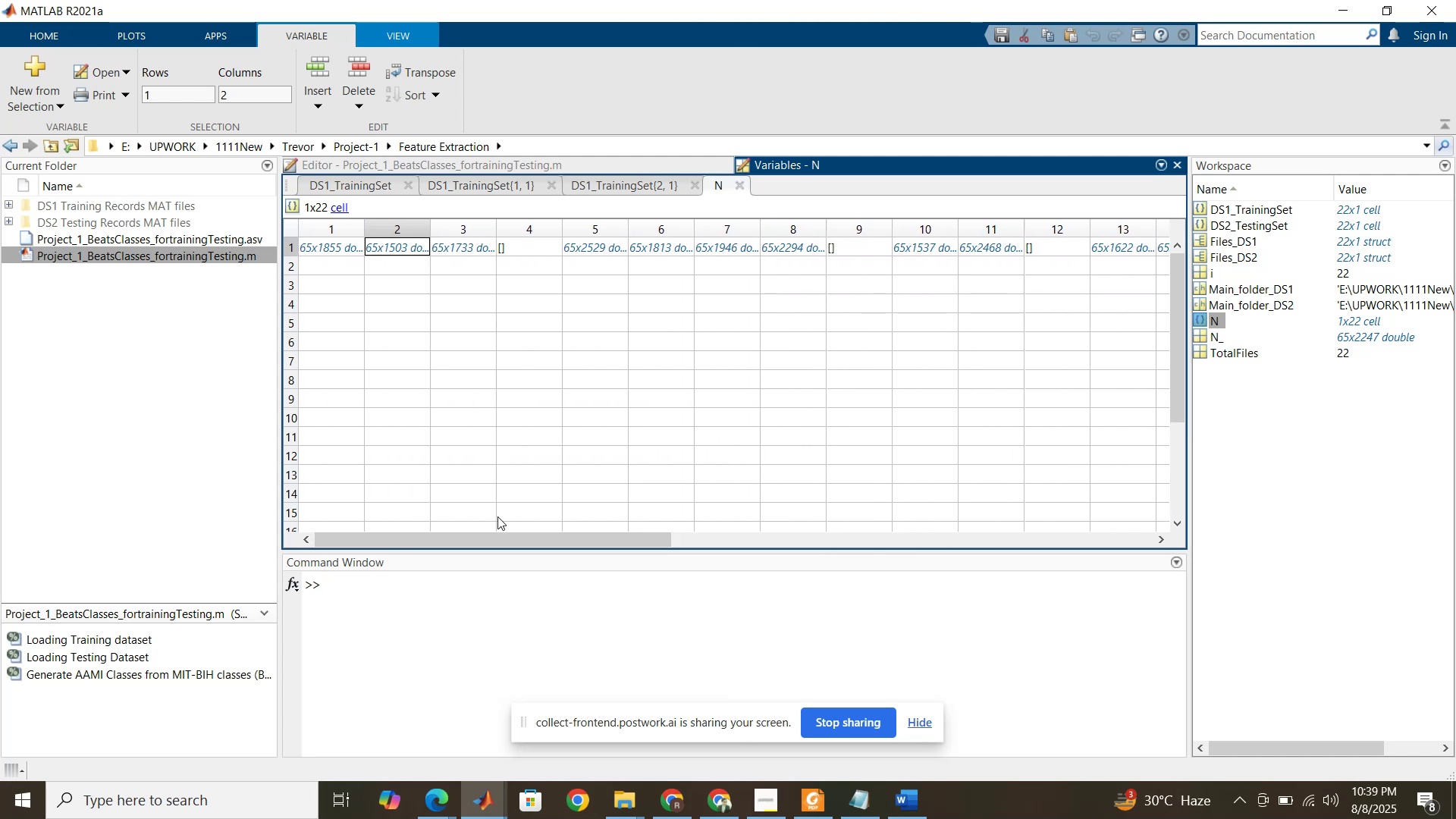 
mouse_move([662, 789])
 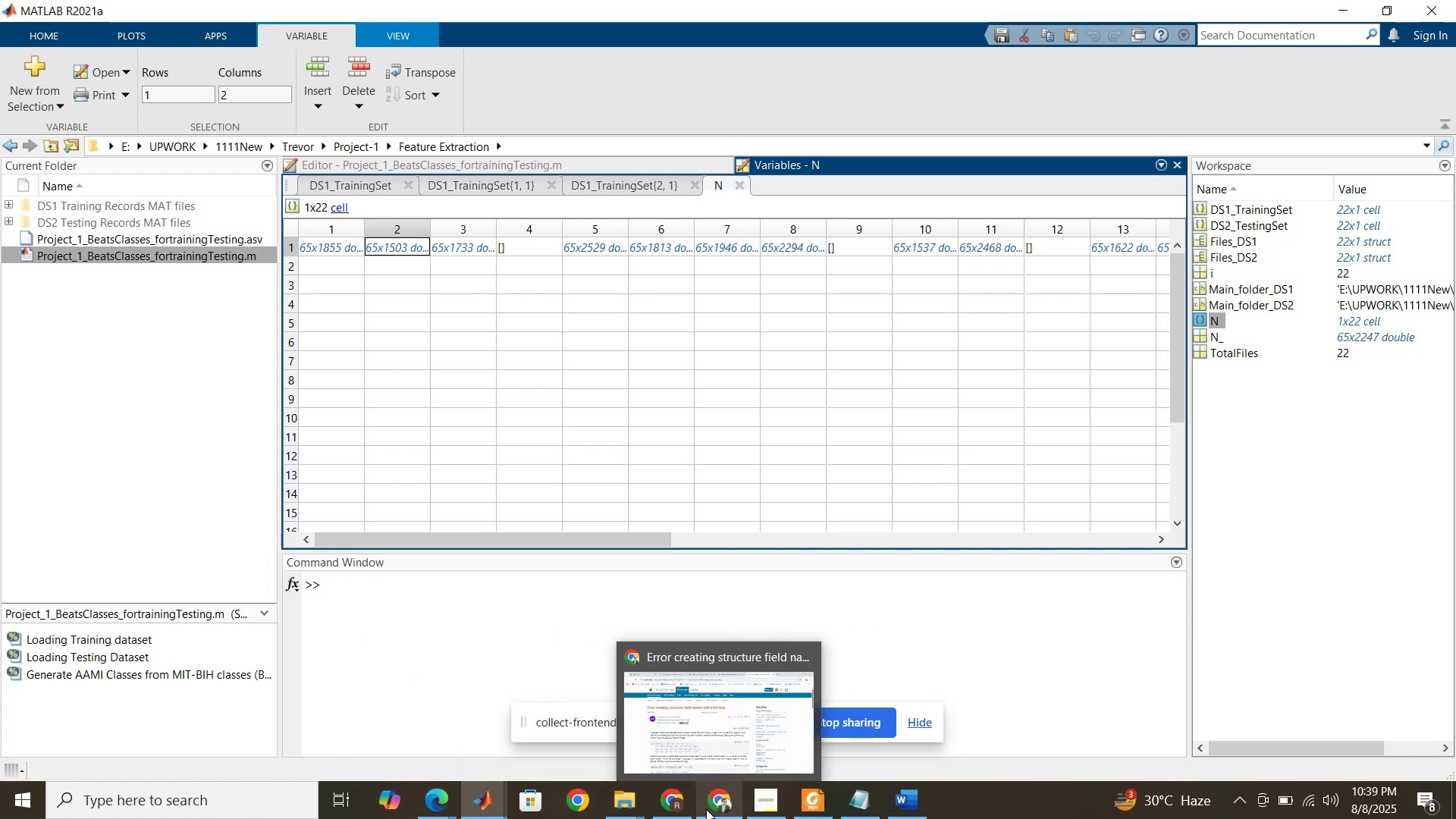 
left_click([706, 809])
 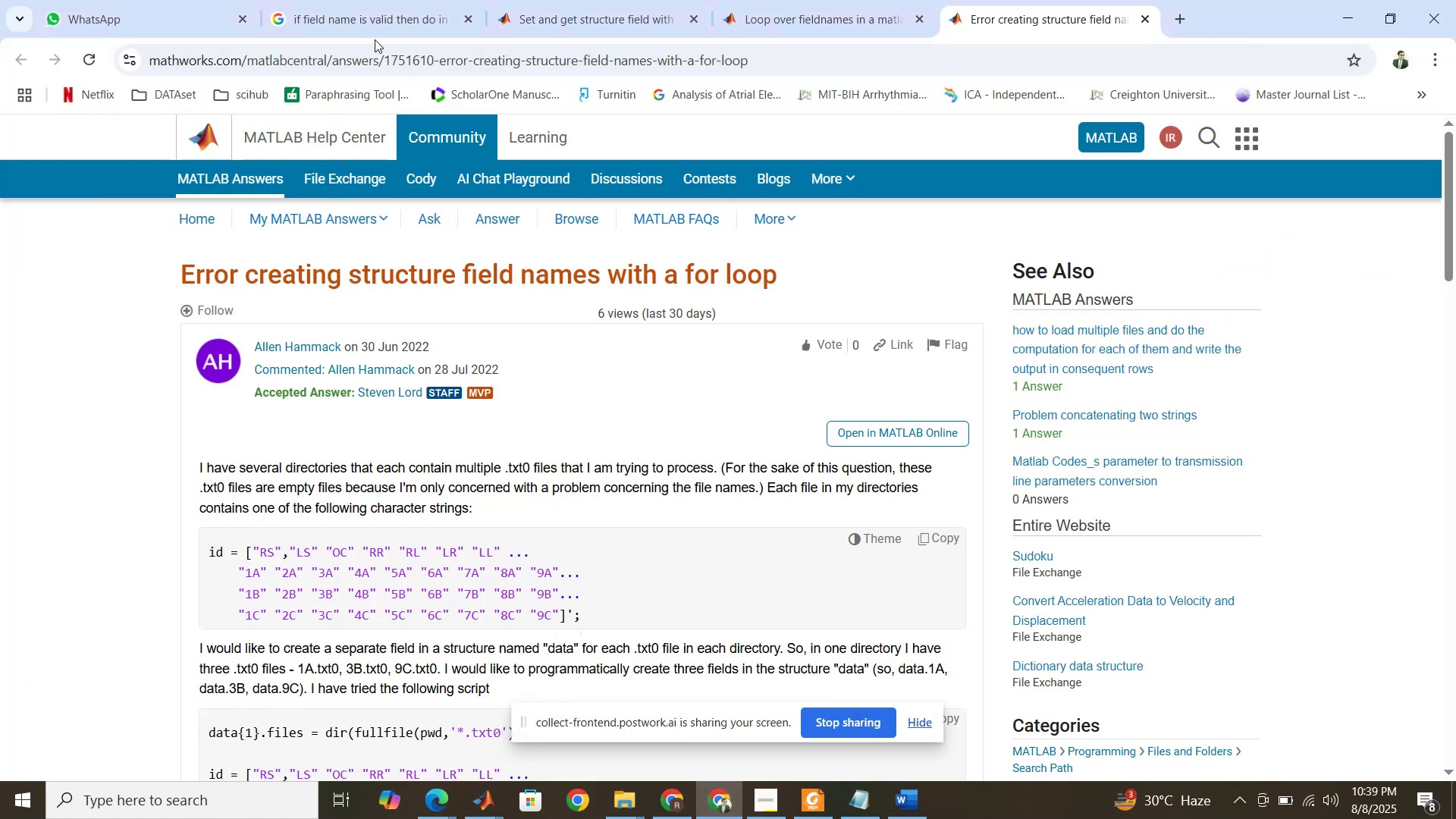 
left_click([379, 10])
 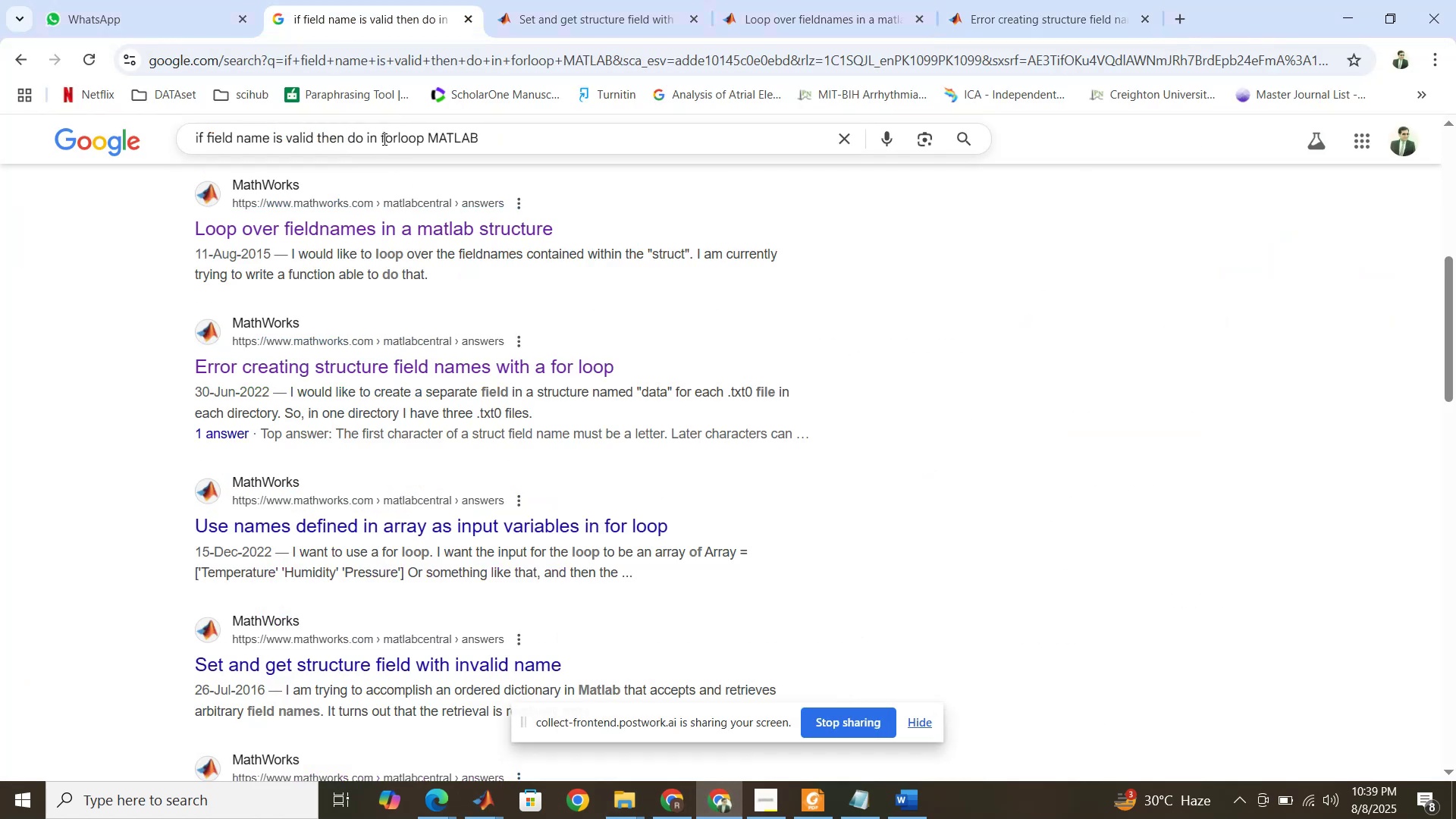 
double_click([383, 139])
 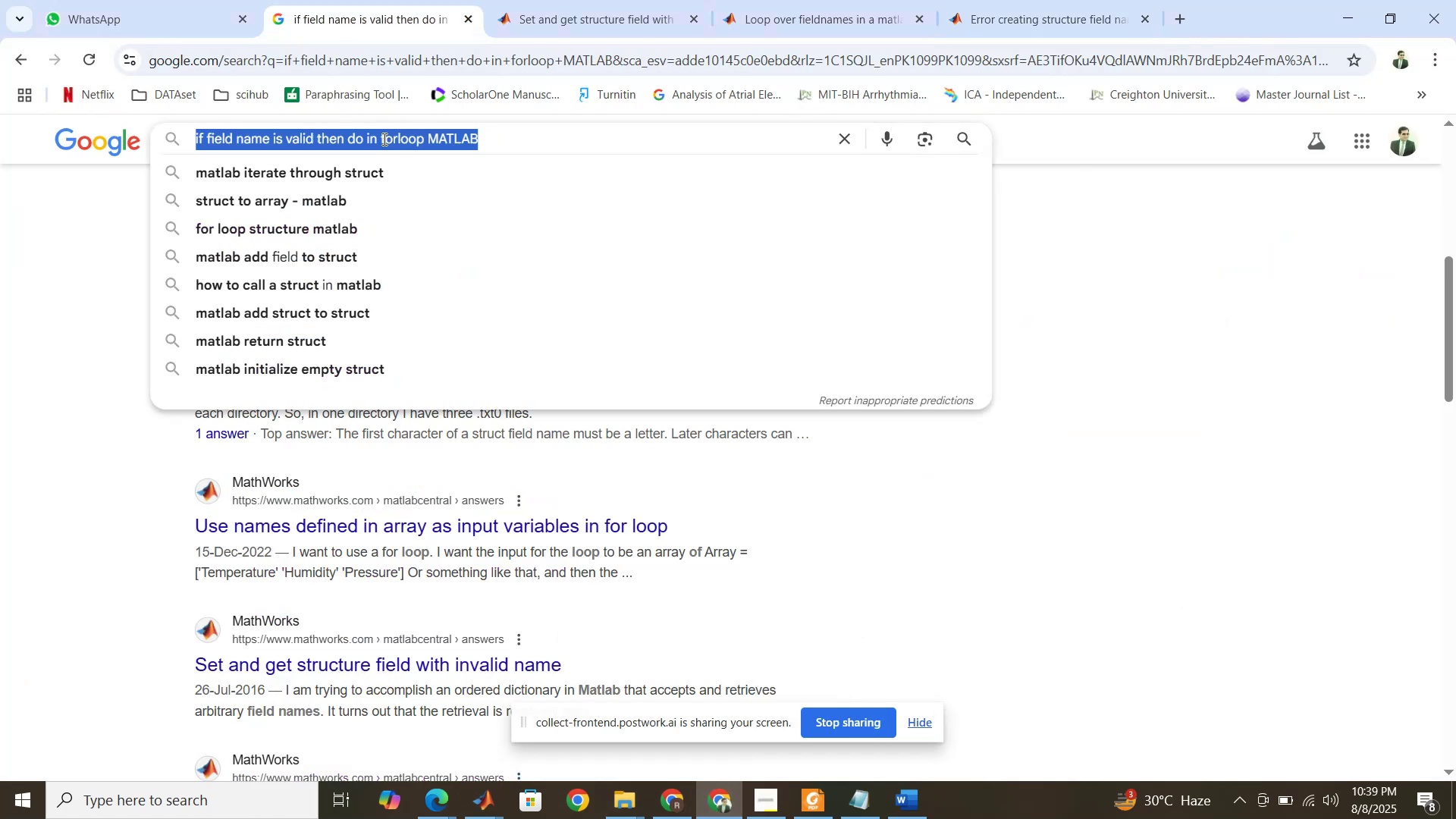 
triple_click([383, 139])
 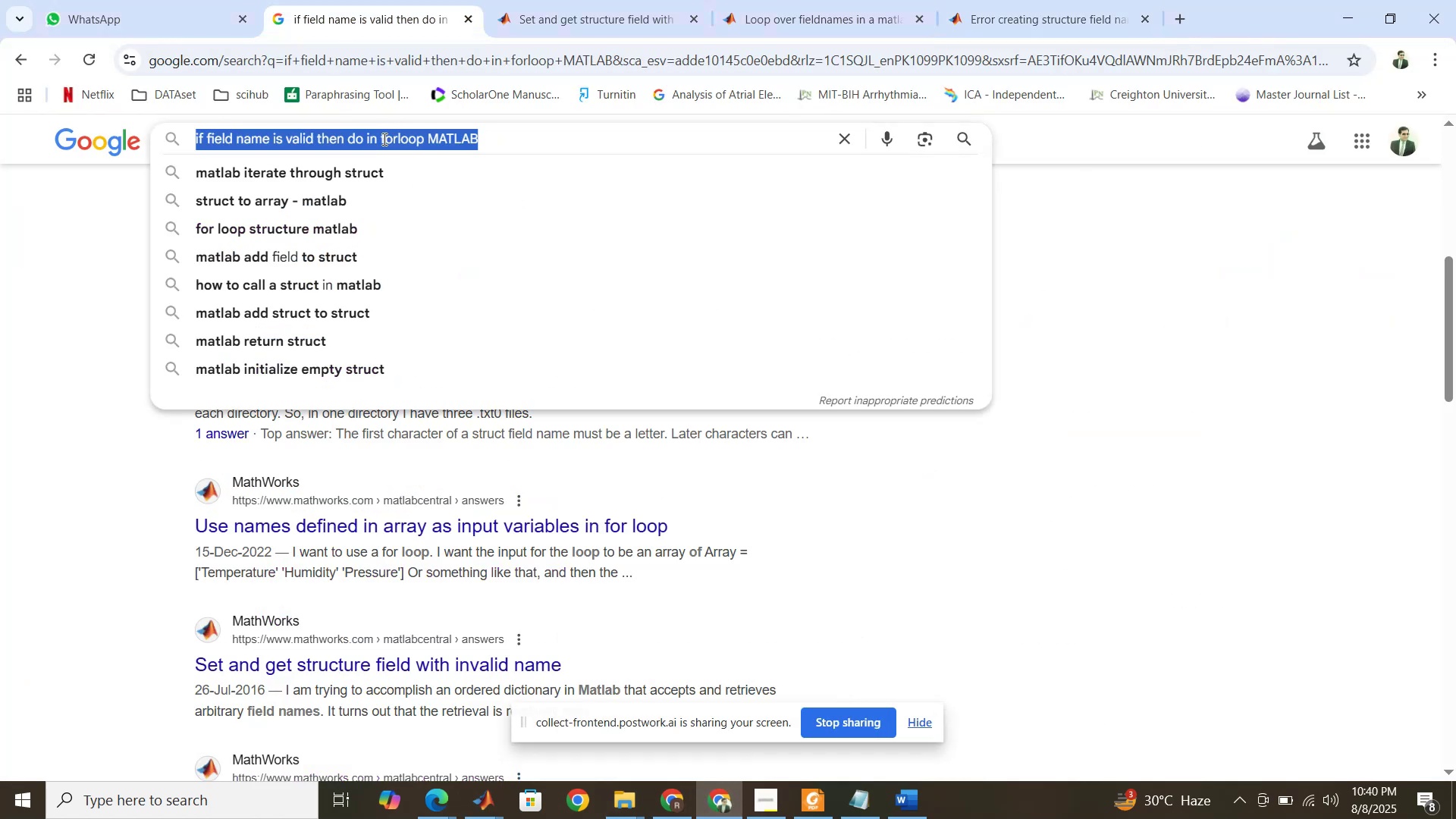 
type(concatenate all the mart)
key(Backspace)
key(Backspace)
type(trix)
key(Backspace)
type(x)
key(Backspace)
type(ces in cell array and skip the empty ones MATLAB)
 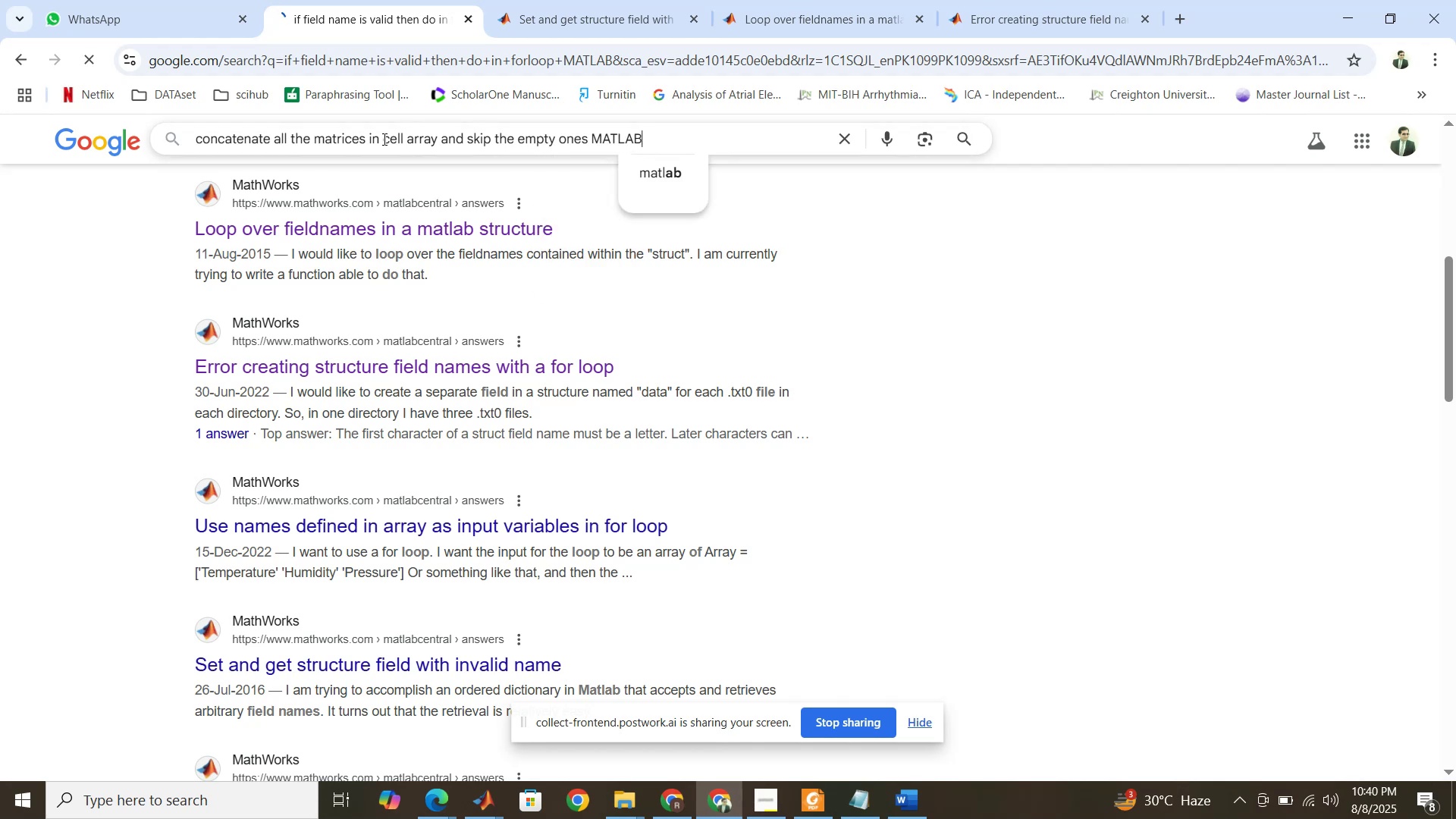 
 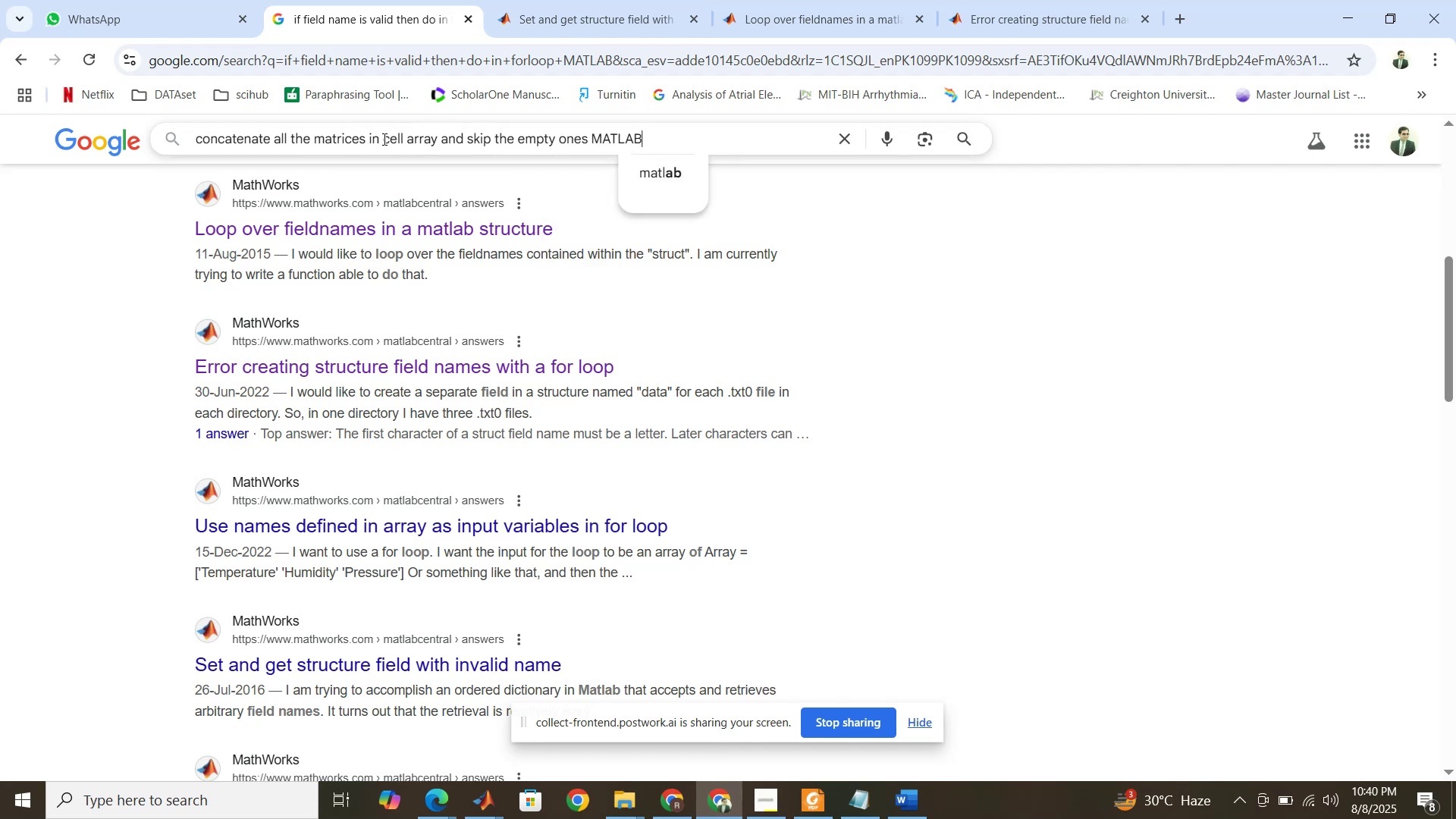 
key(Enter)
 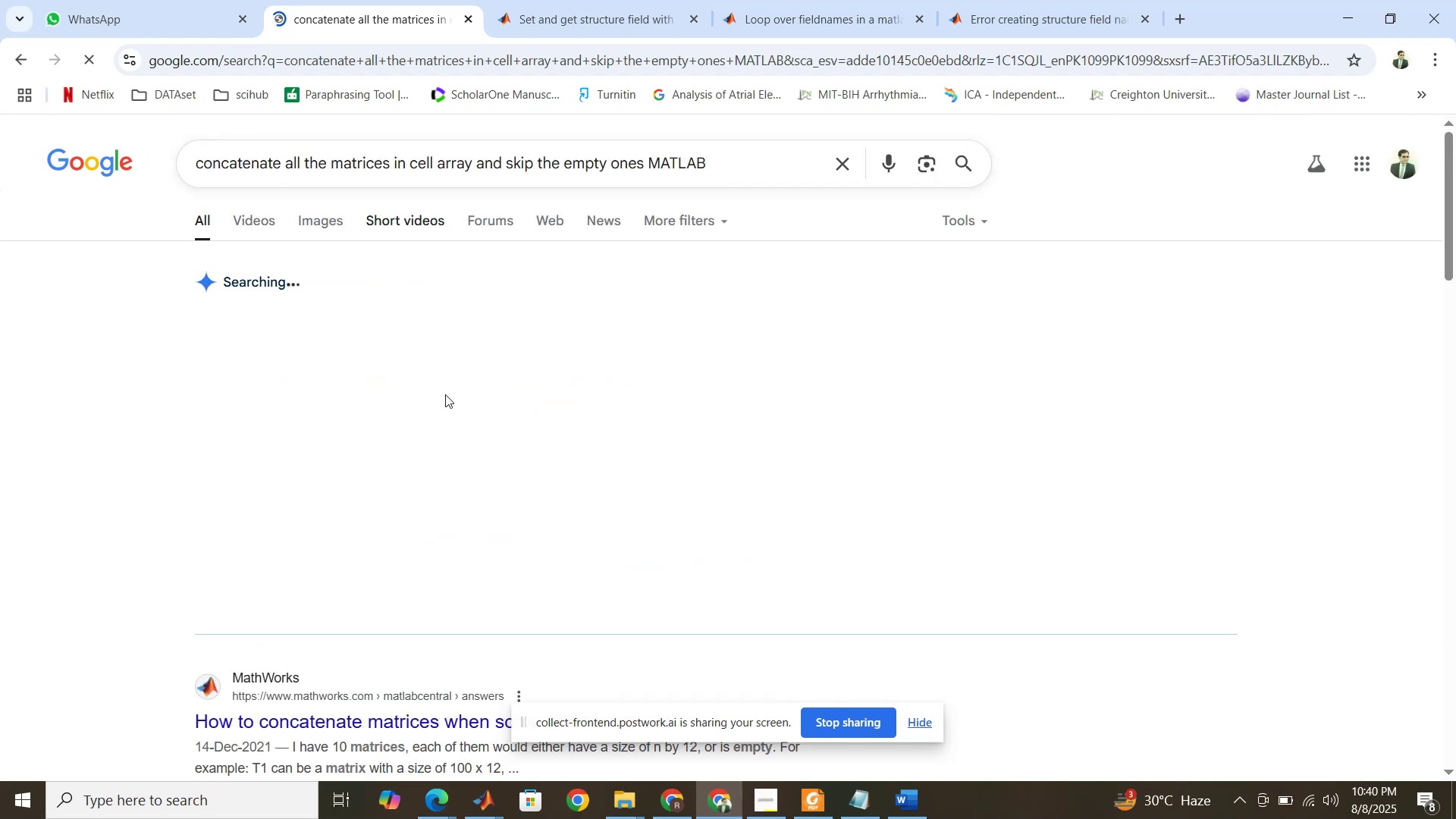 
scroll: coordinate [422, 410], scroll_direction: down, amount: 3.0
 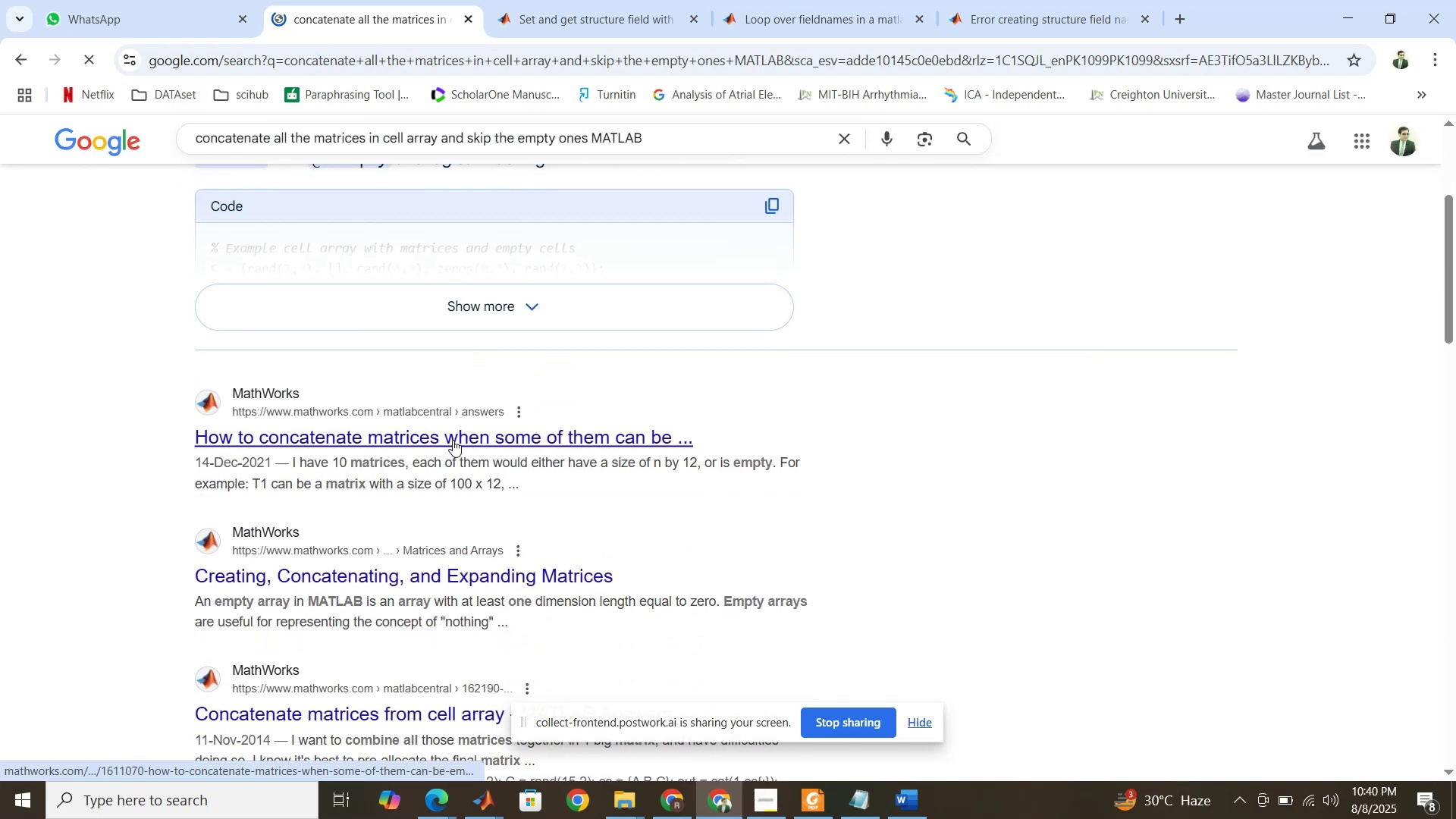 
right_click([453, 440])
 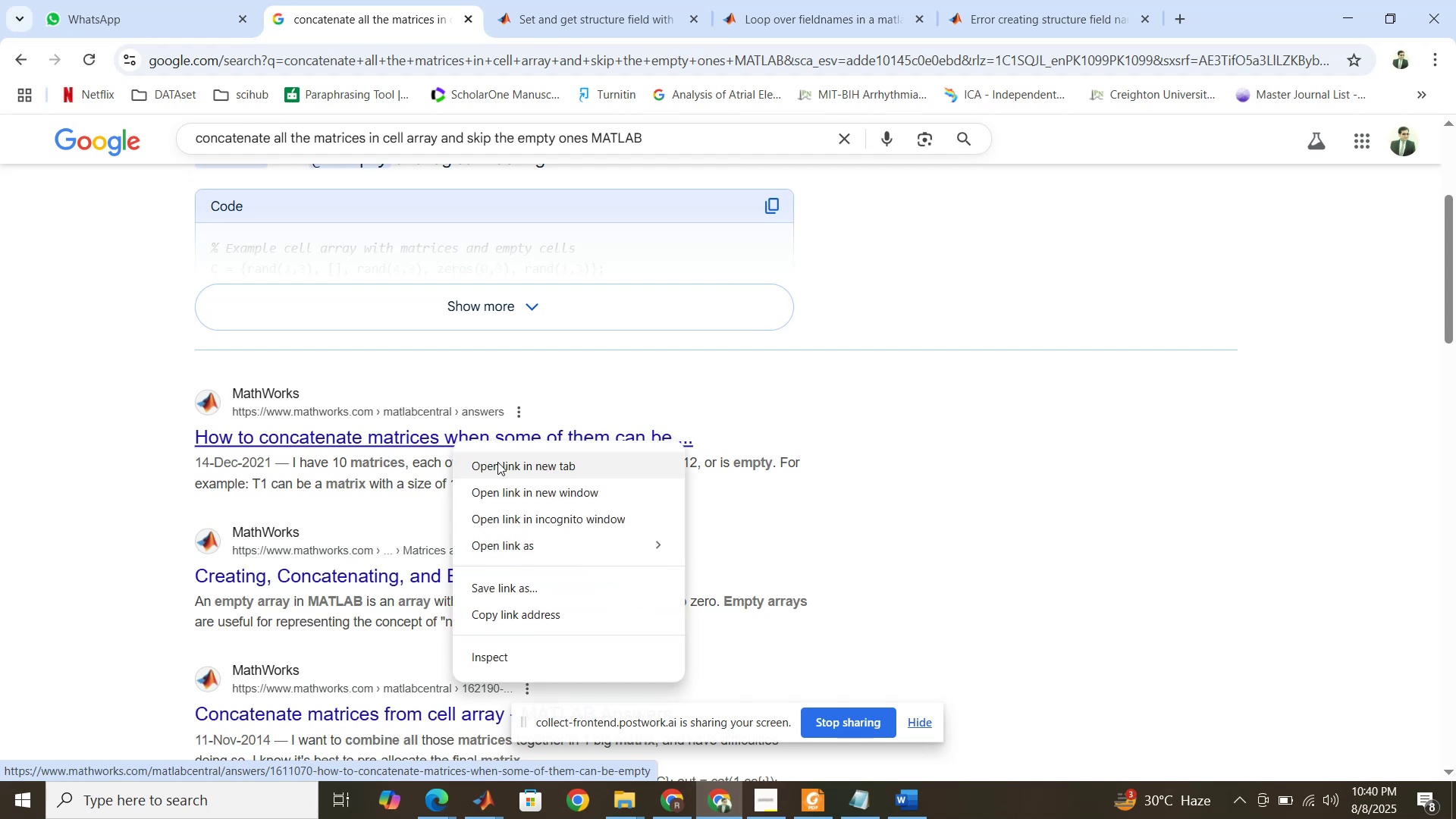 
left_click([497, 462])
 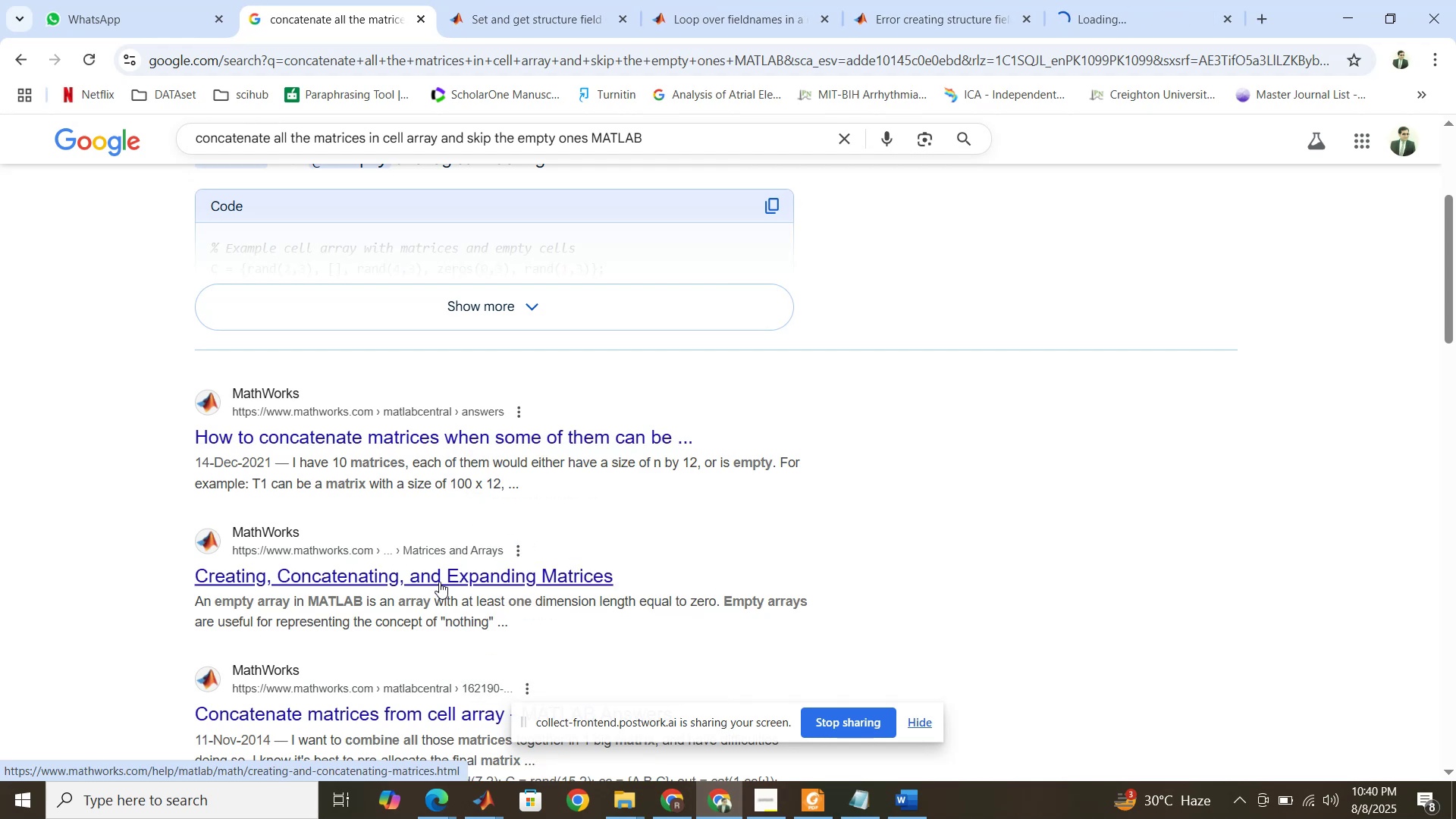 
scroll: coordinate [437, 583], scroll_direction: down, amount: 1.0
 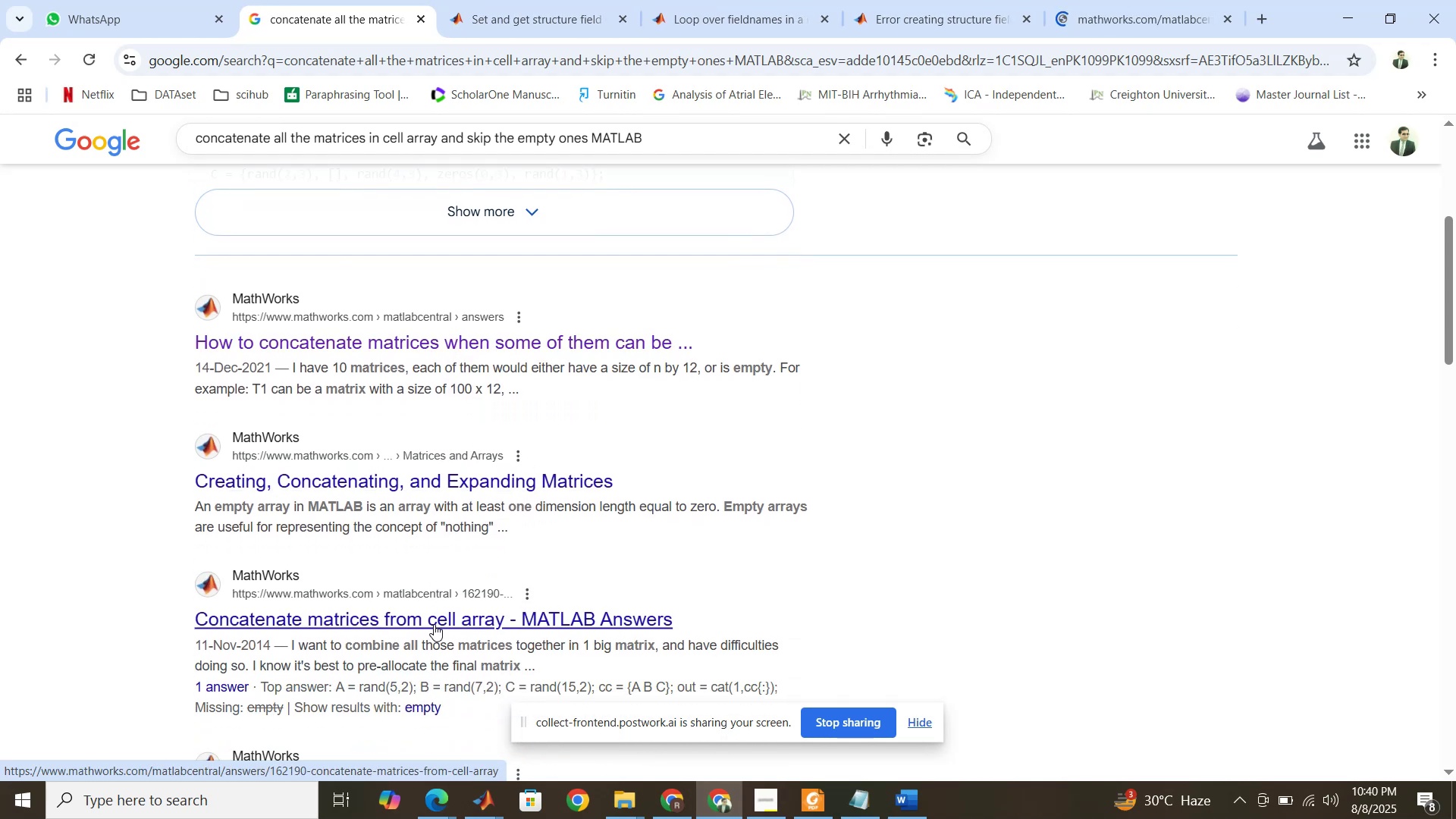 
right_click([434, 624])
 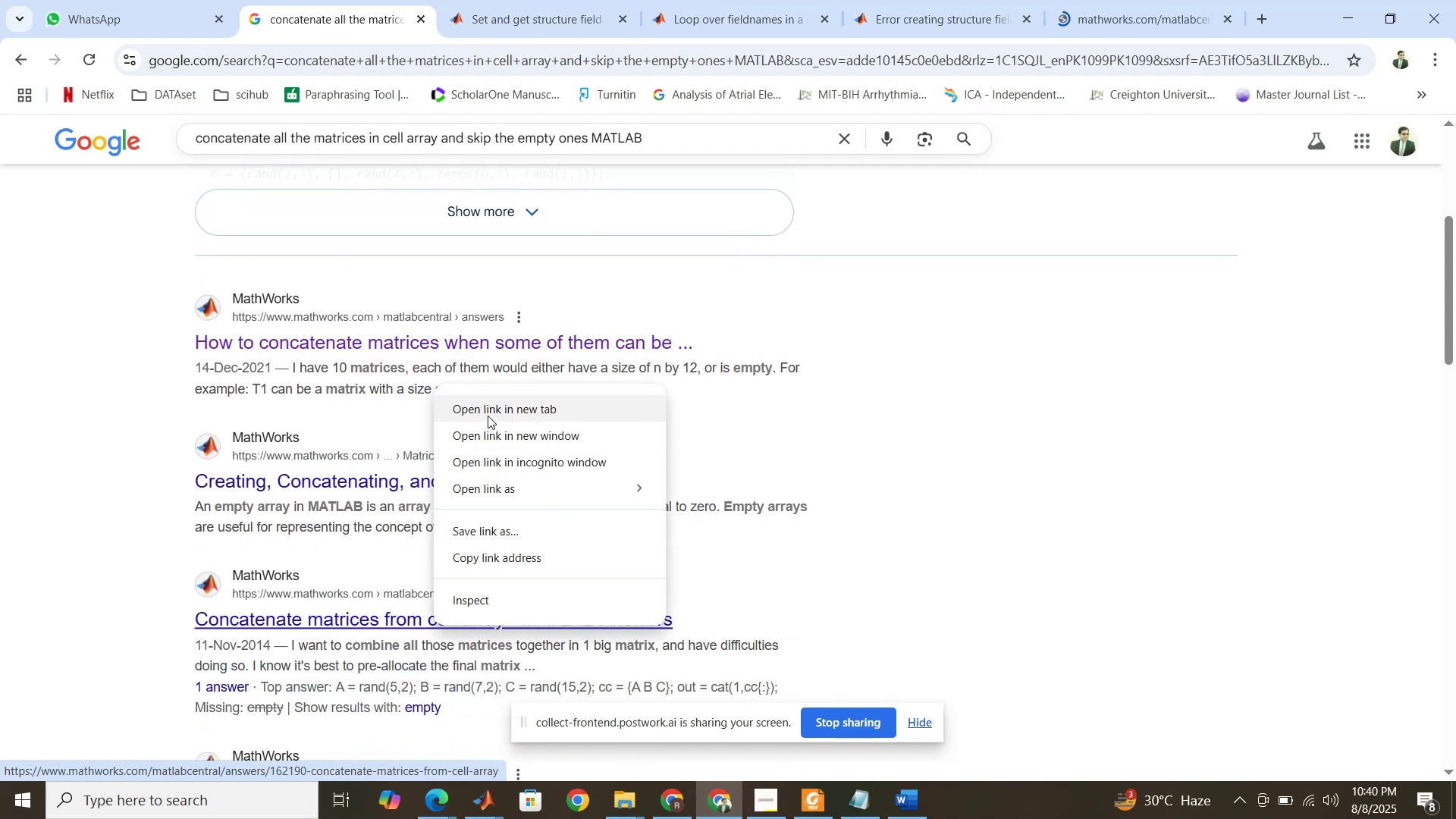 
left_click([488, 416])
 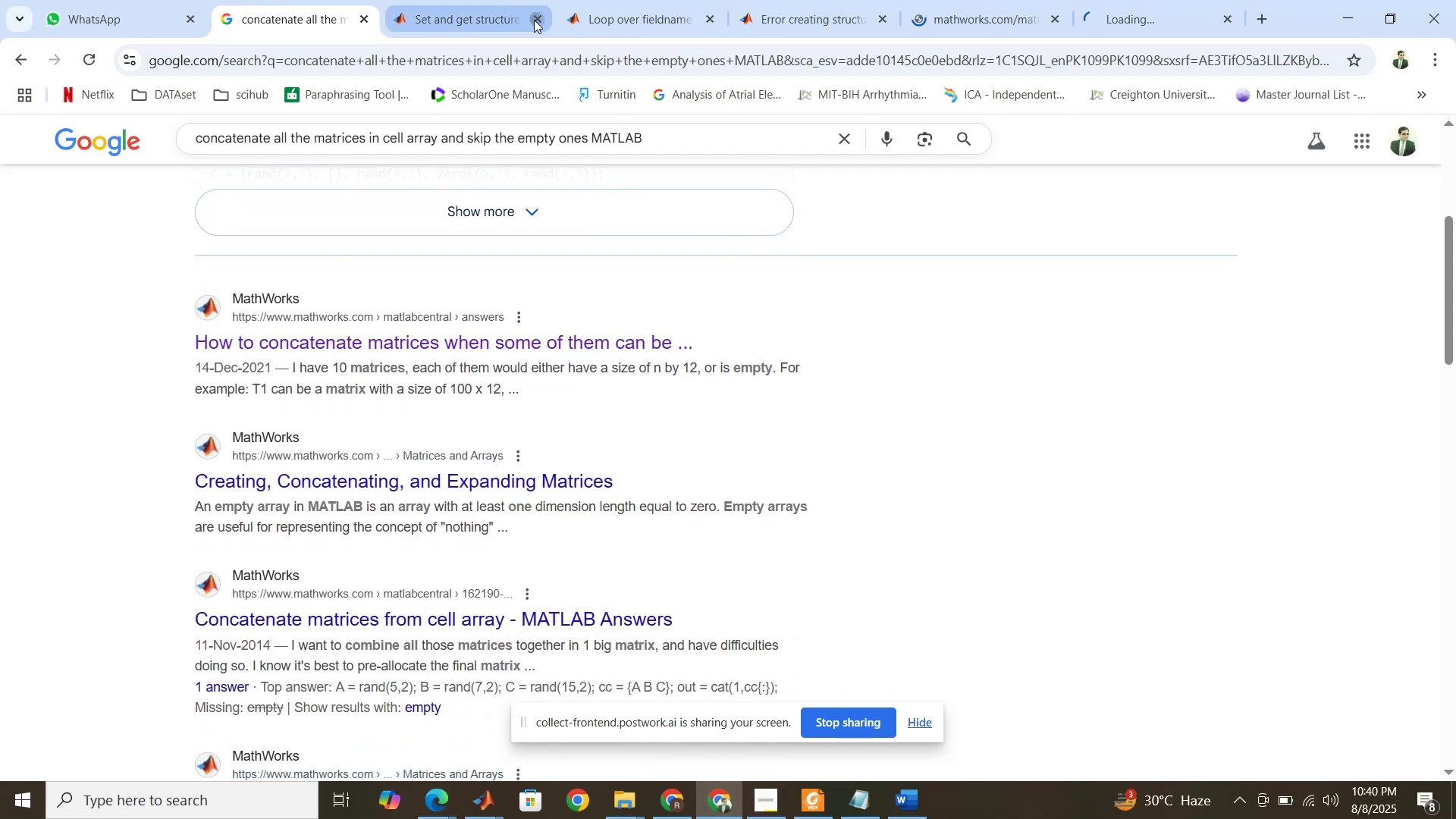 
left_click([534, 20])
 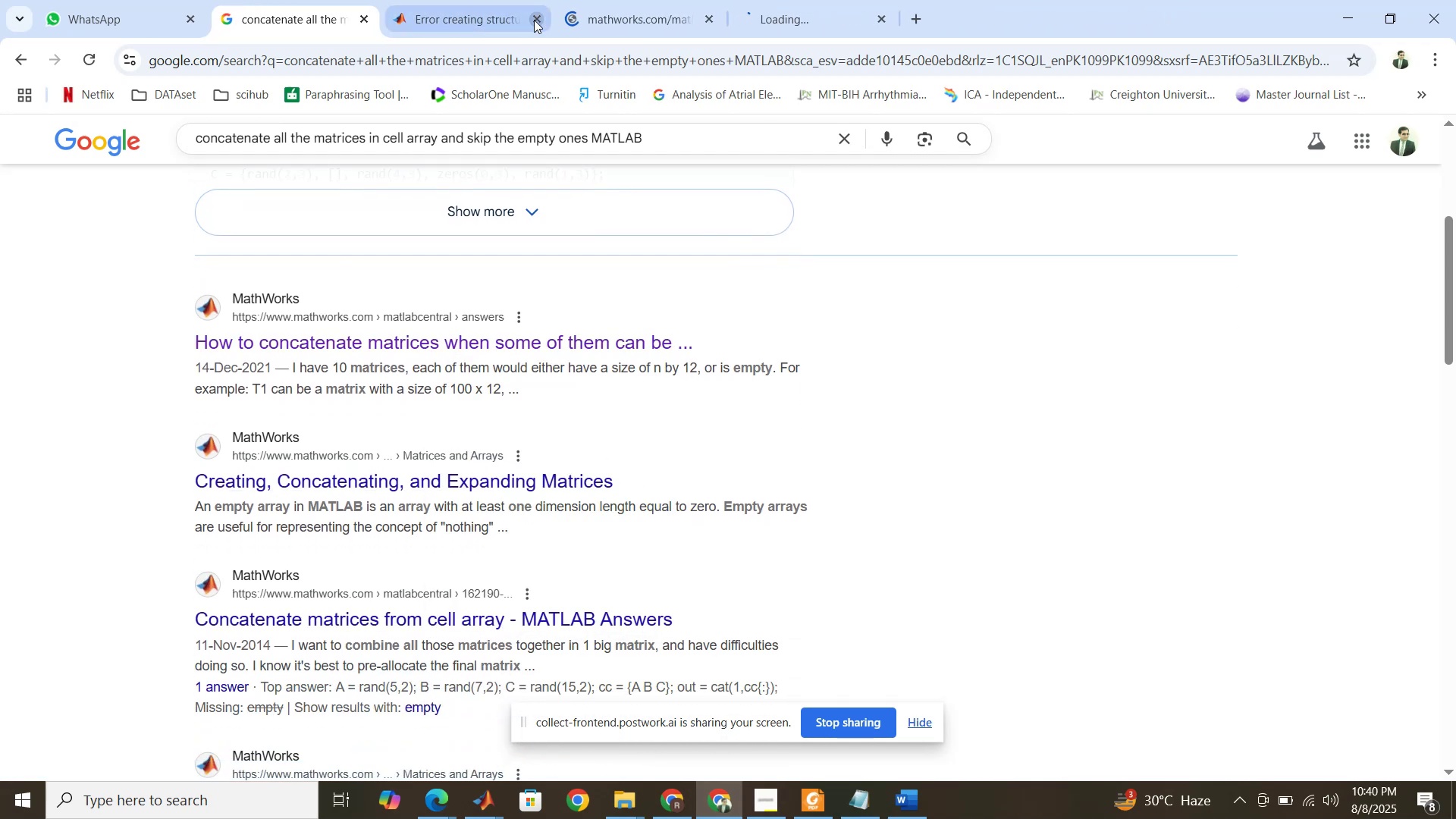 
left_click([534, 20])
 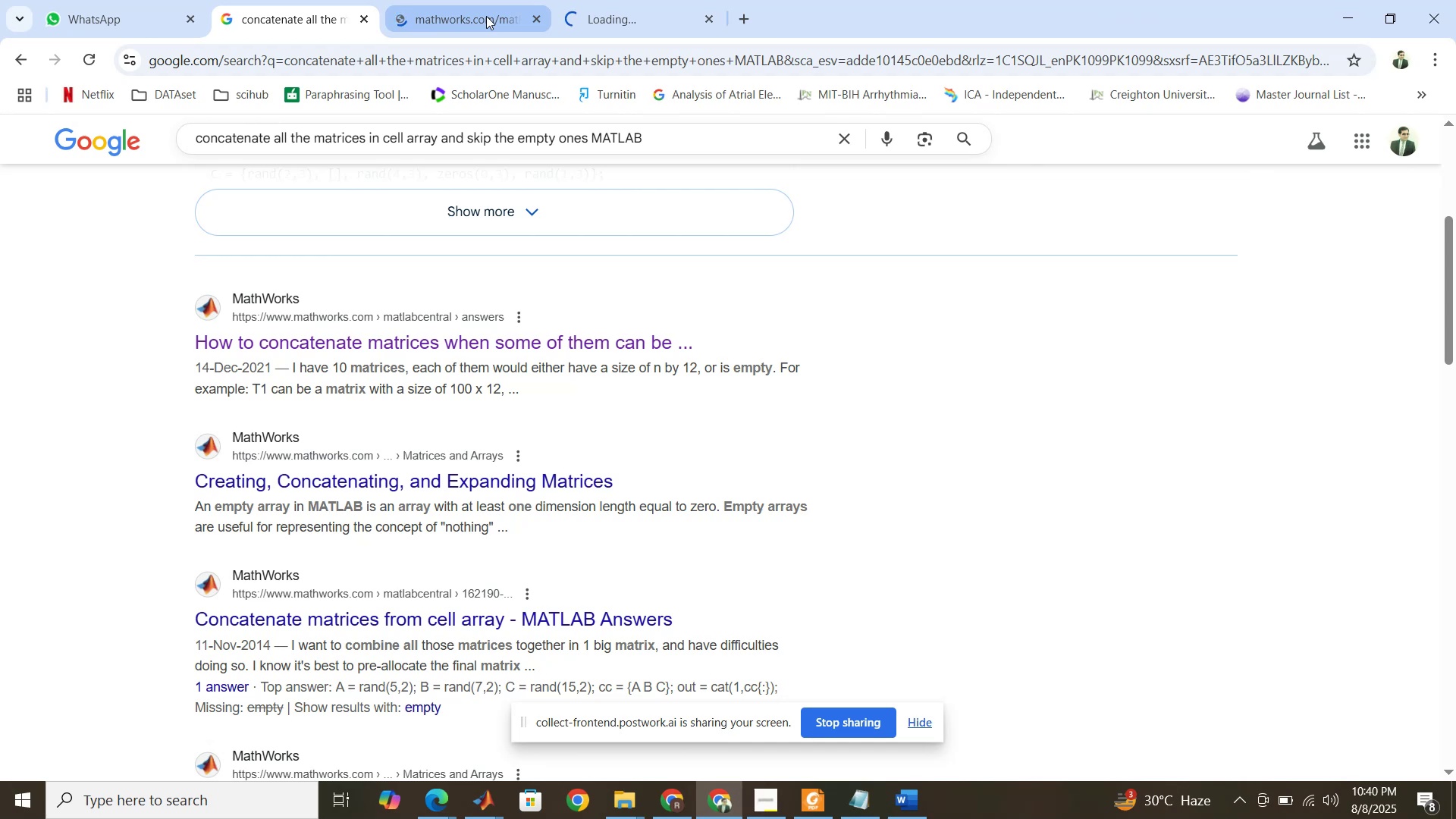 
left_click([486, 16])
 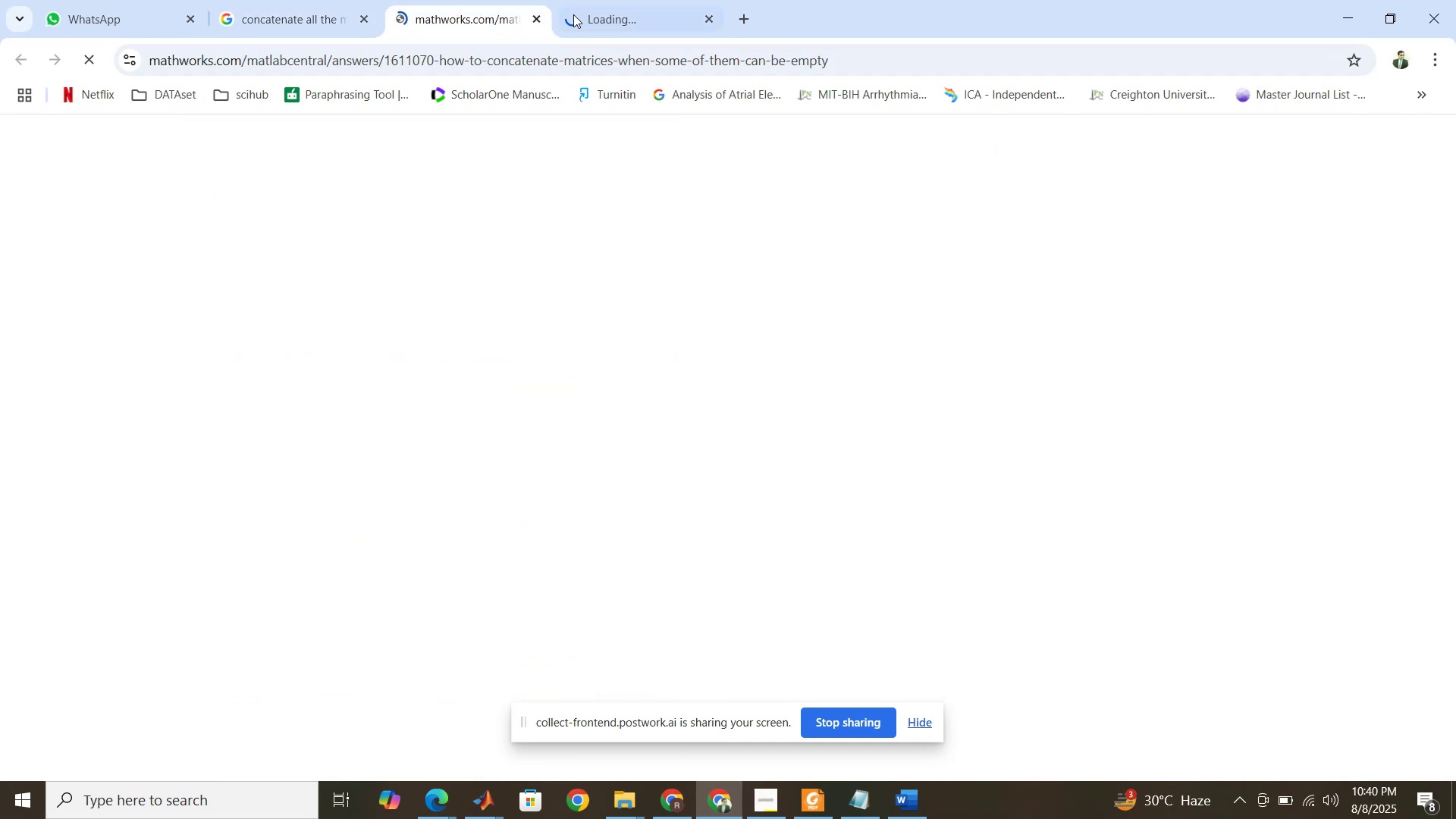 
left_click([585, 14])
 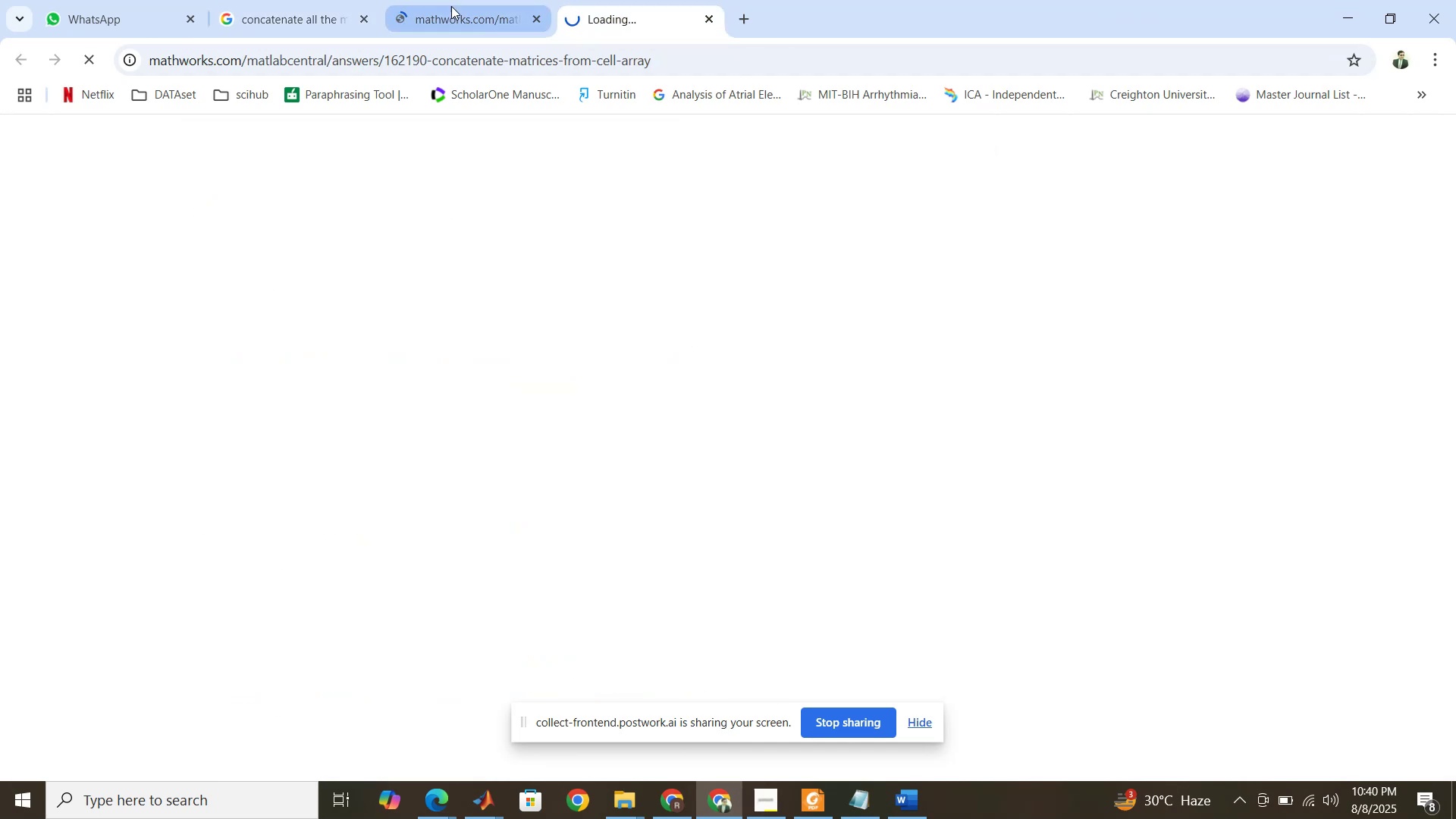 
left_click([451, 6])
 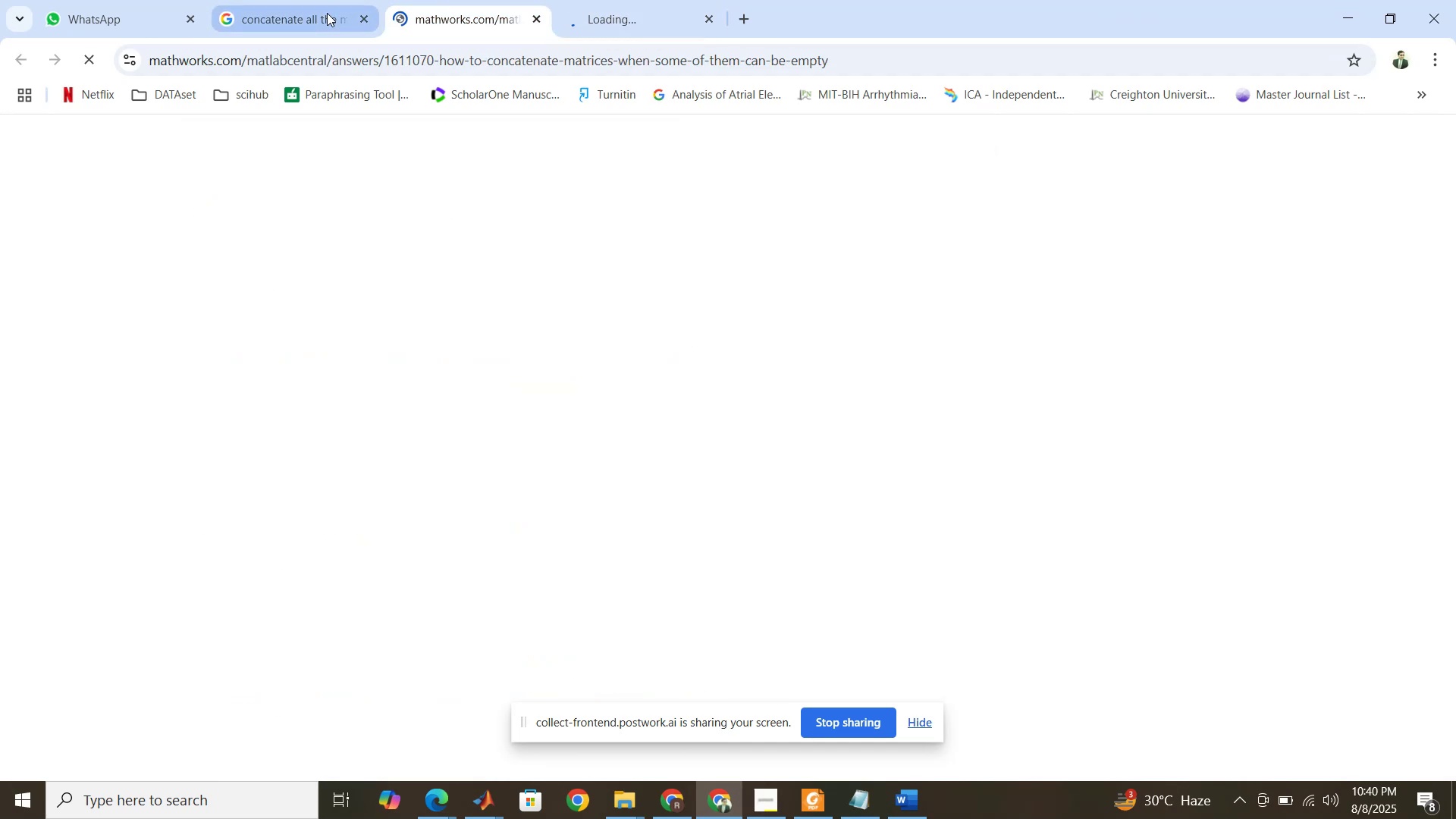 
left_click([327, 13])
 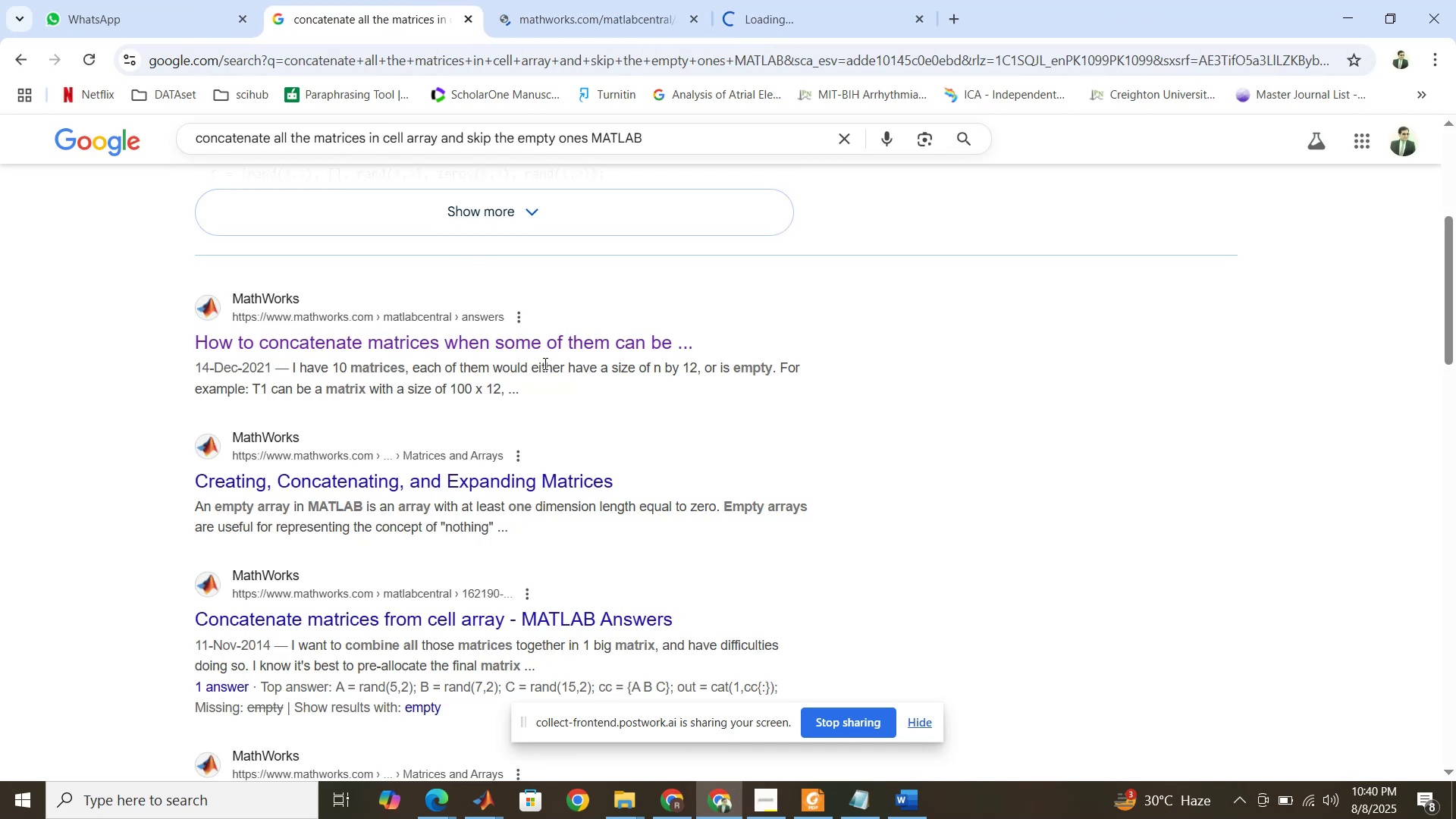 
scroll: coordinate [602, 474], scroll_direction: down, amount: 4.0
 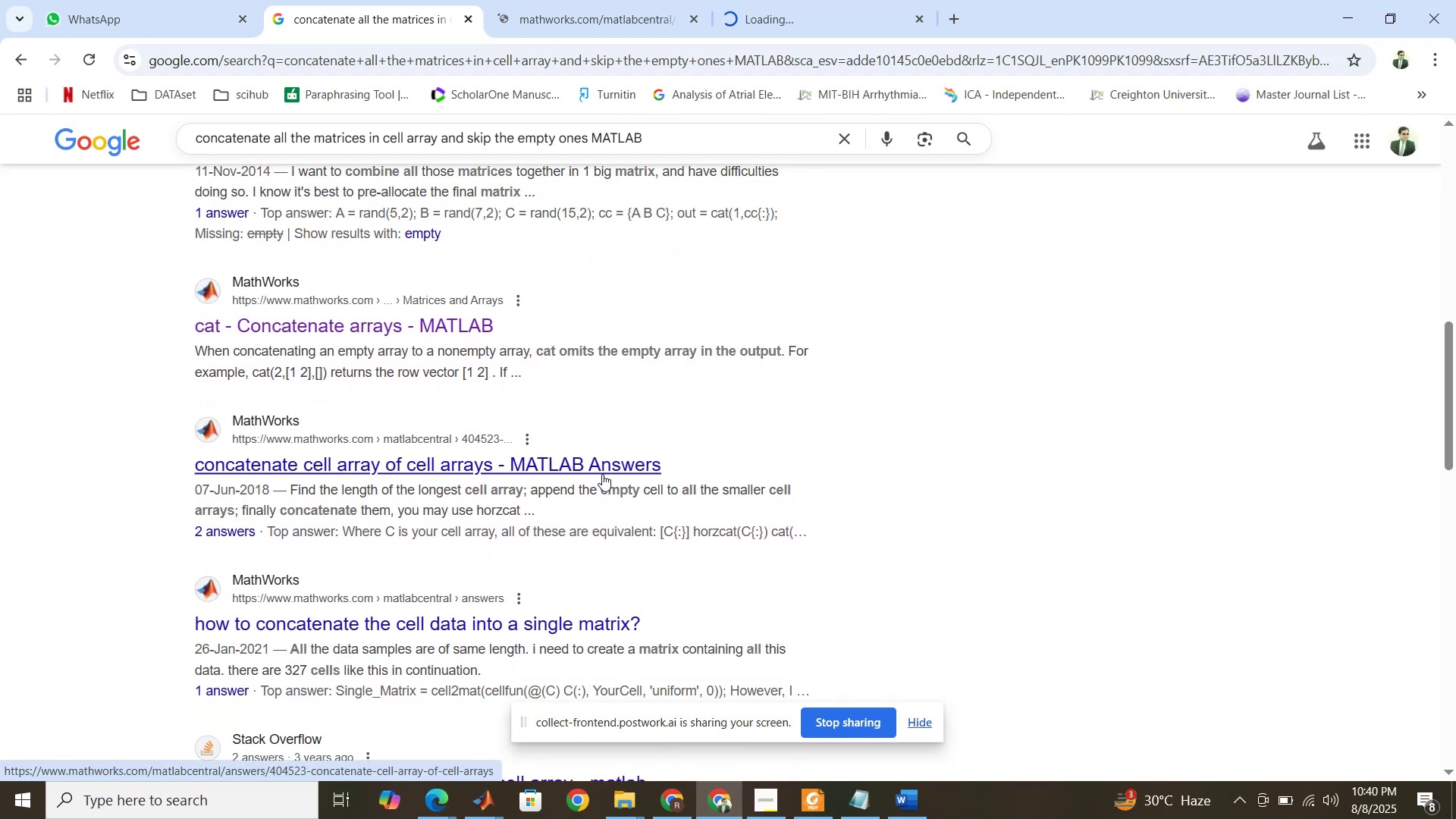 
left_click([664, 0])
 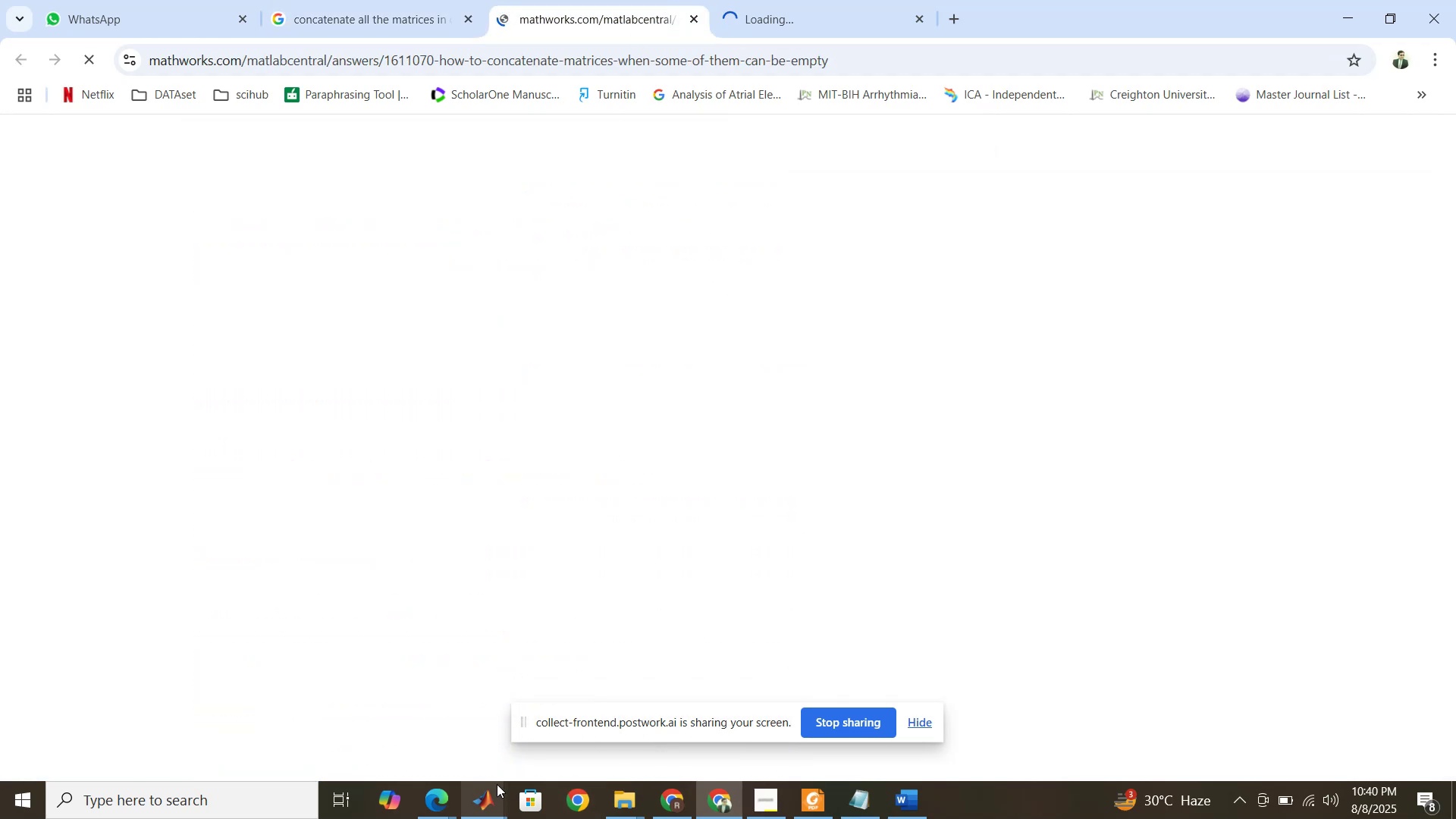 
left_click([497, 795])
 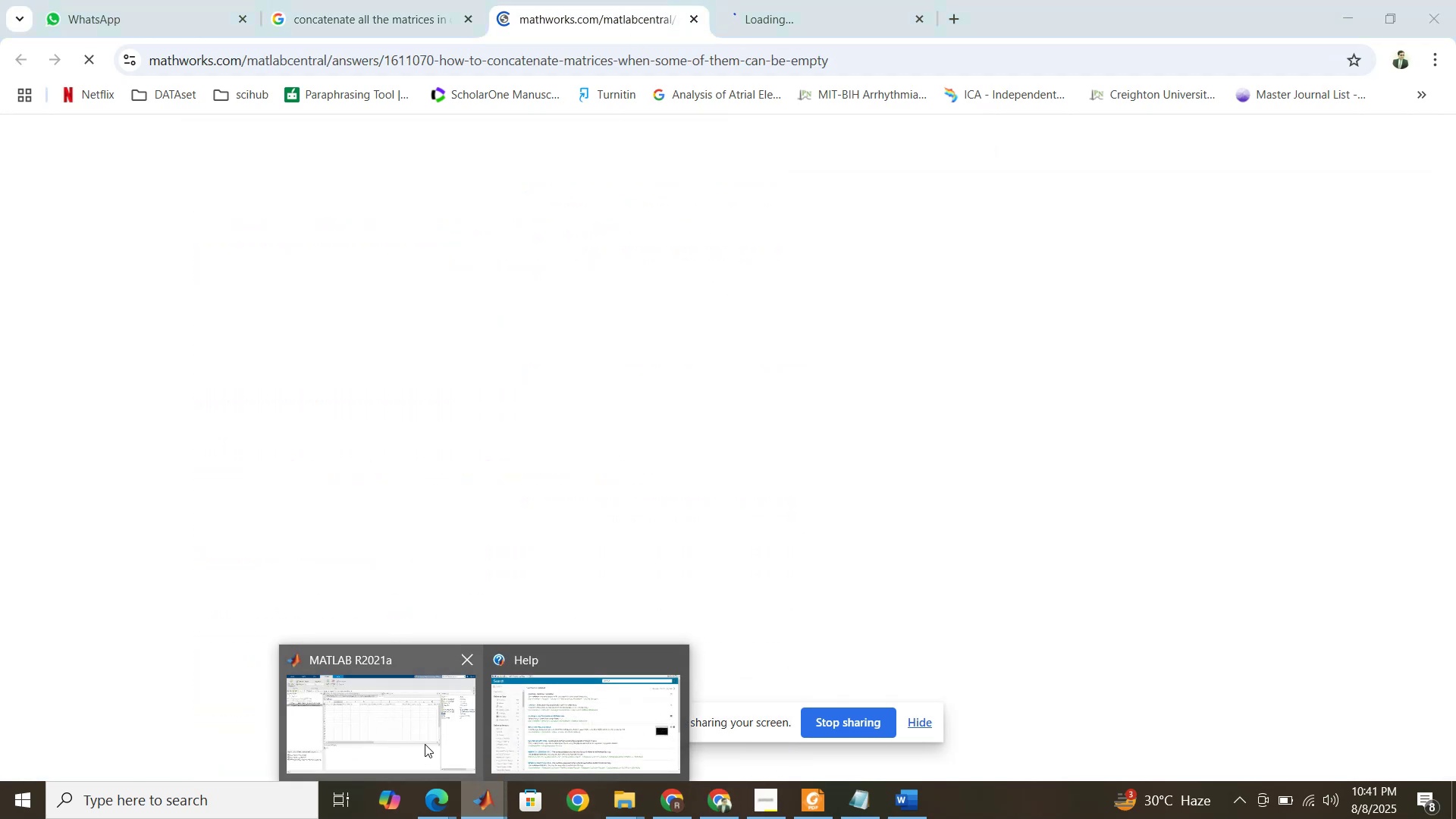 
left_click([424, 743])
 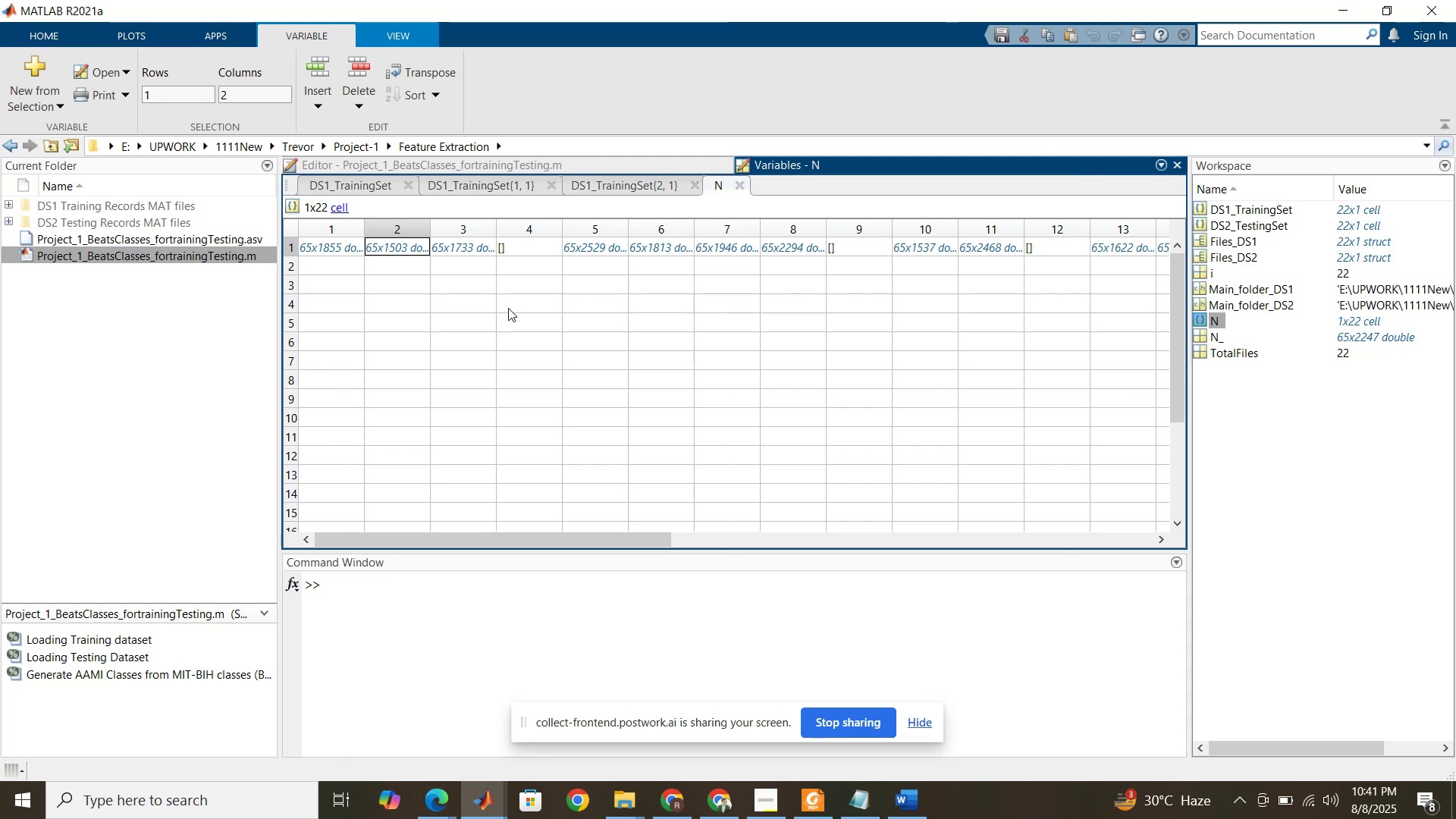 
wait(6.59)
 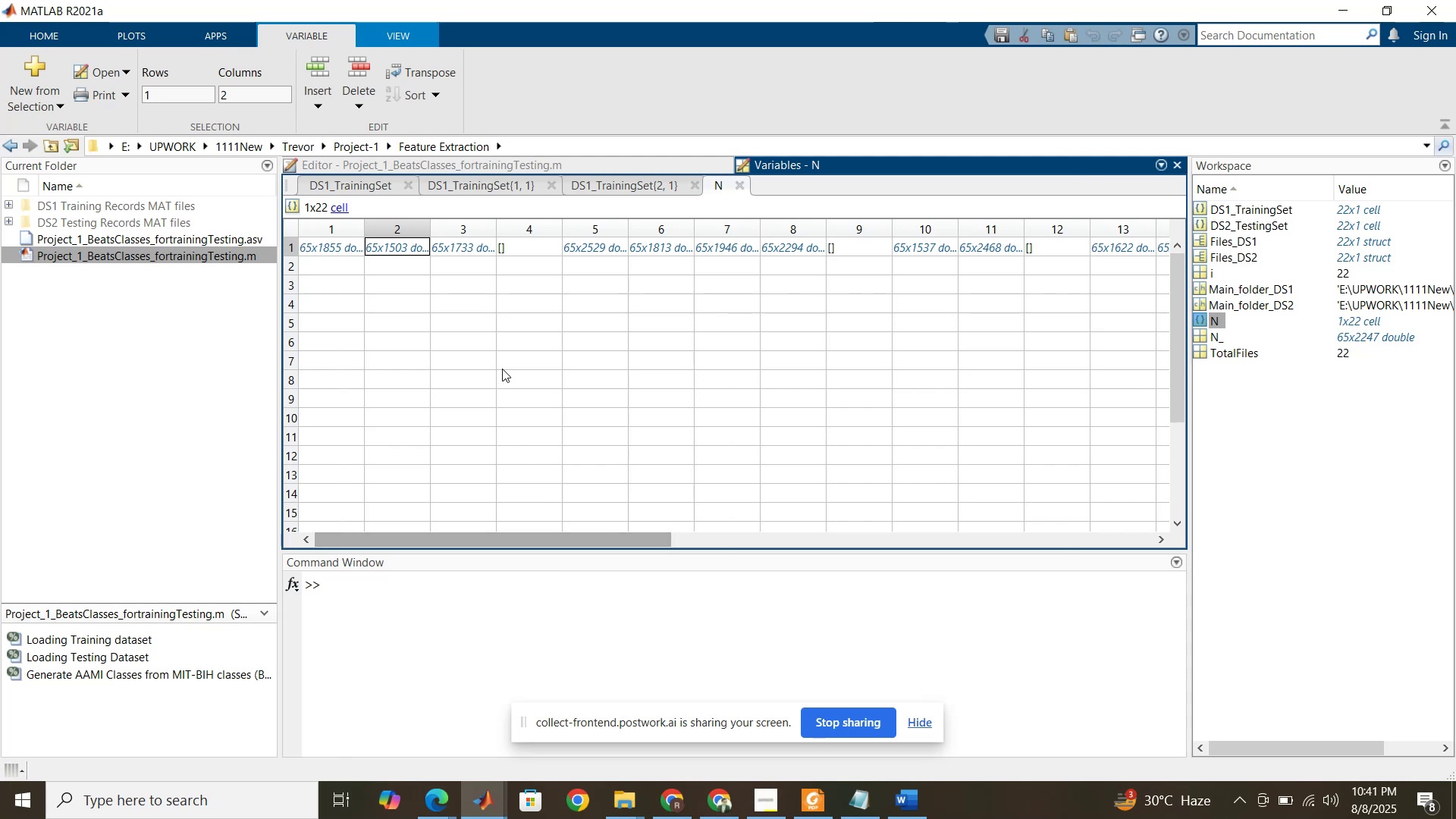 
left_click([588, 167])
 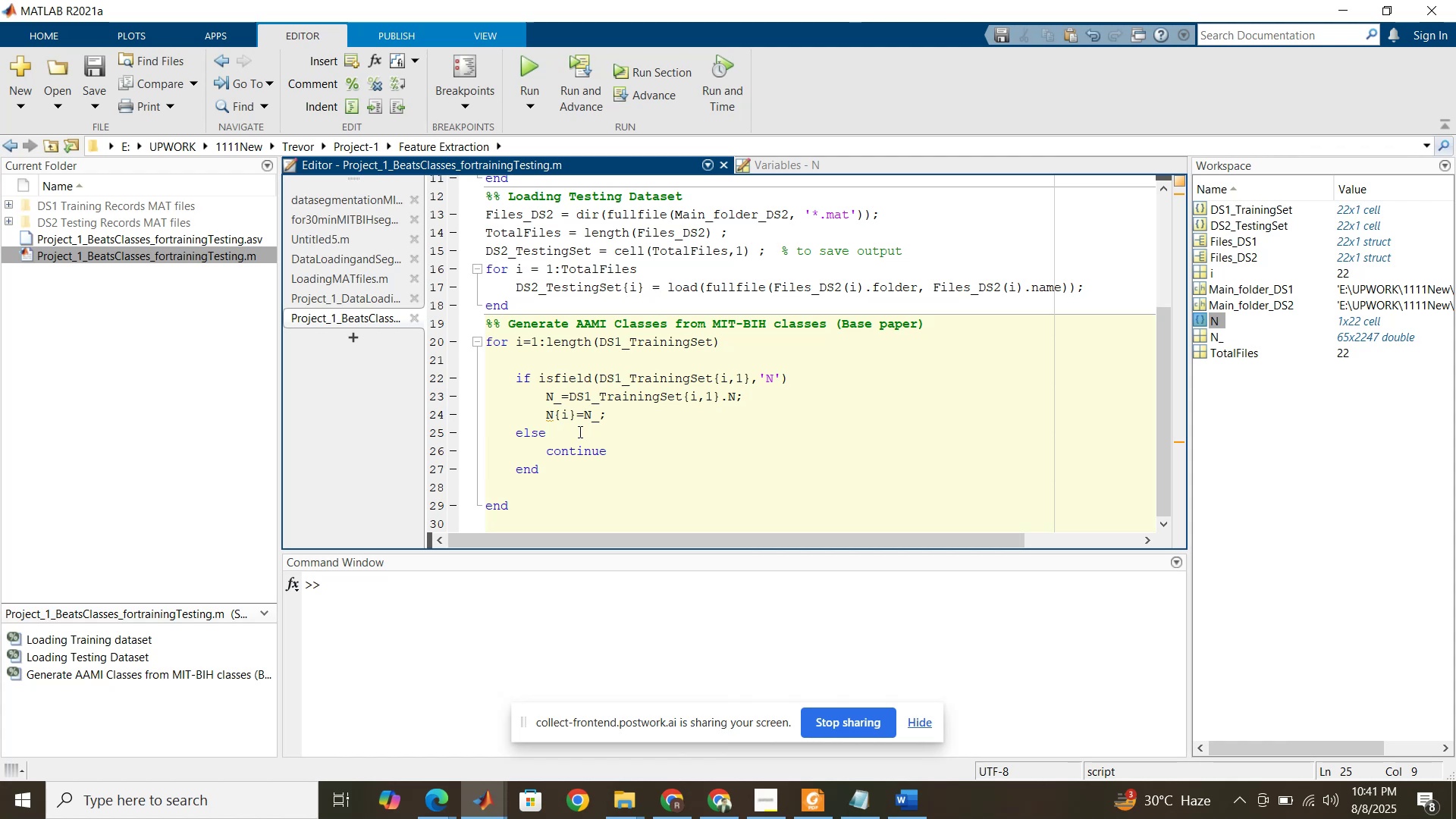 
wait(14.78)
 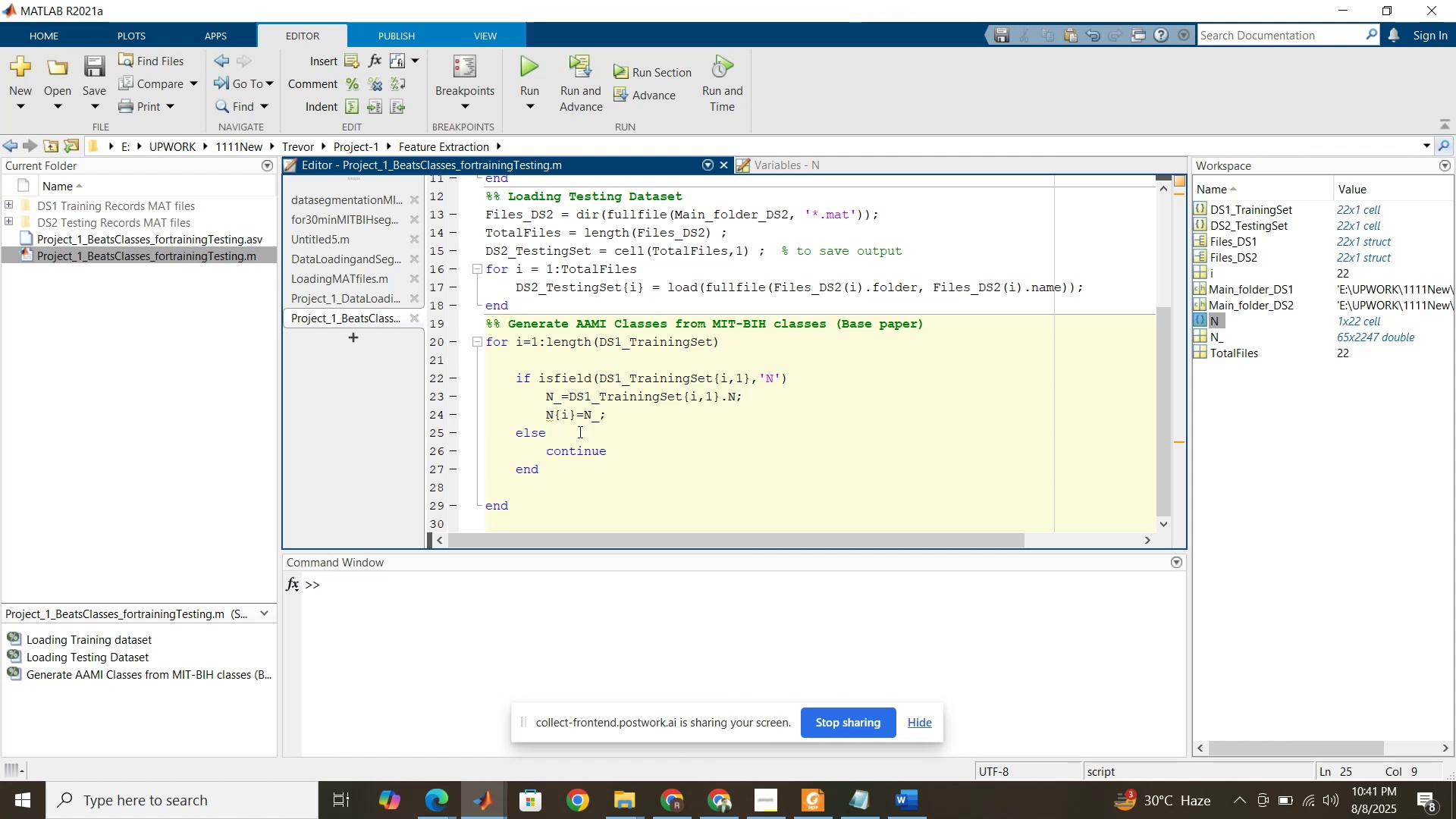 
left_click([780, 380])
 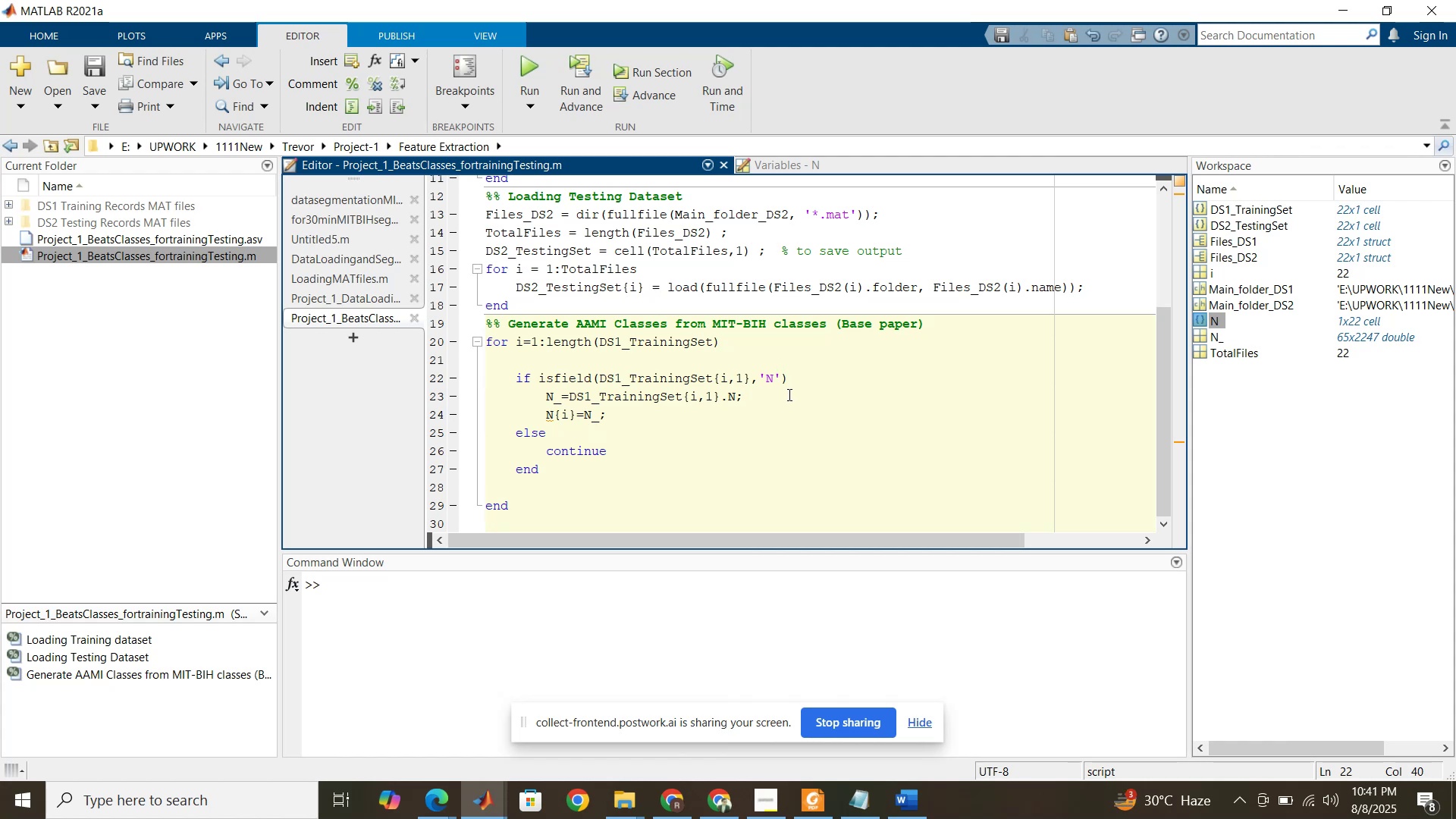 
left_click([815, 799])
 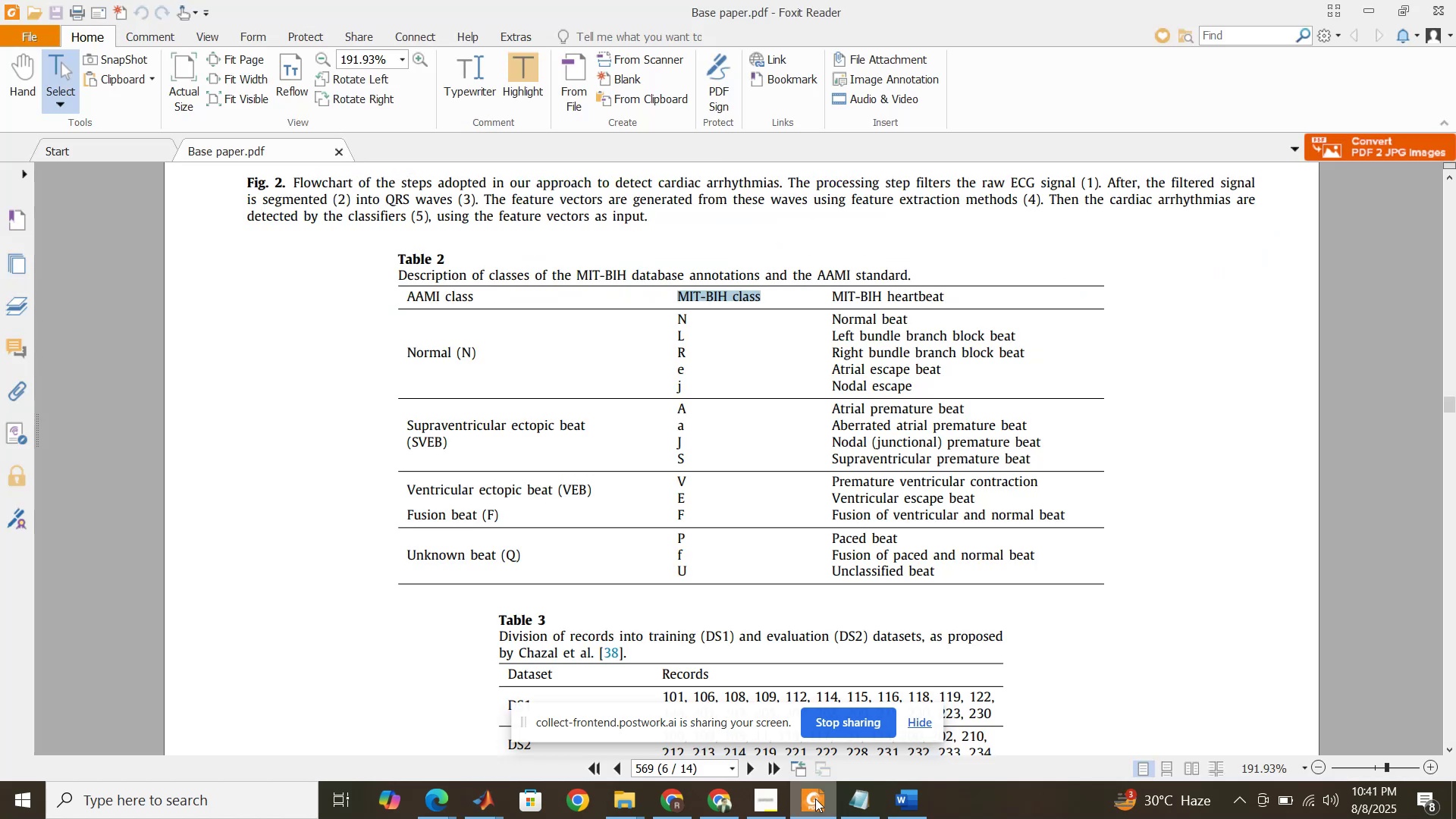 
left_click([815, 799])
 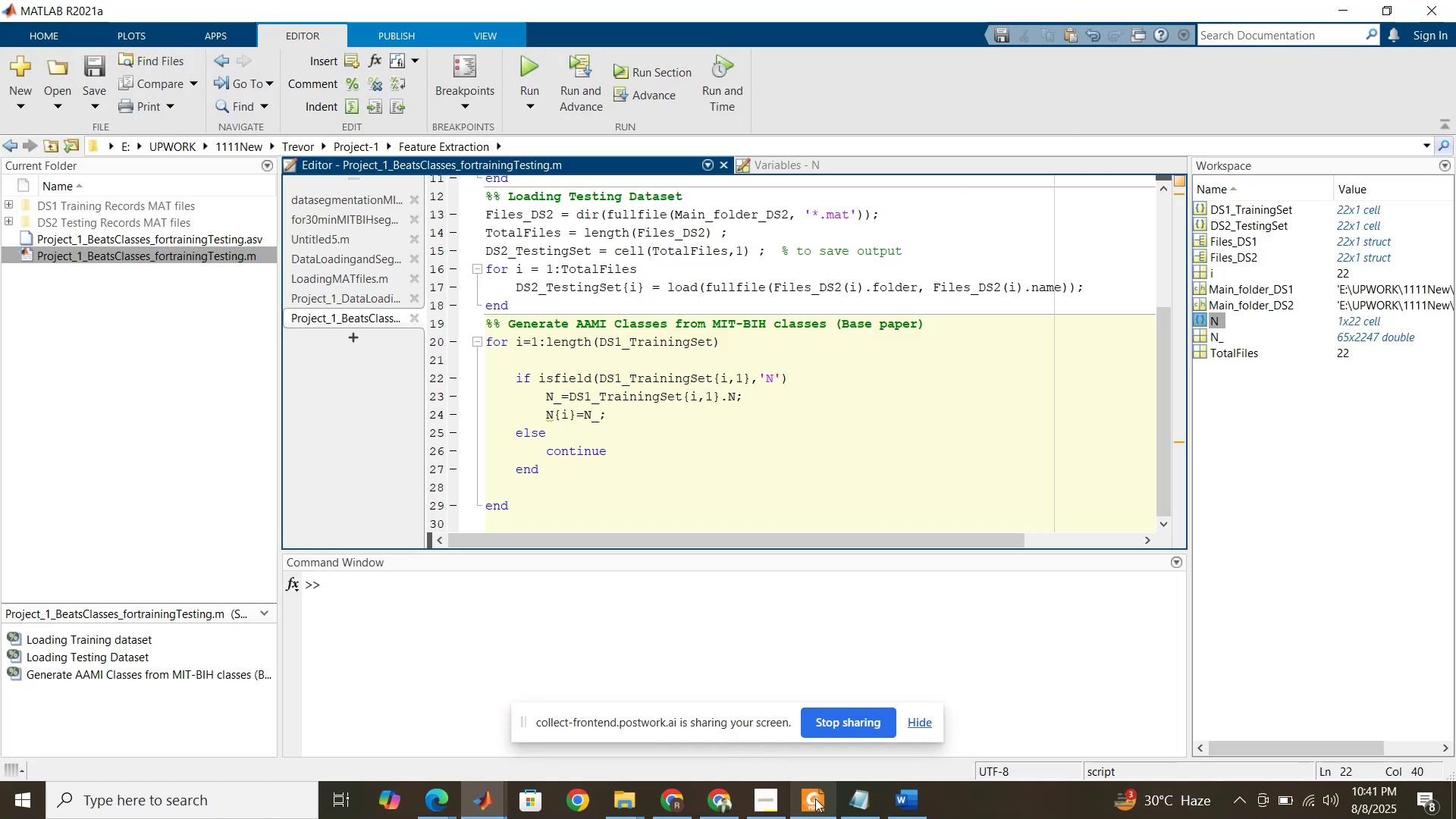 
key(Comma)
 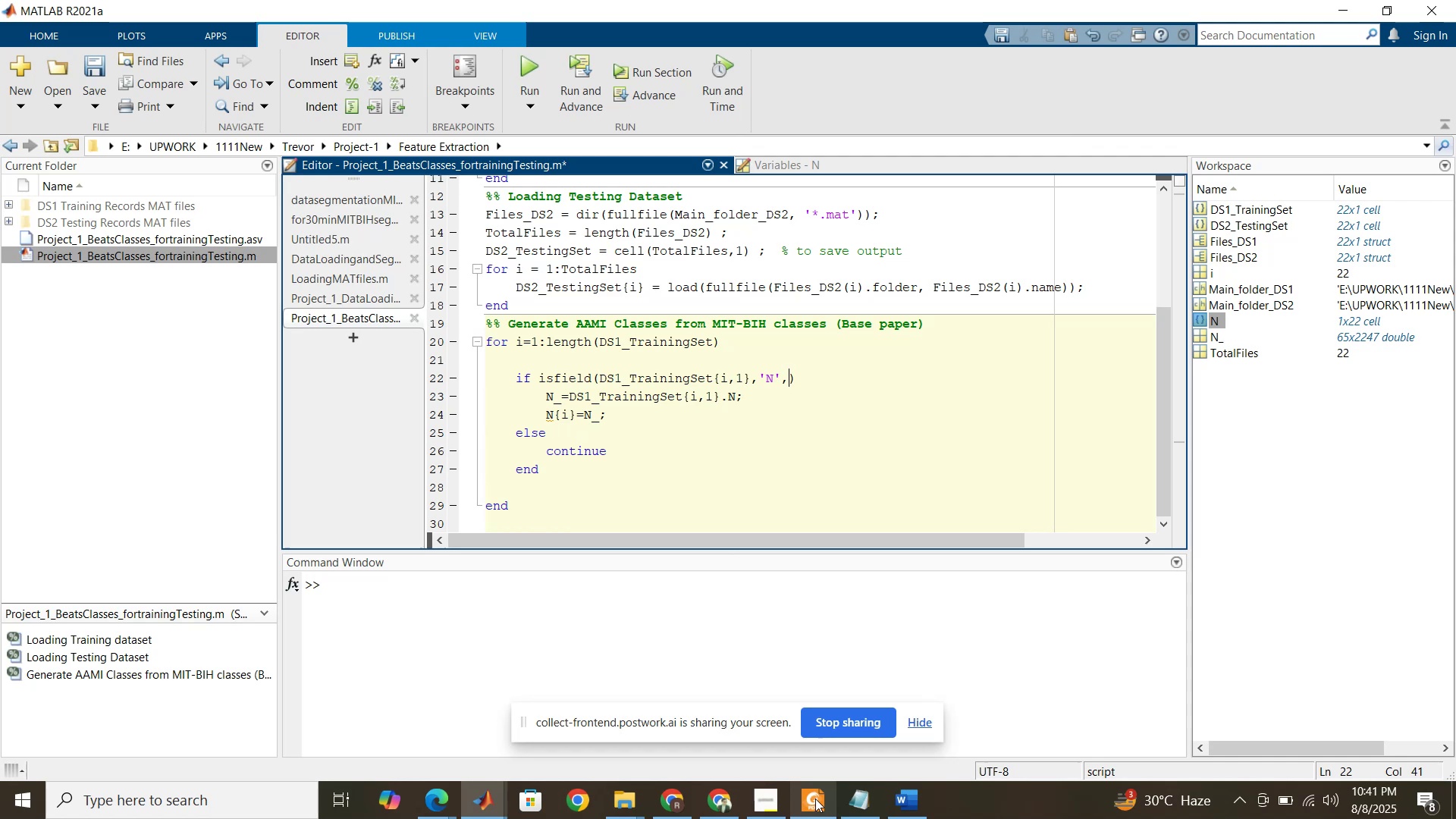 
key(Quote)
 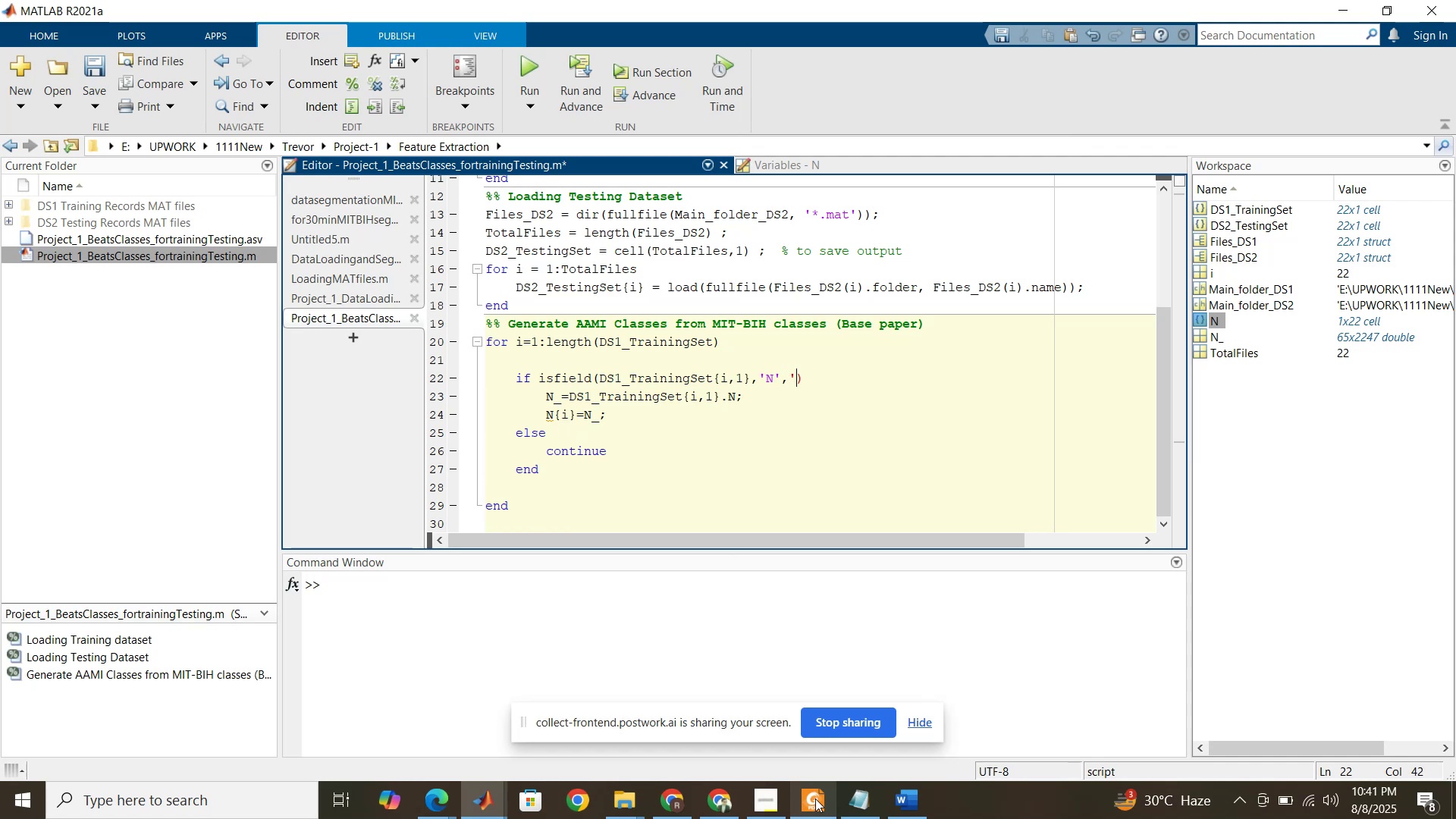 
key(Quote)
 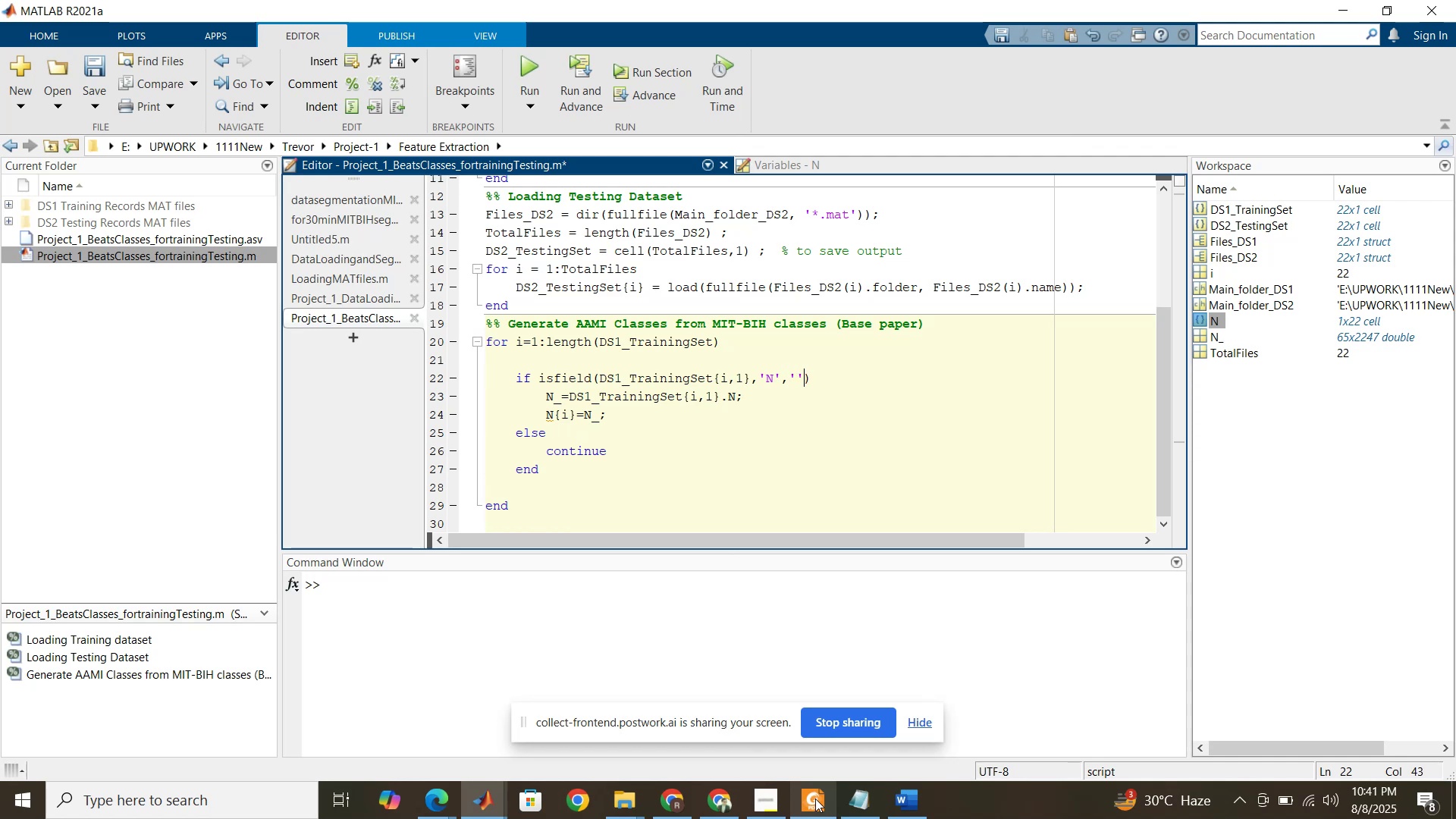 
key(ArrowLeft)
 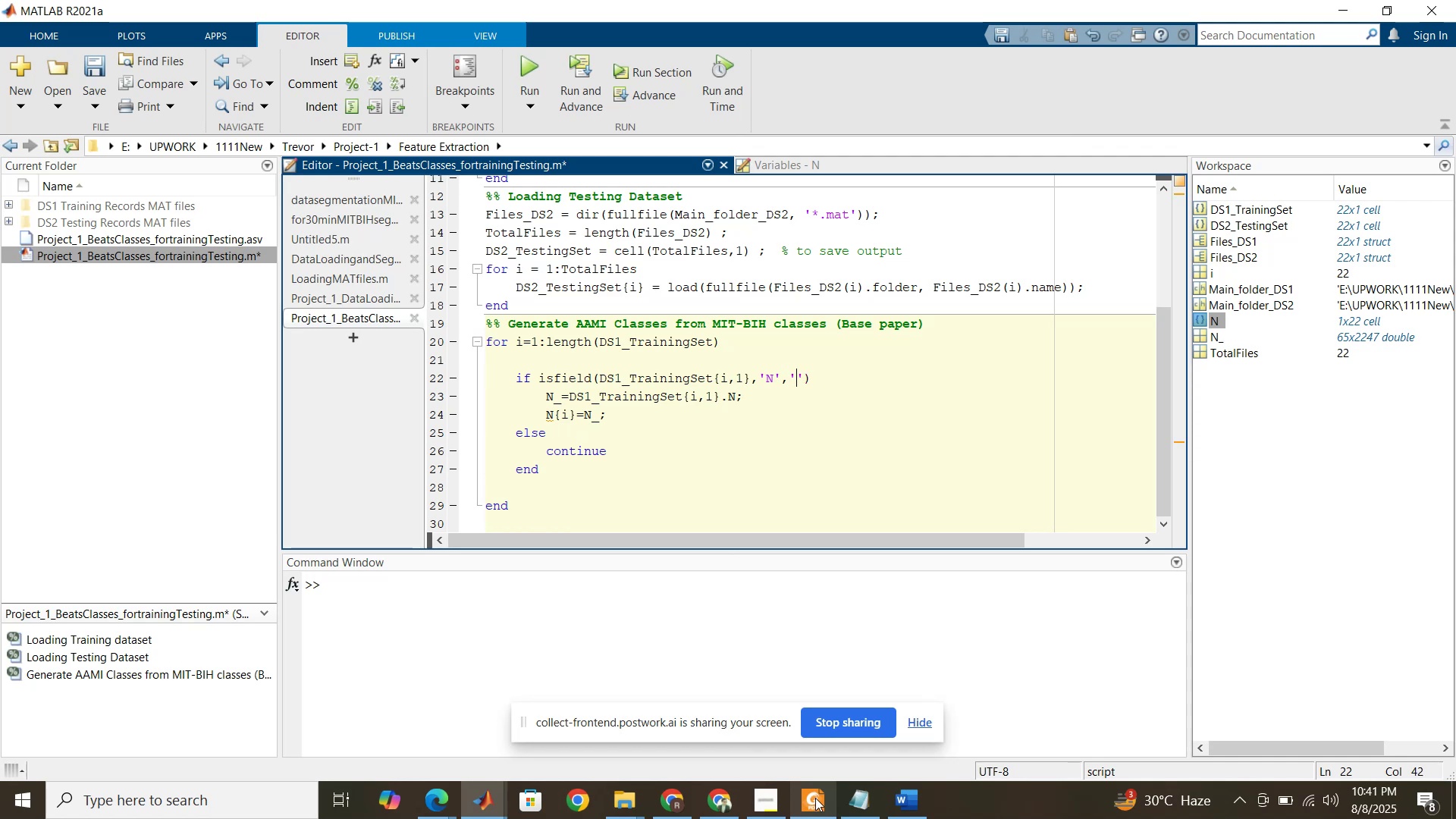 
key(Shift+L)
 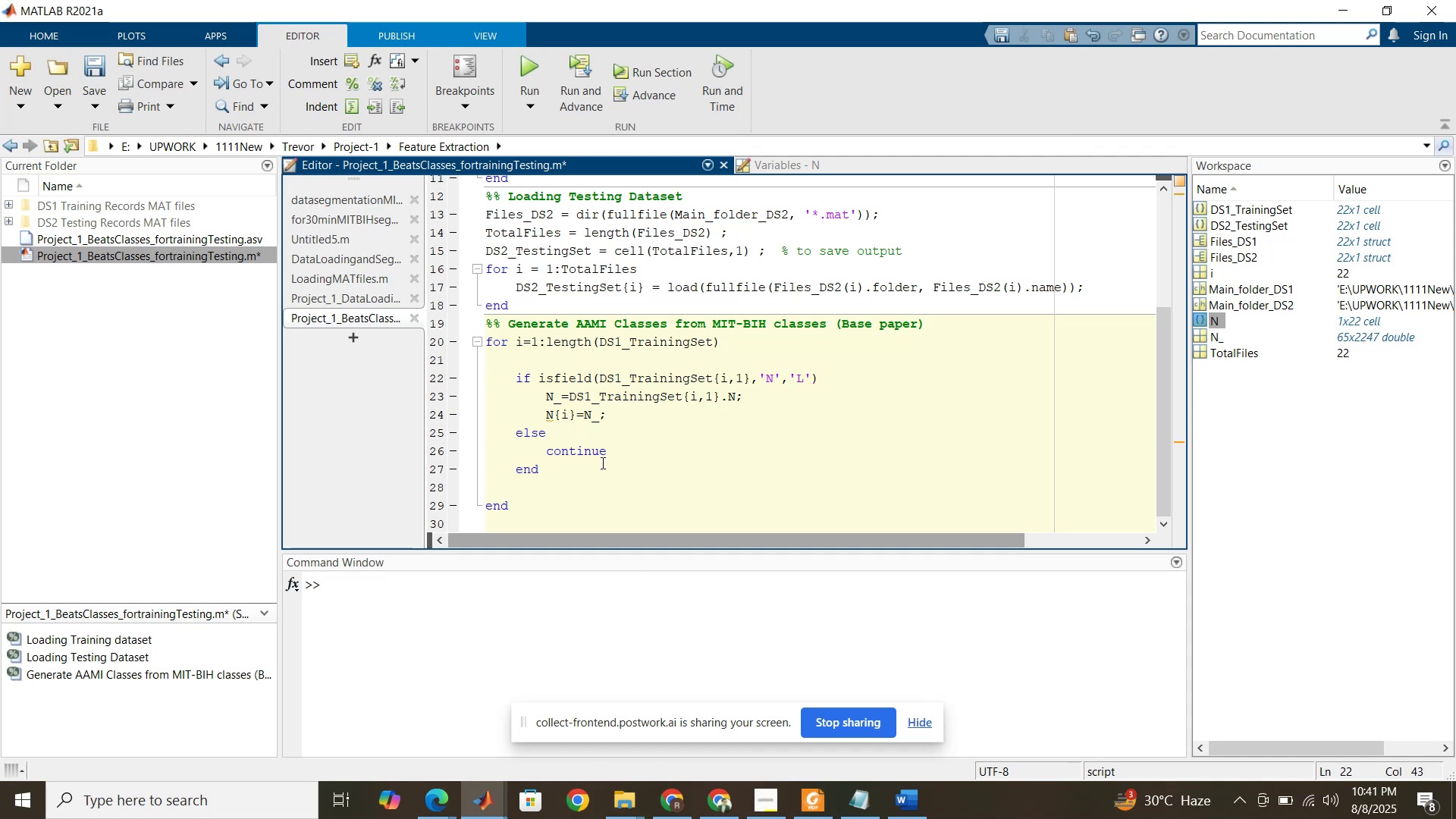 
left_click_drag(start_coordinate=[595, 375], to_coordinate=[539, 371])
 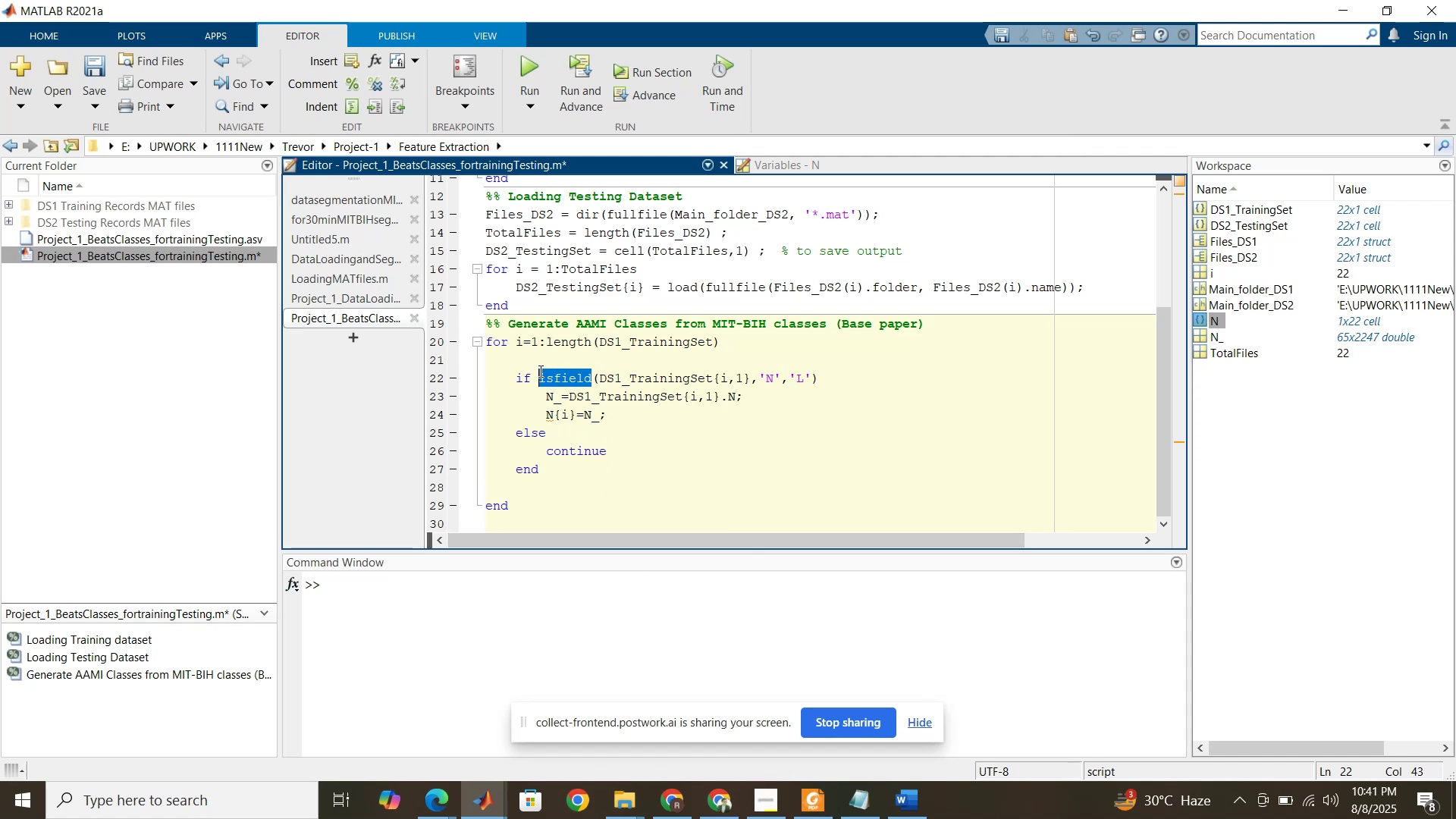 
key(Control+C)
 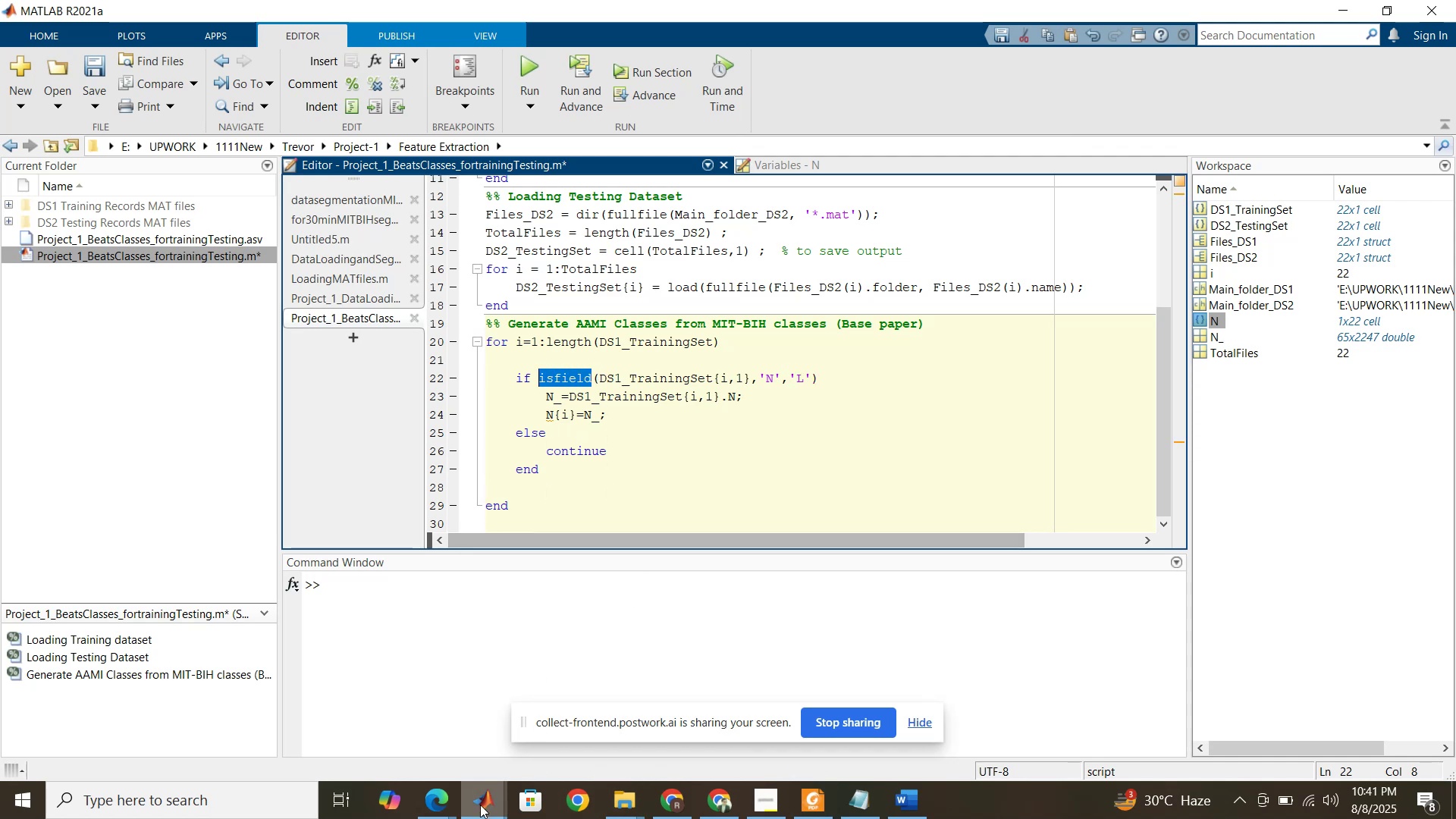 
left_click([480, 805])
 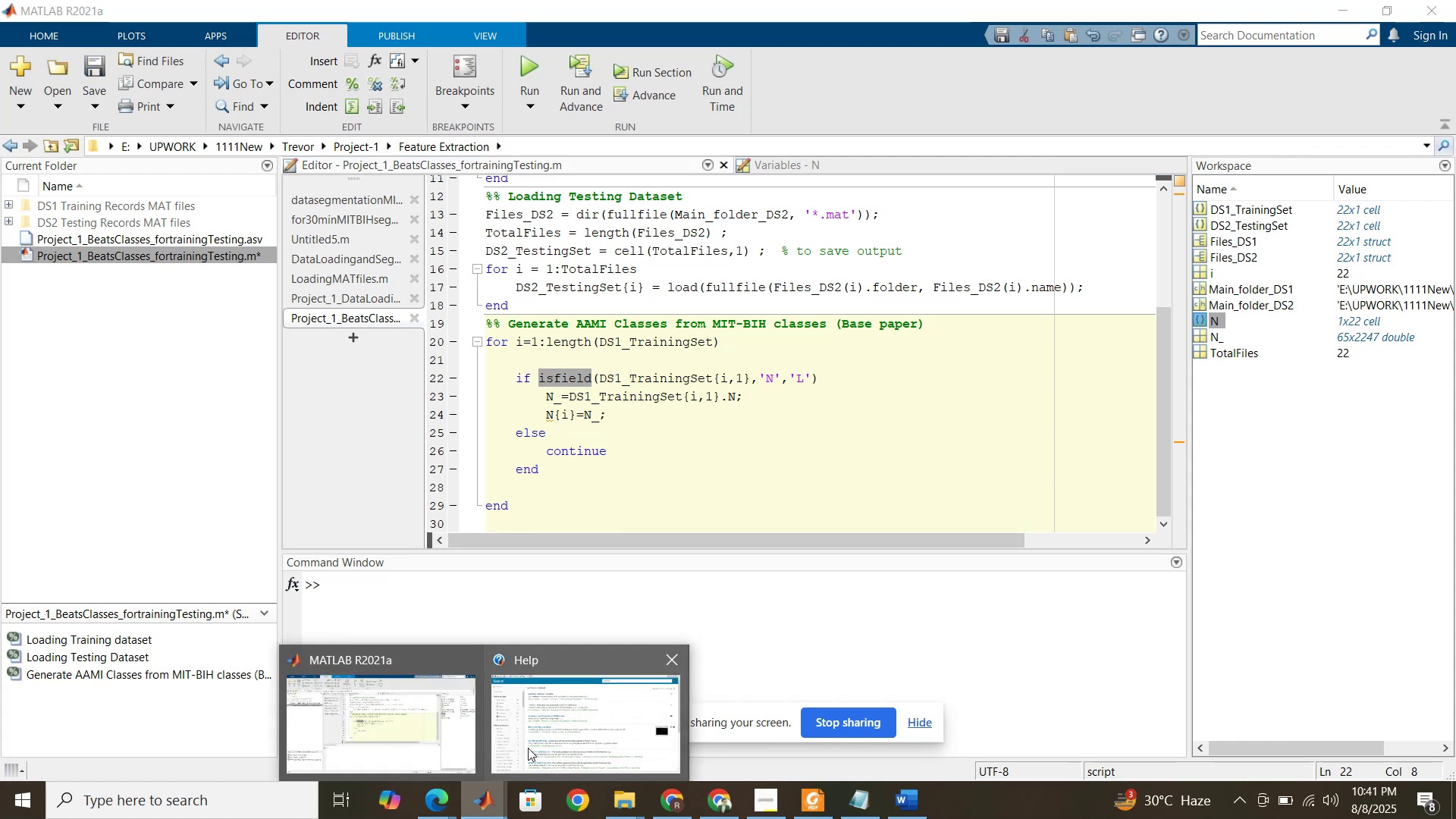 
left_click([529, 748])
 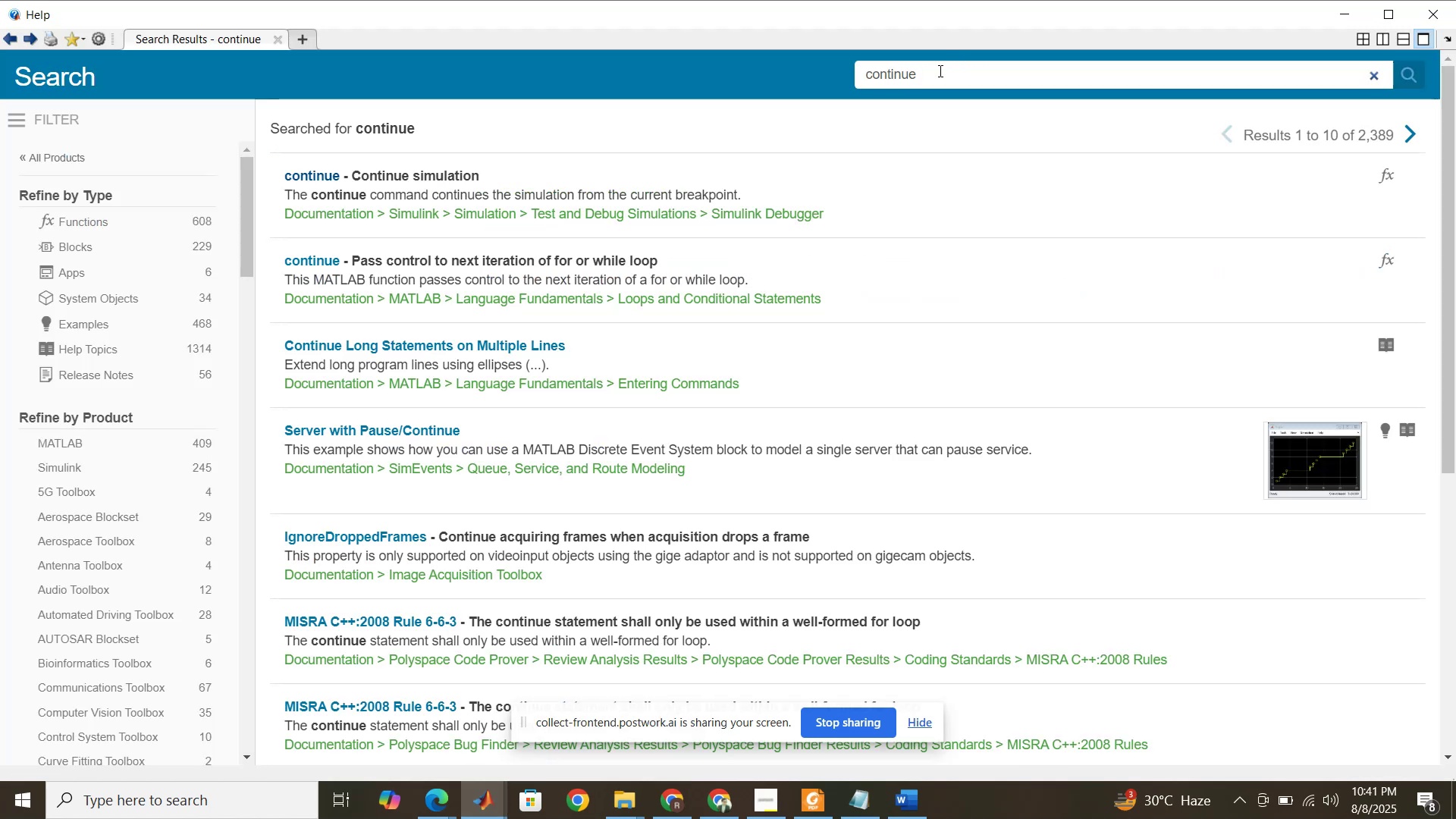 
double_click([939, 71])
 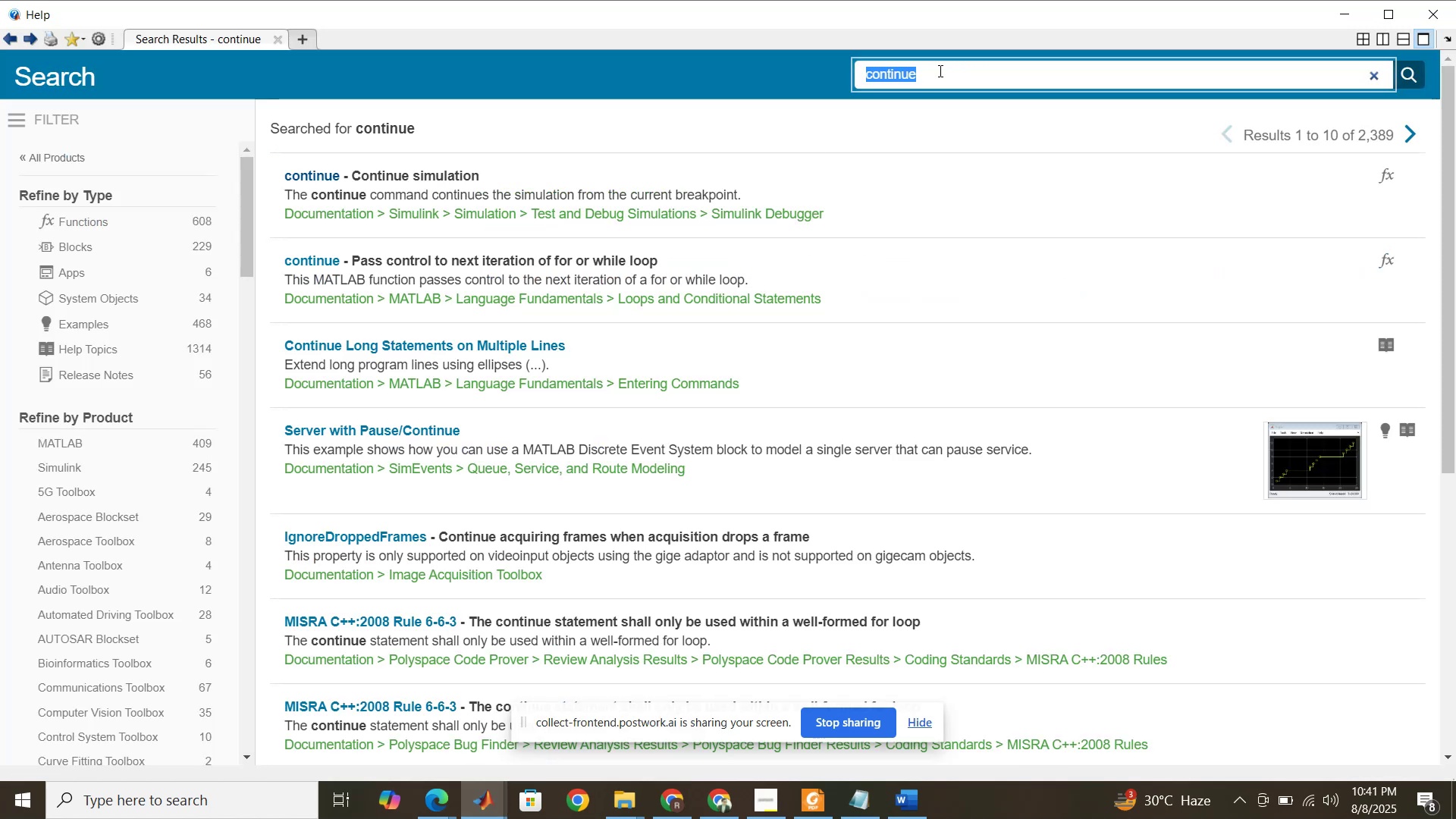 
triple_click([939, 71])
 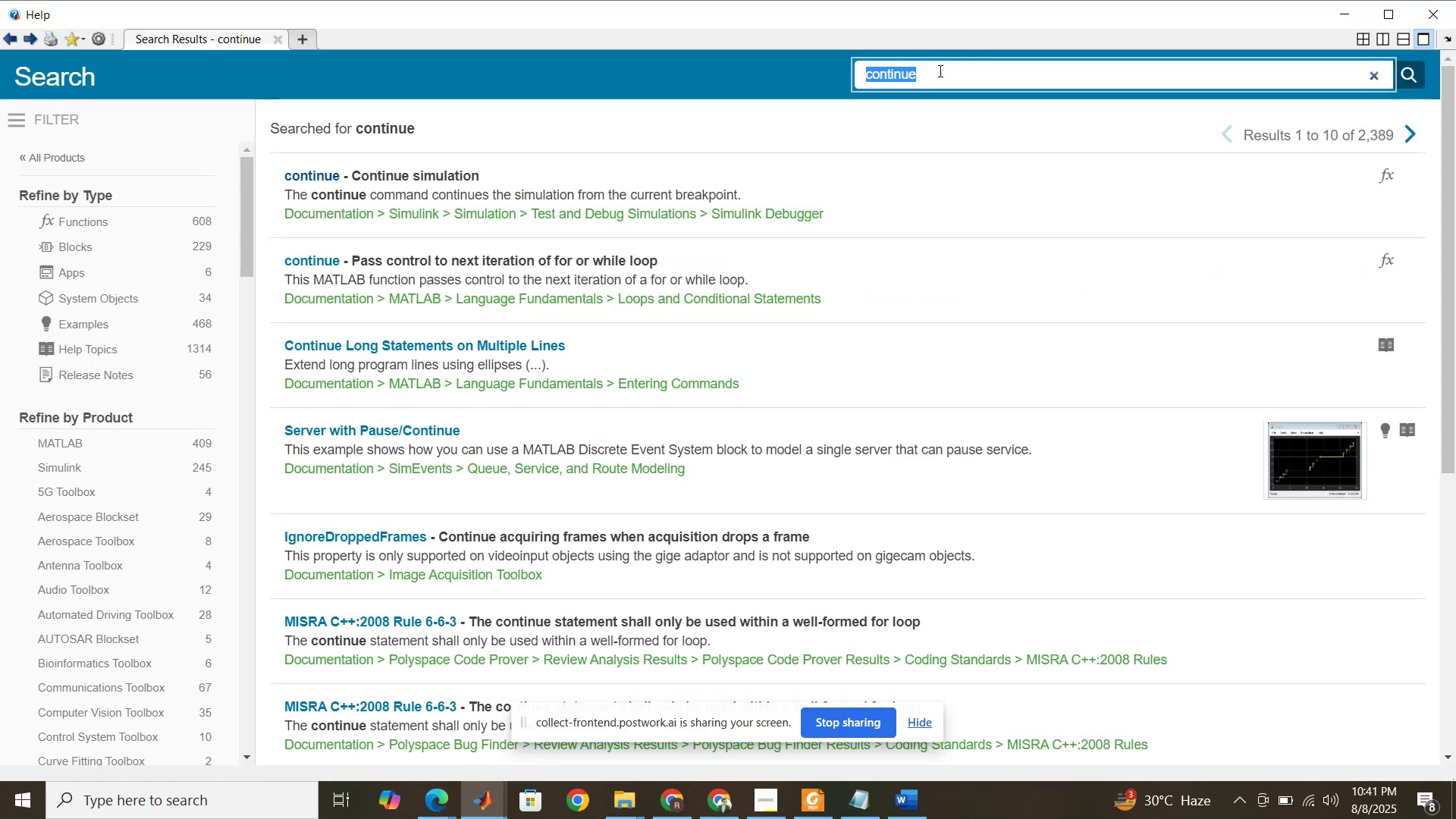 
key(Control+ControlLeft)
 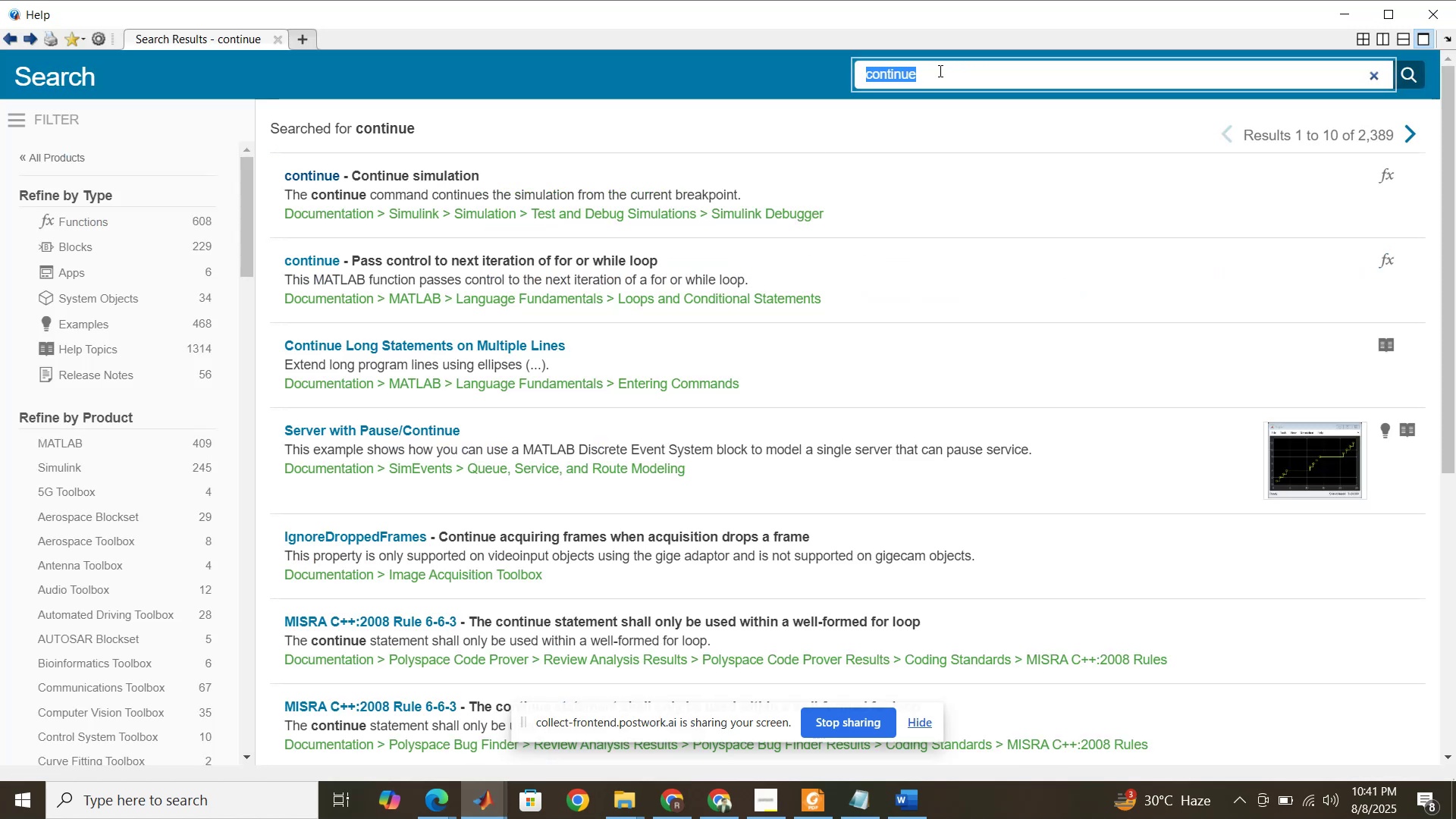 
key(Control+V)
 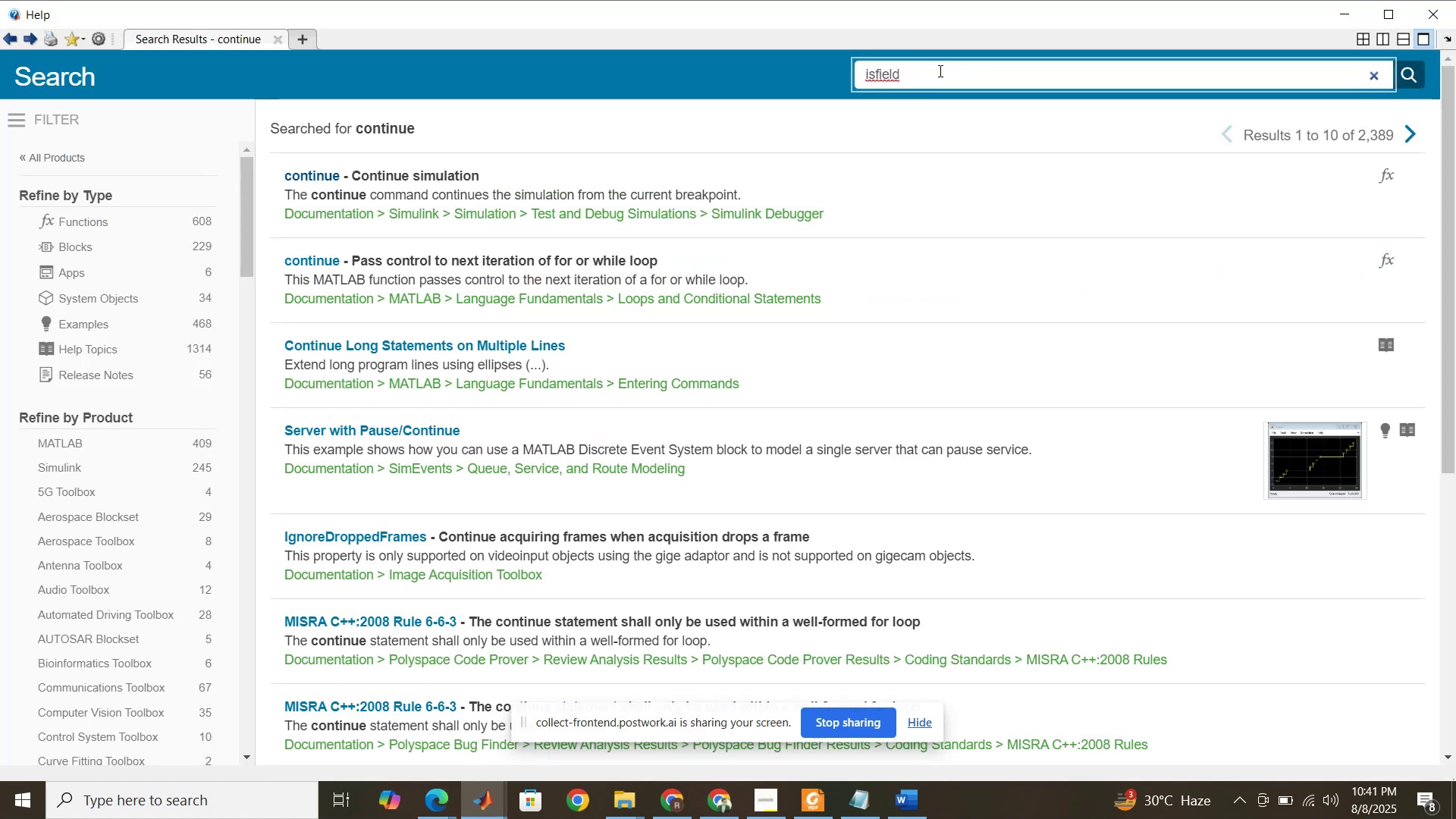 
key(Enter)
 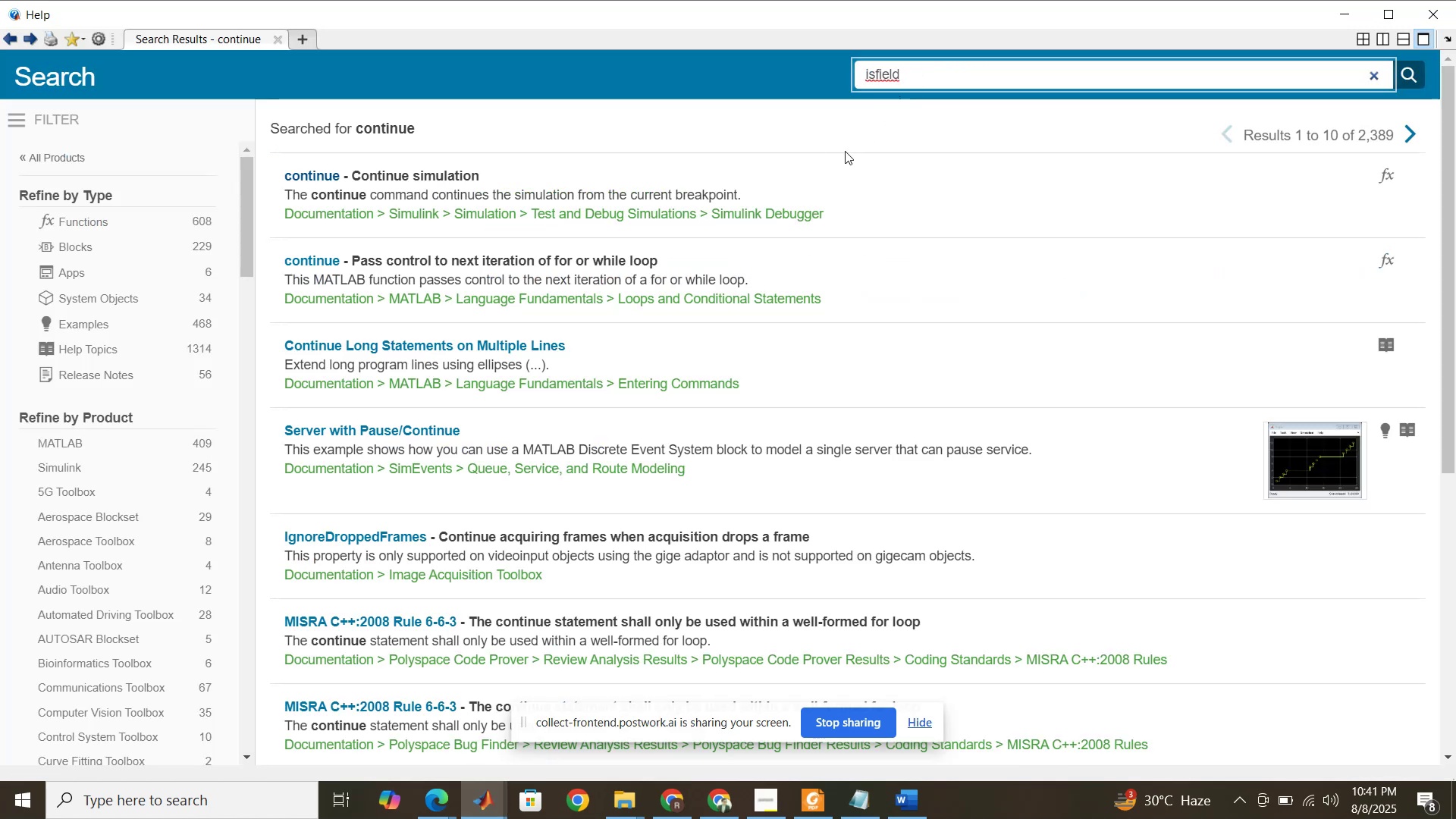 
hold_key(key=Enter, duration=0.33)
 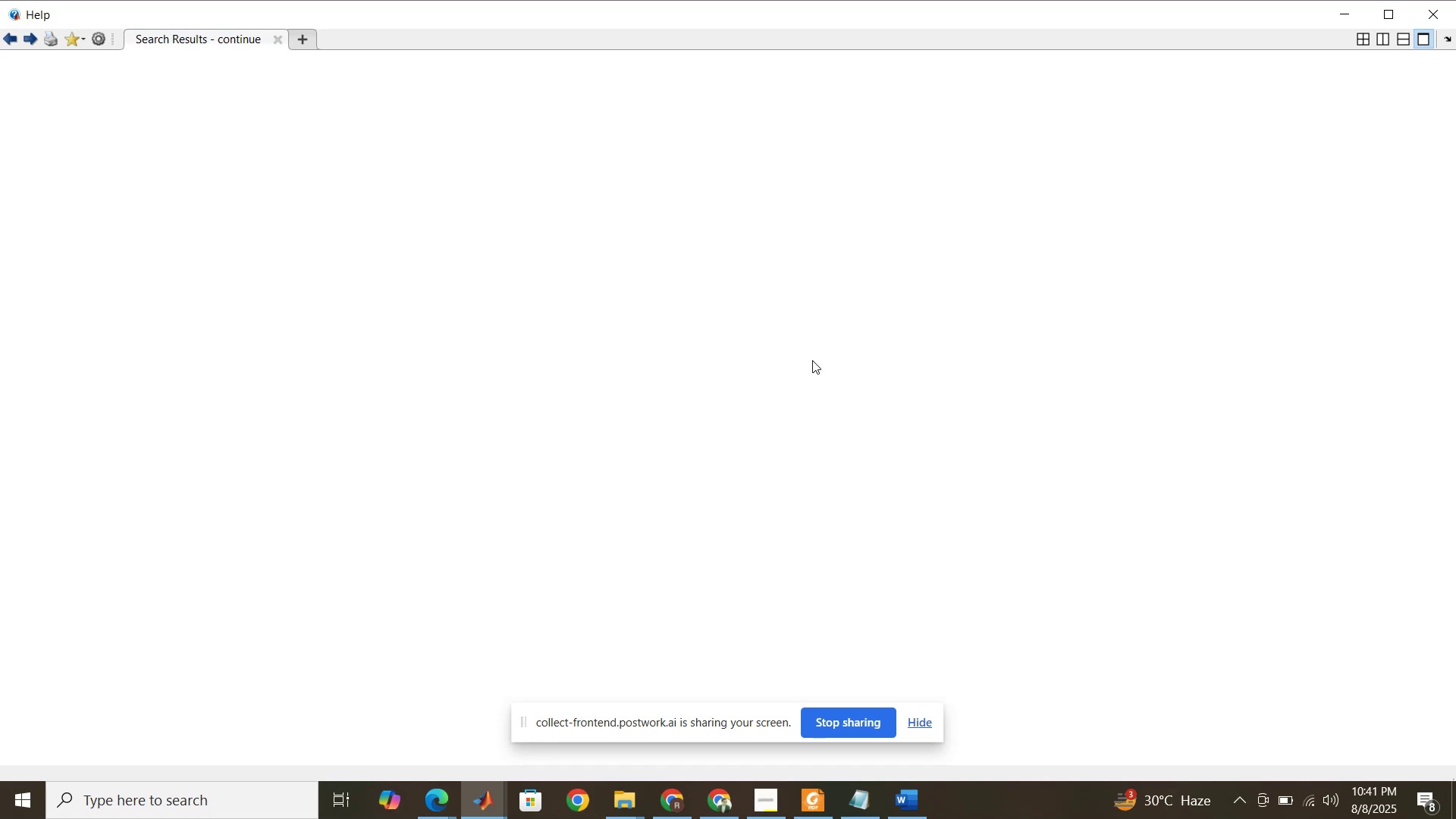 
wait(8.27)
 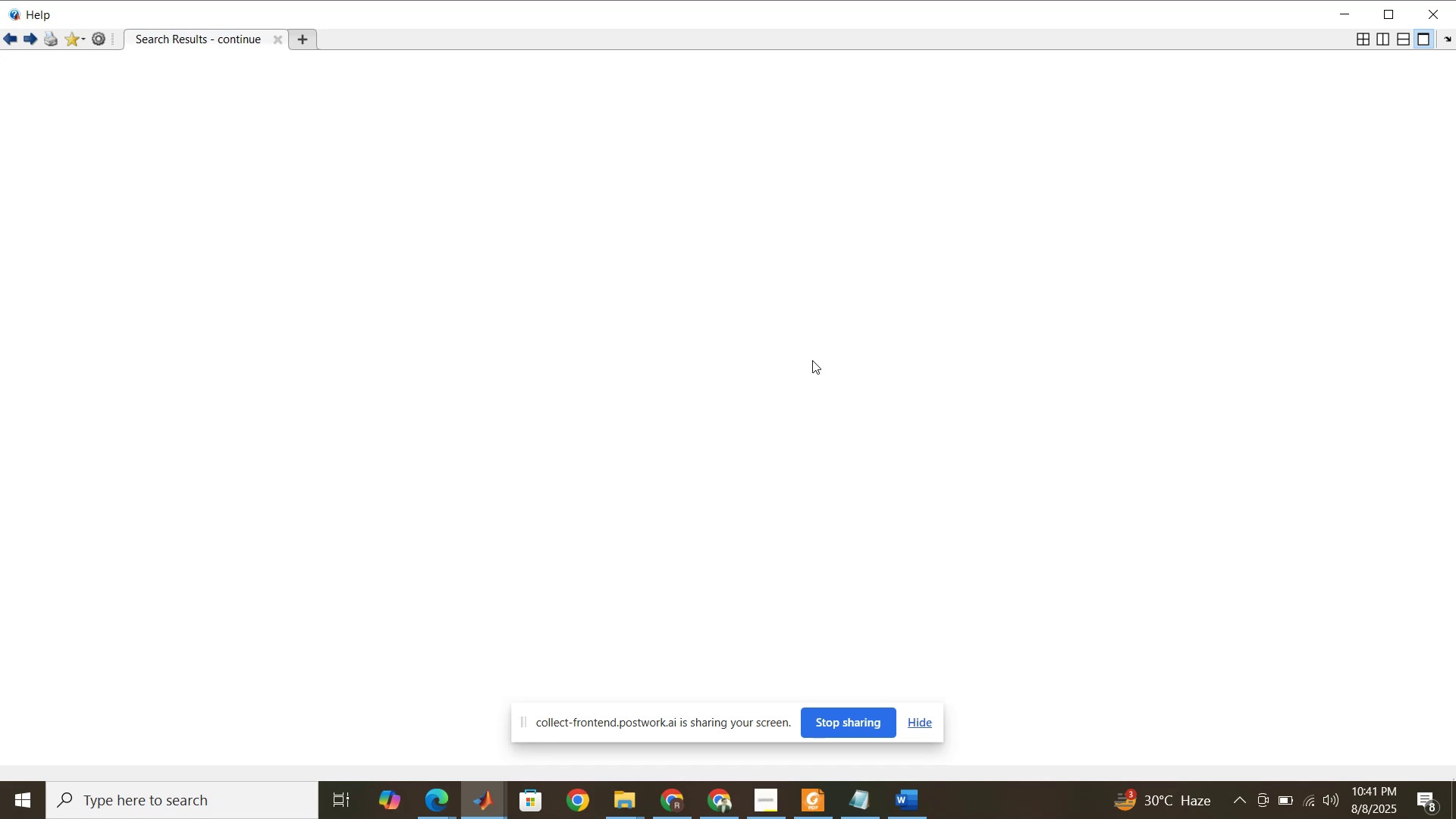 
left_click([832, 365])
 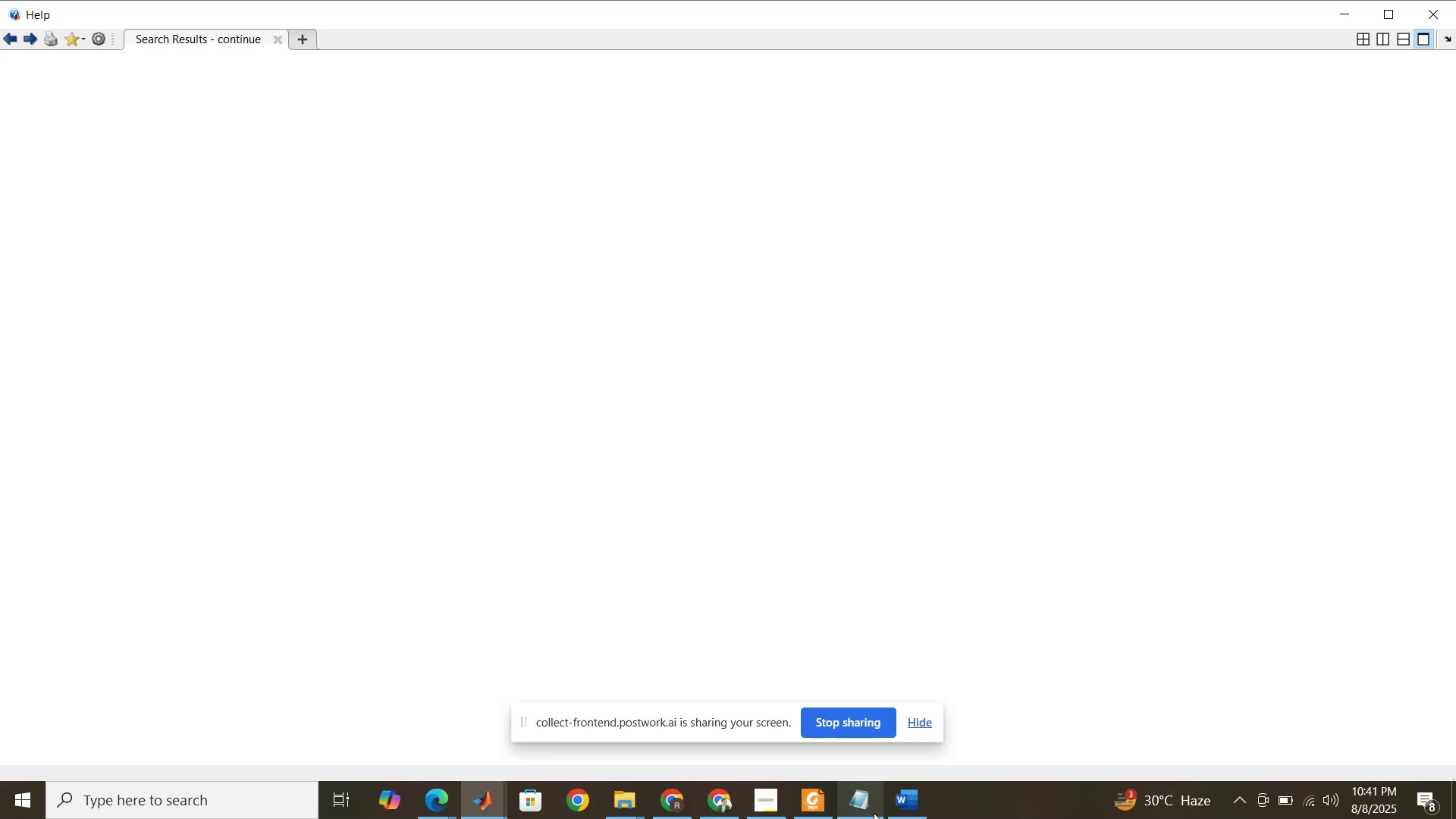 
mouse_move([733, 782])
 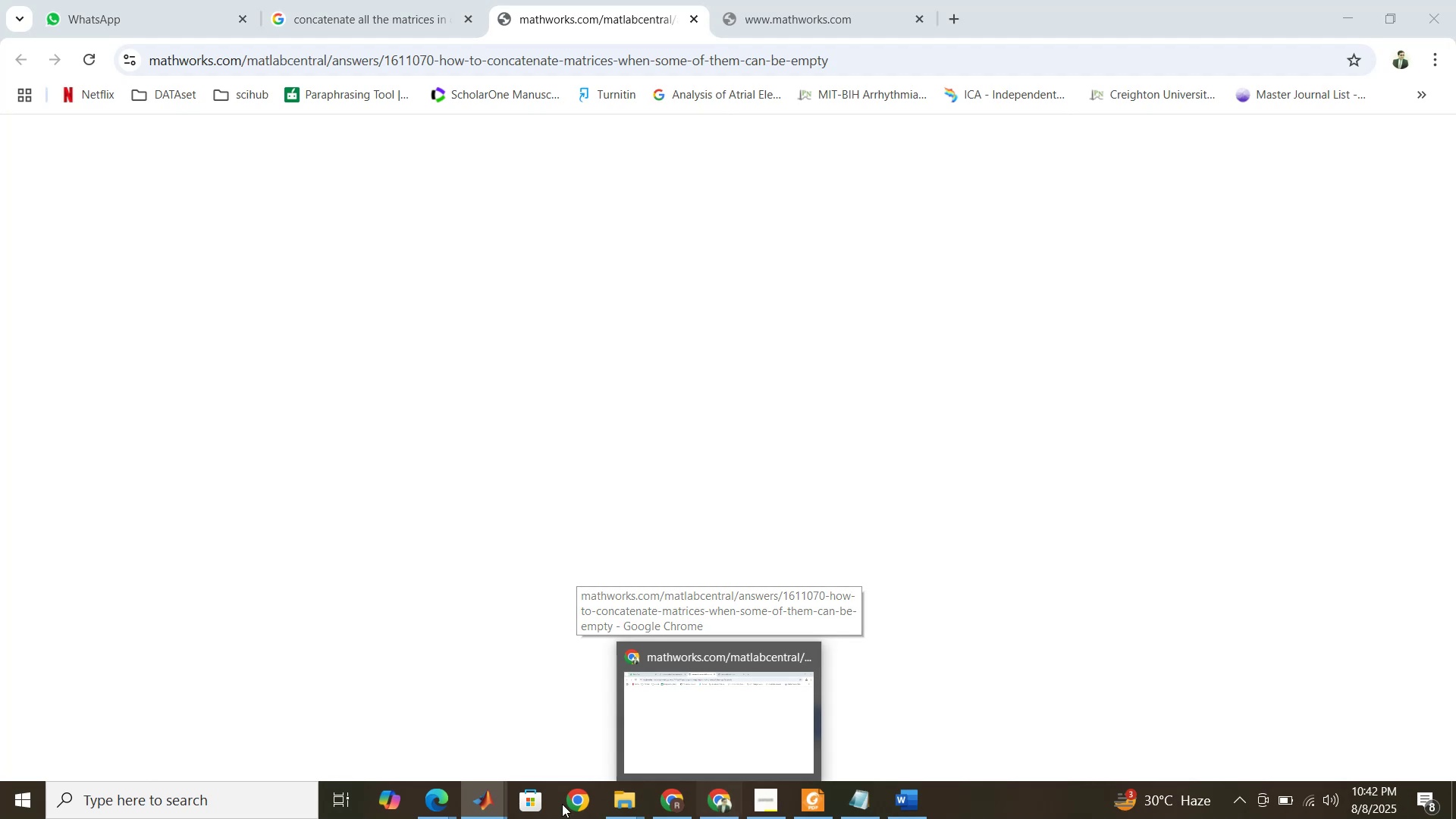 
left_click([475, 802])
 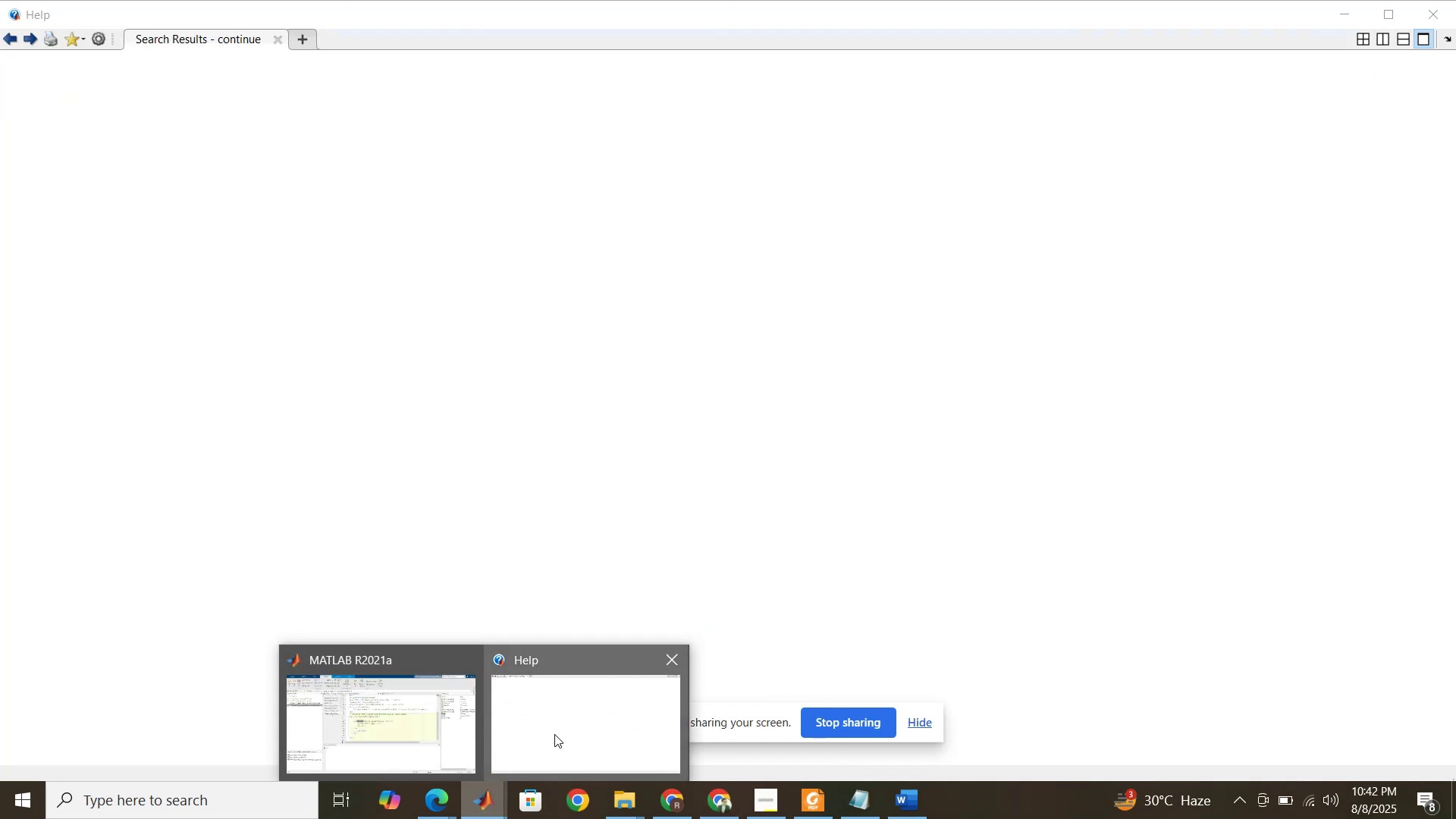 
left_click([558, 733])
 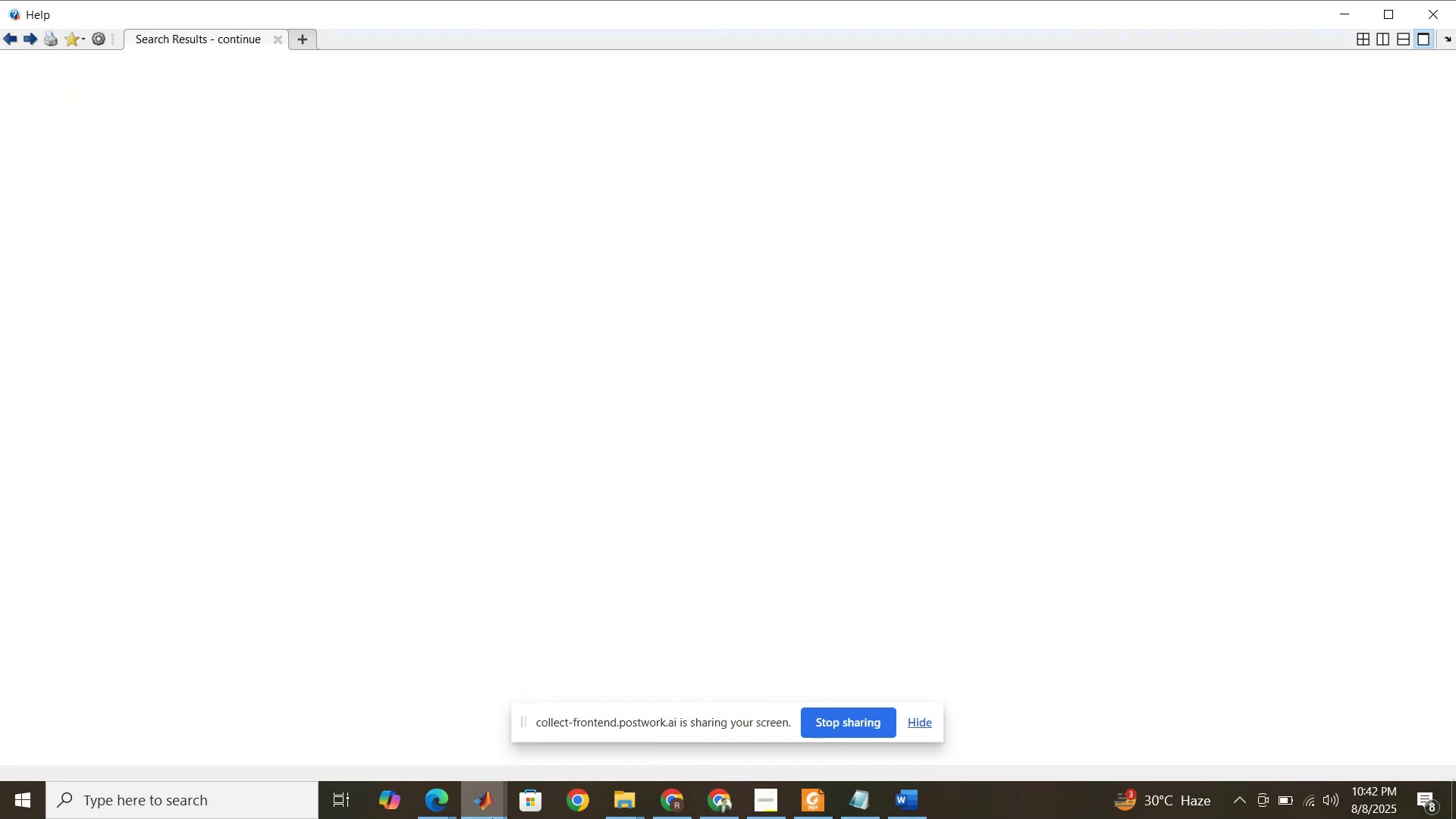 
left_click([492, 814])
 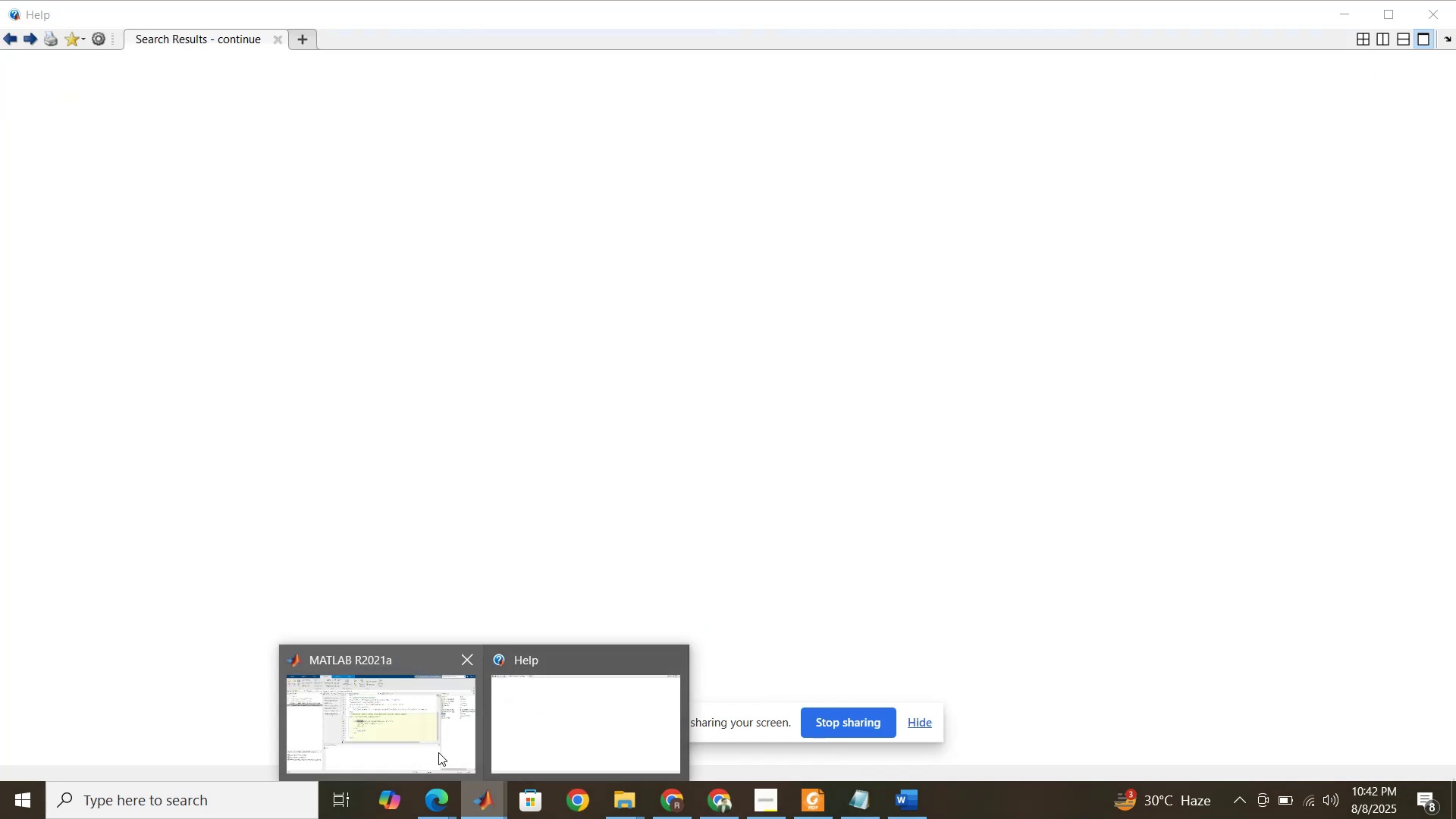 
left_click([436, 751])
 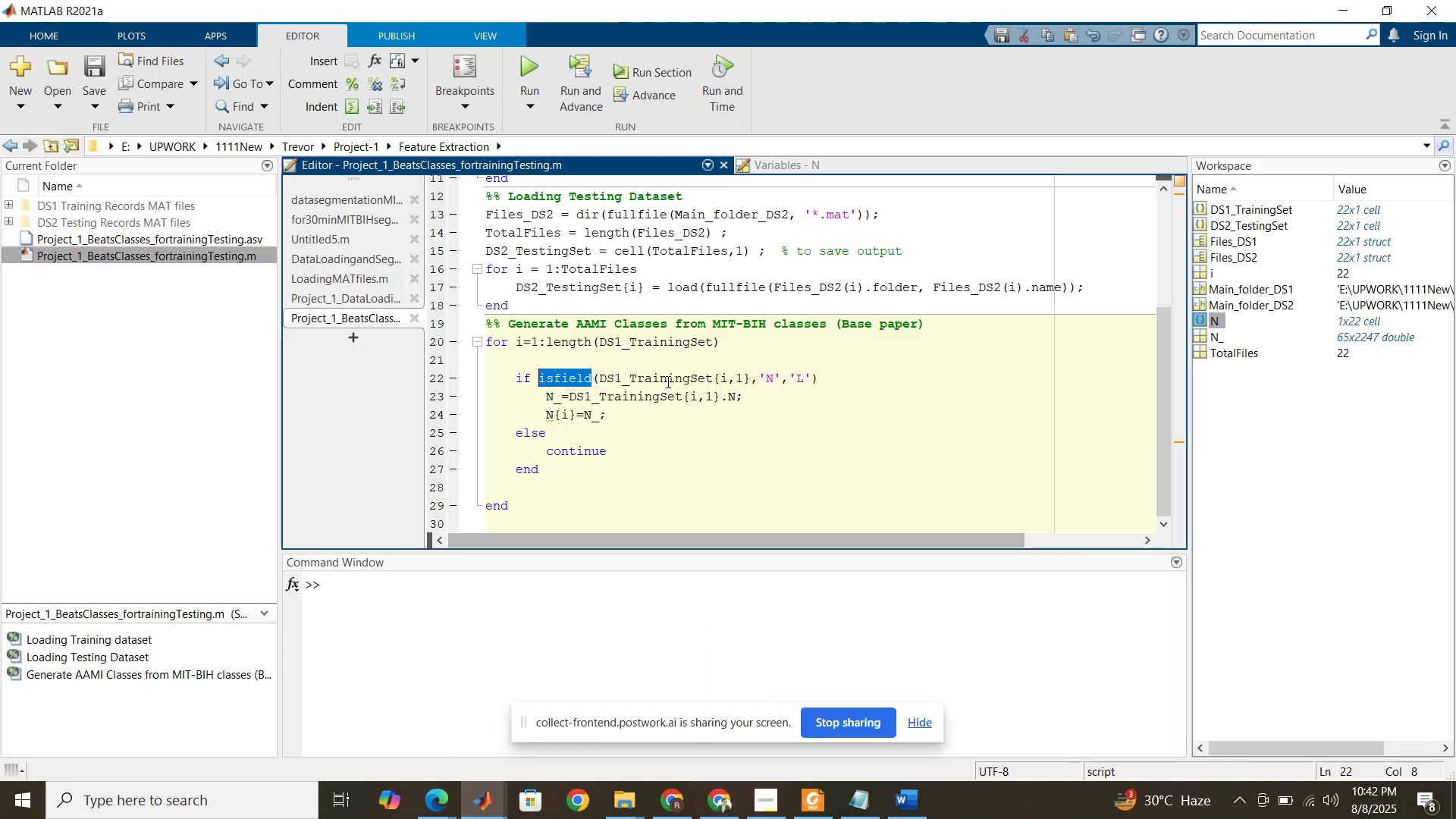 
left_click([667, 381])
 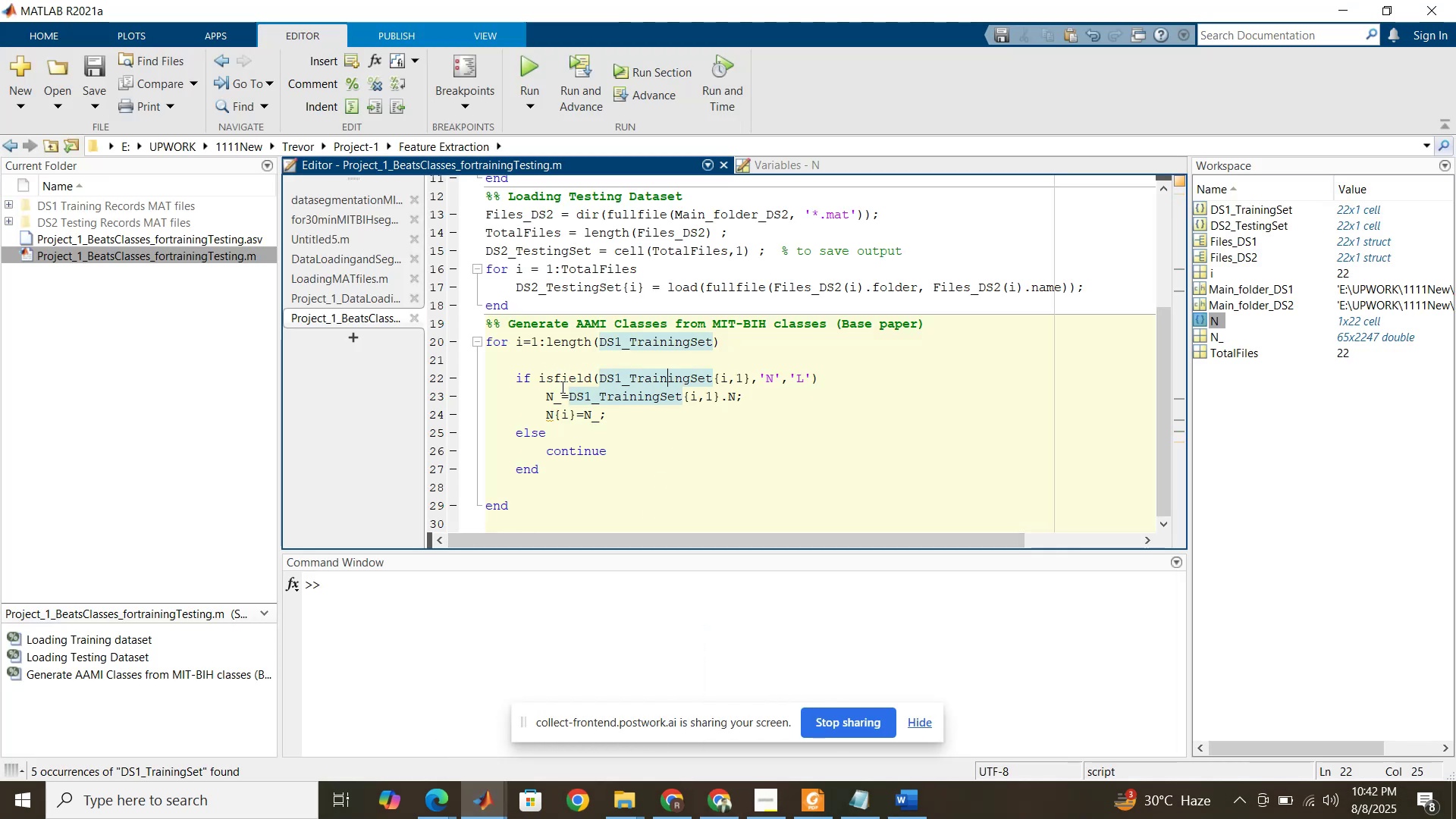 
left_click([561, 387])
 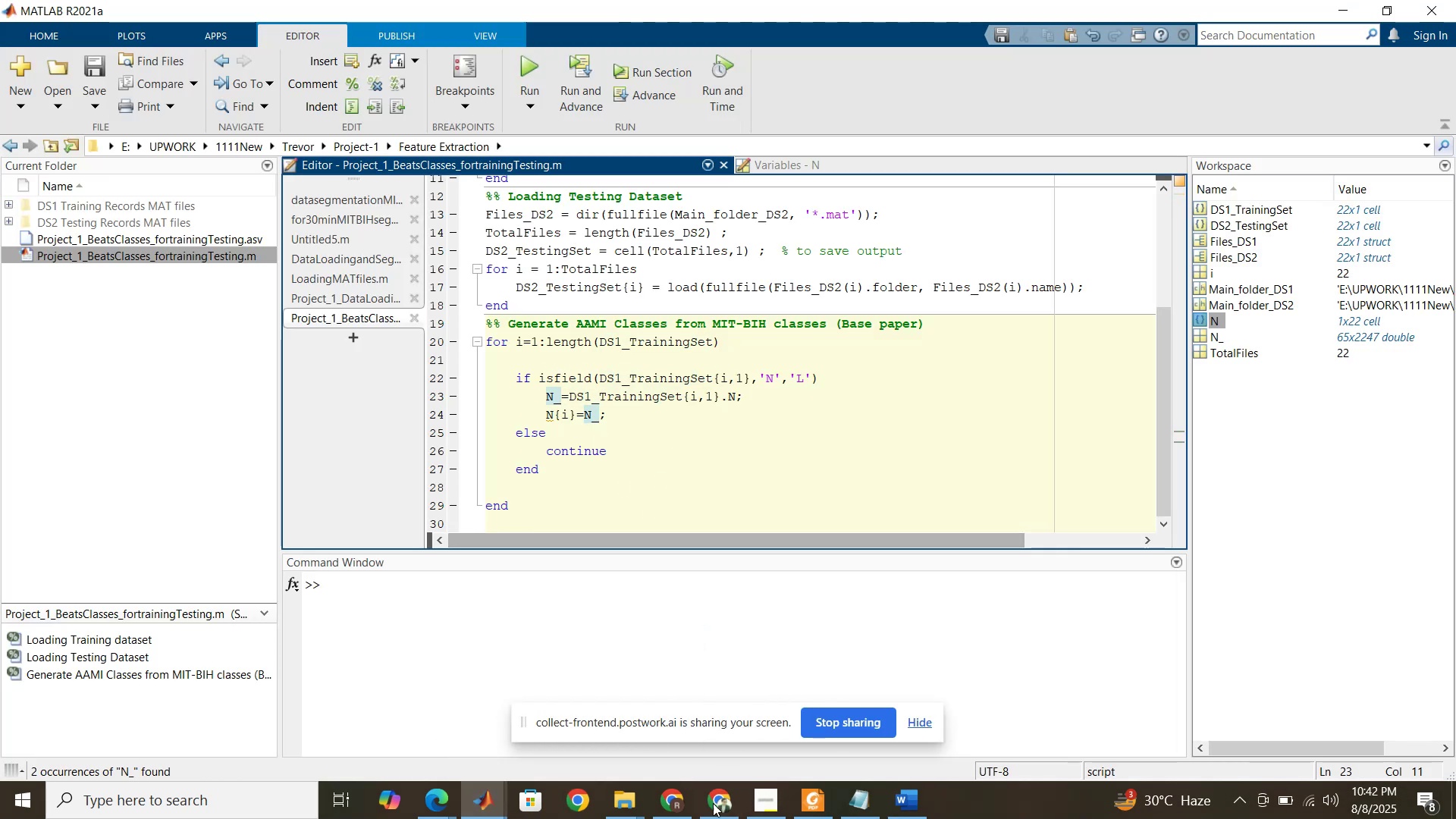 
left_click([708, 818])
 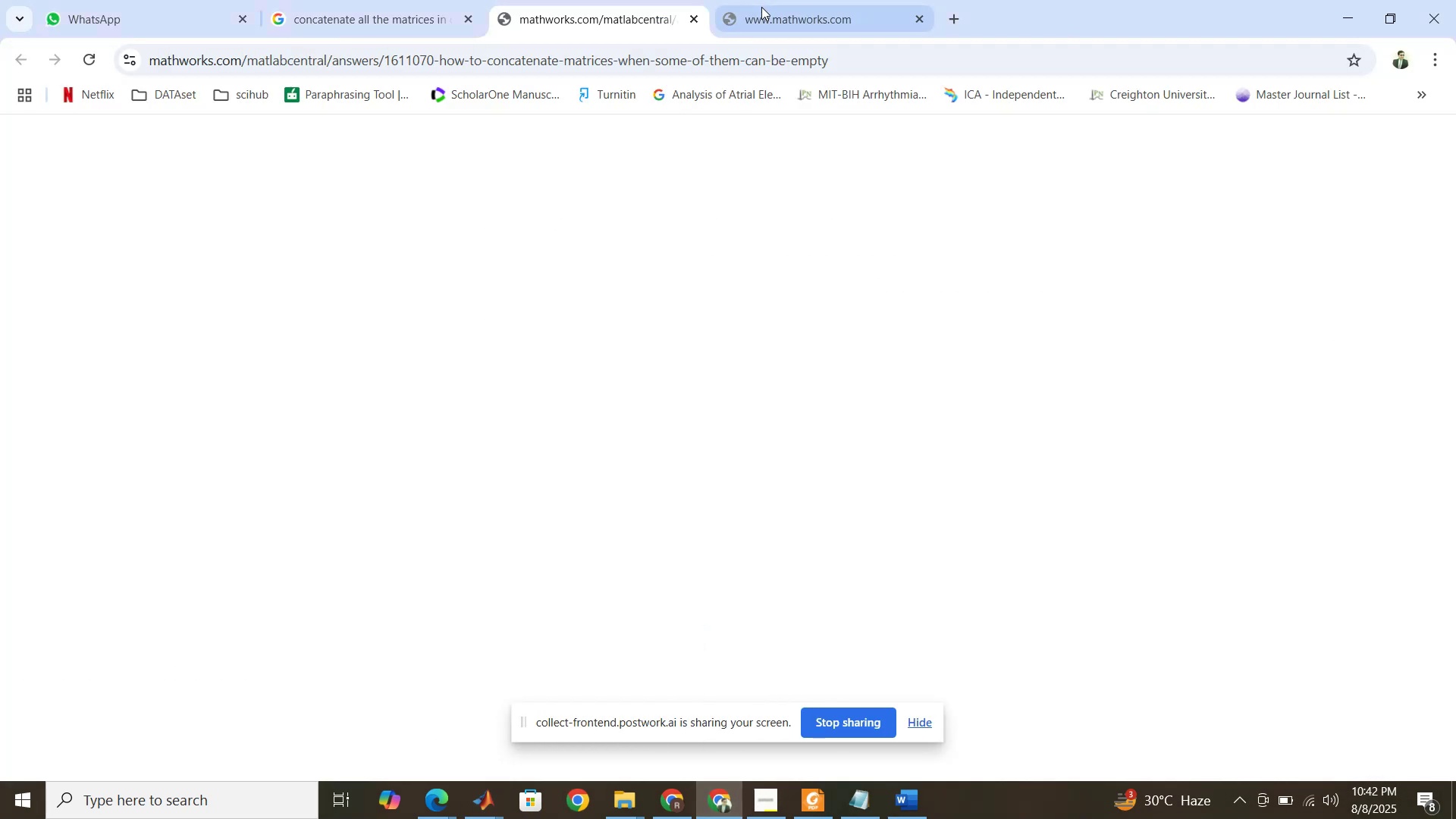 
left_click([769, 17])
 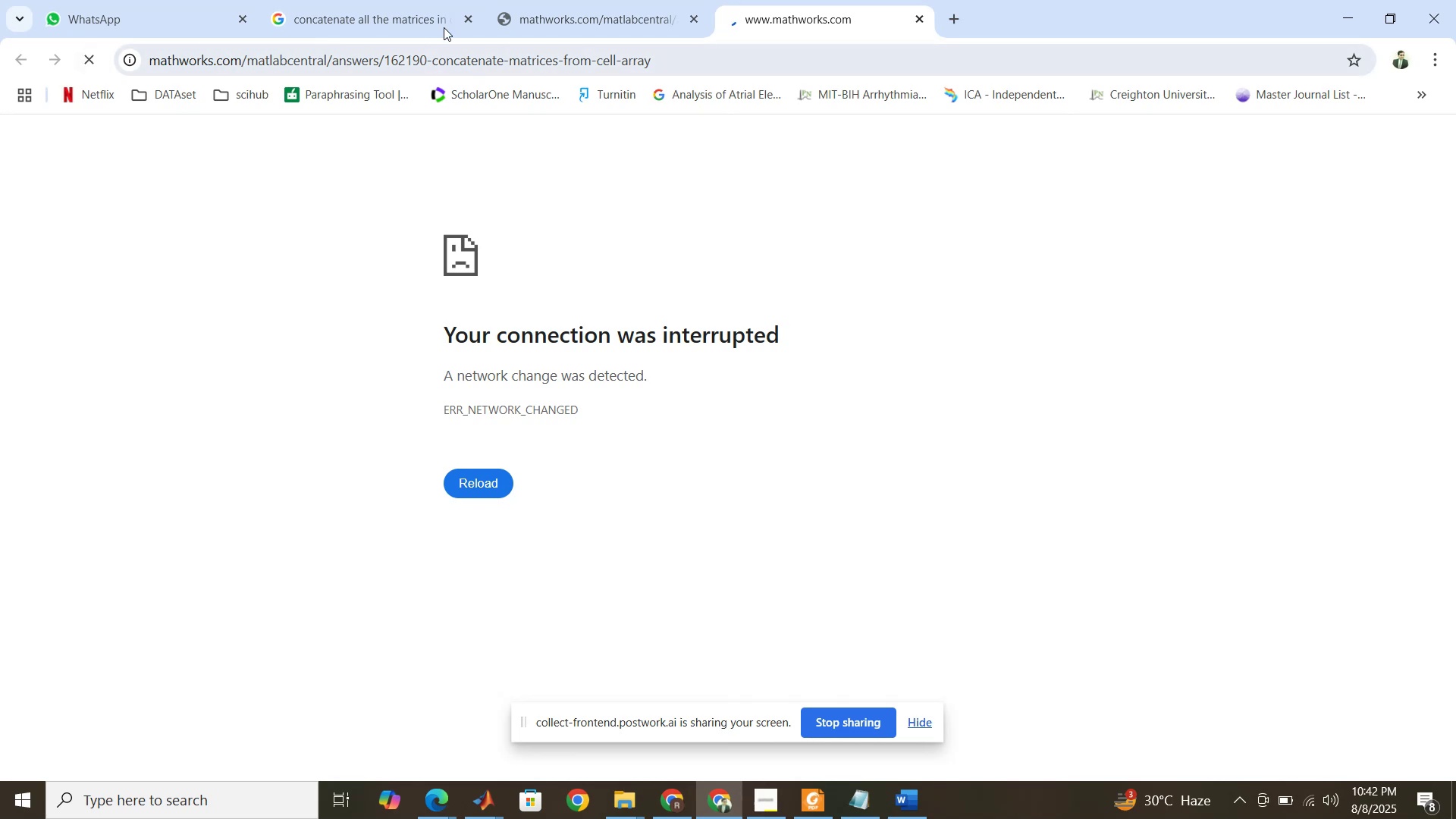 
left_click([557, 16])
 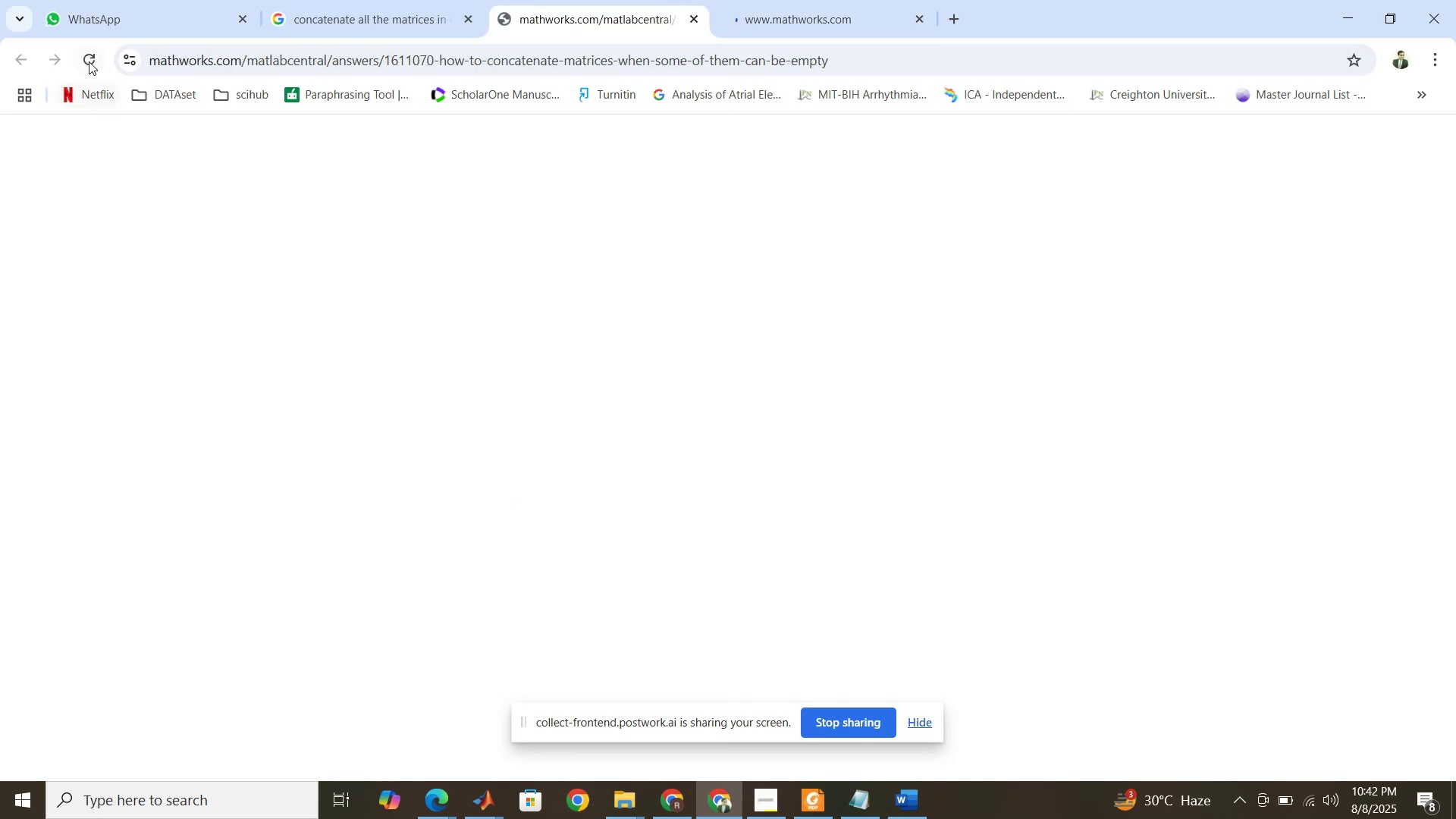 
left_click([90, 61])
 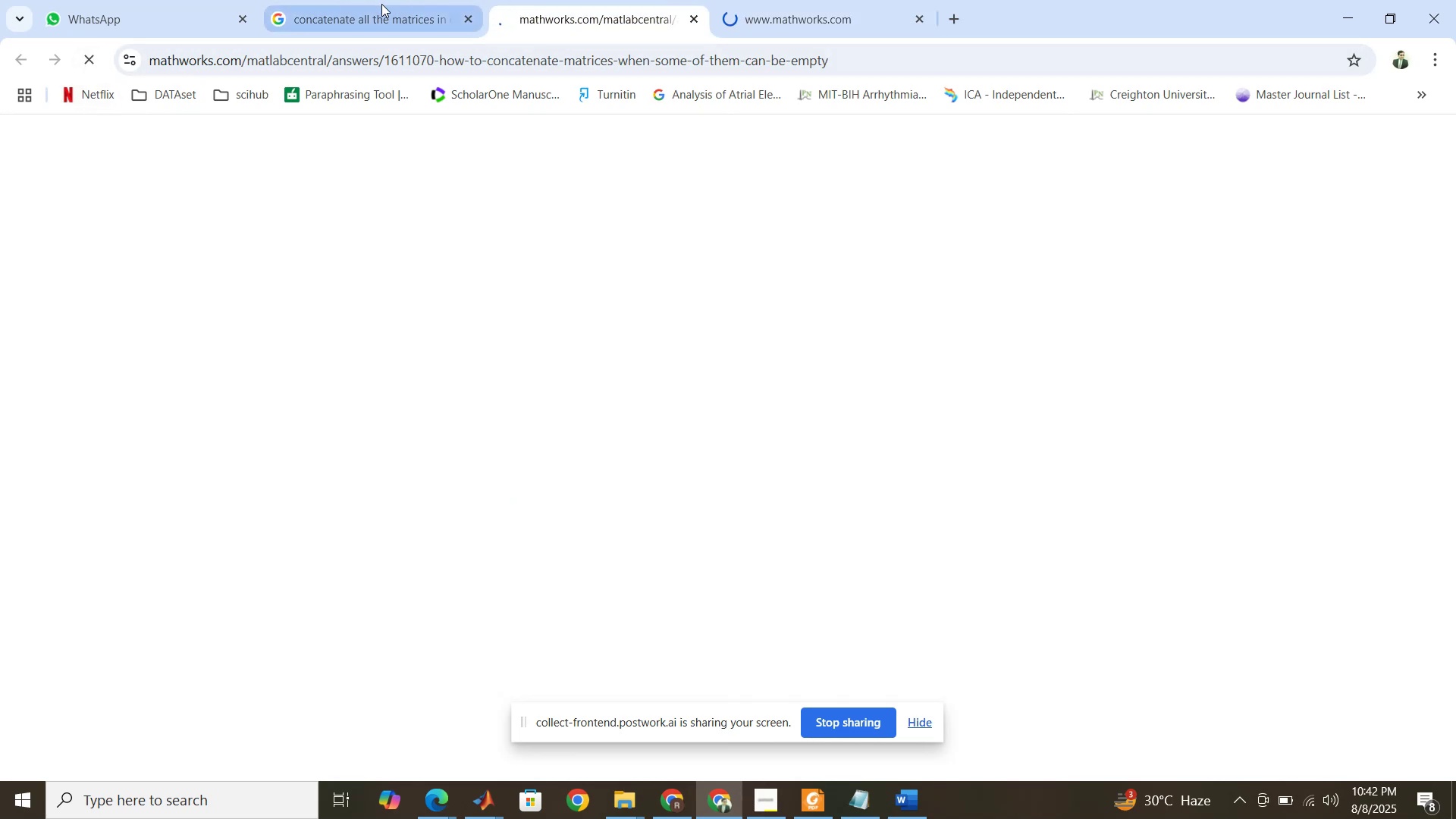 
left_click([378, 14])
 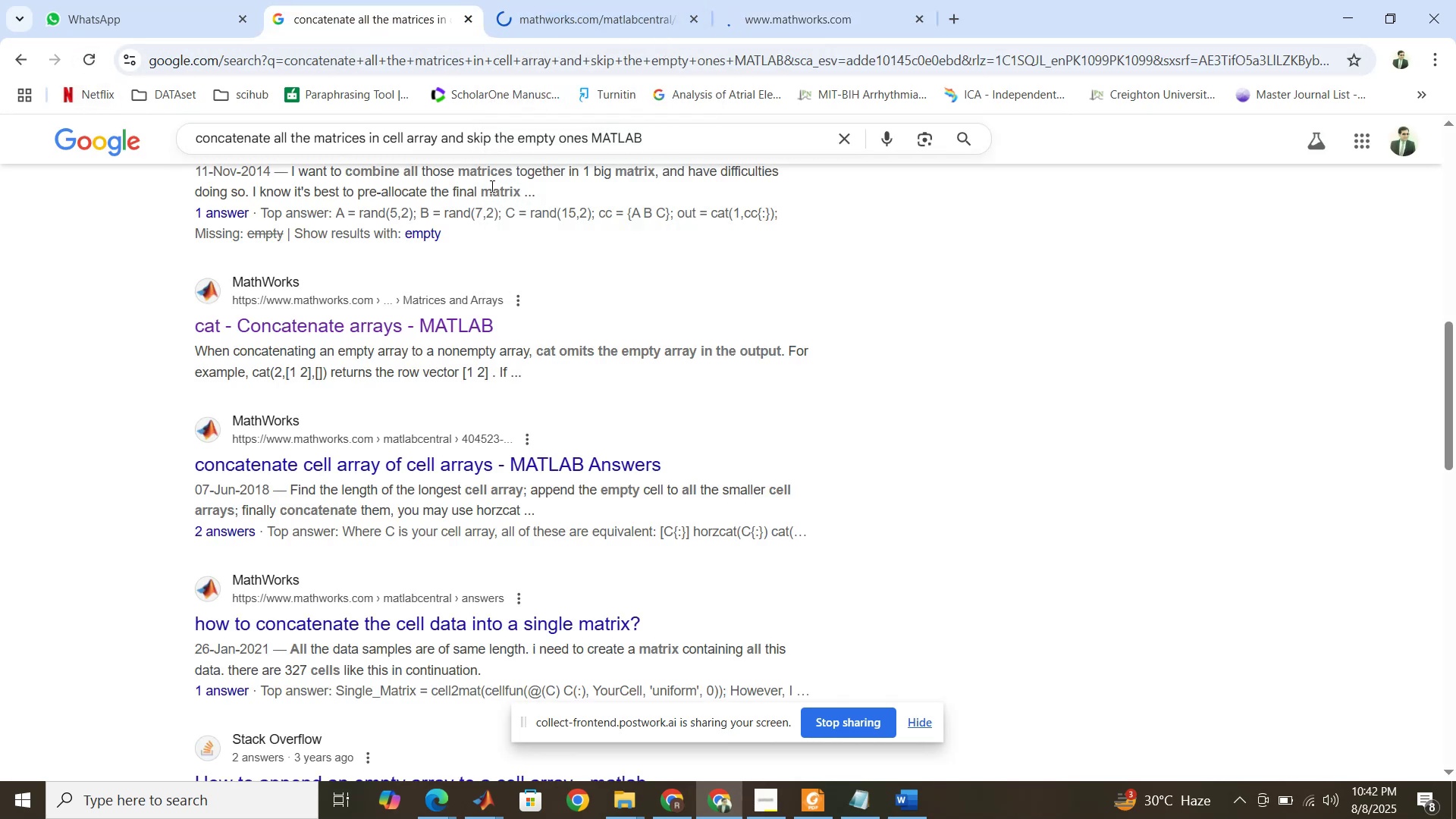 
left_click([561, 14])
 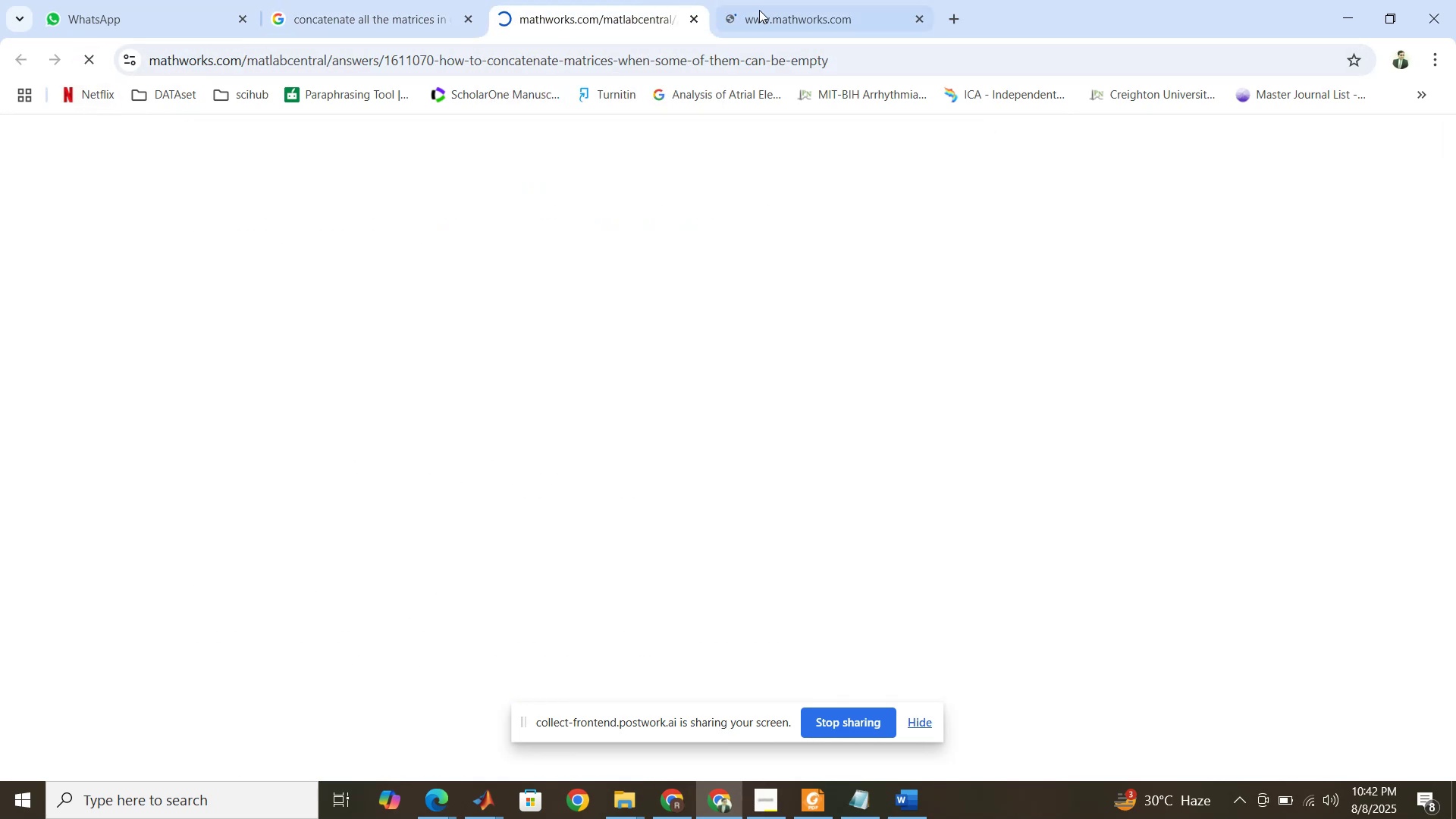 
left_click([760, 8])
 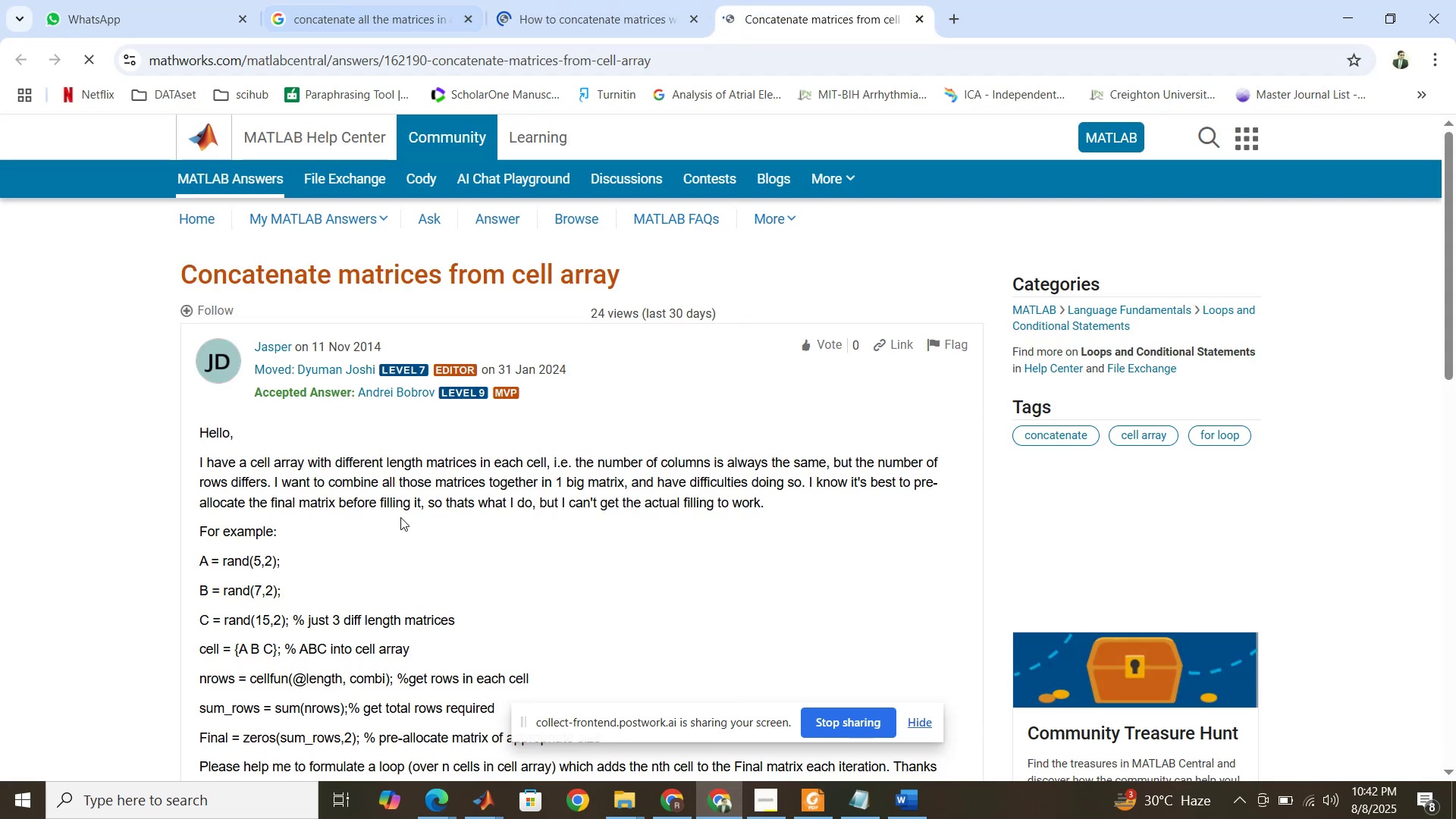 
scroll: coordinate [435, 551], scroll_direction: down, amount: 2.0
 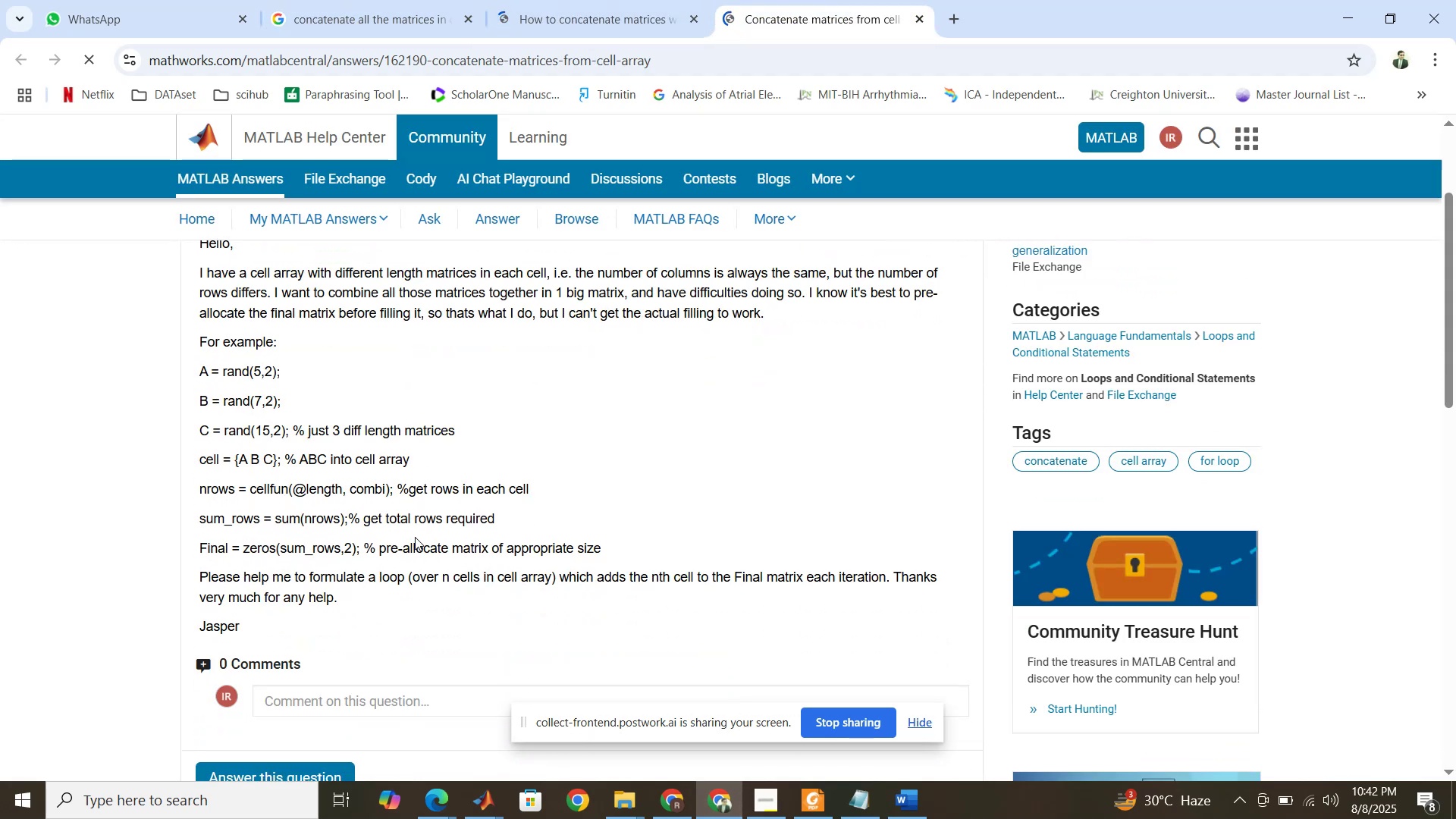 
scroll: coordinate [415, 537], scroll_direction: up, amount: 2.0
 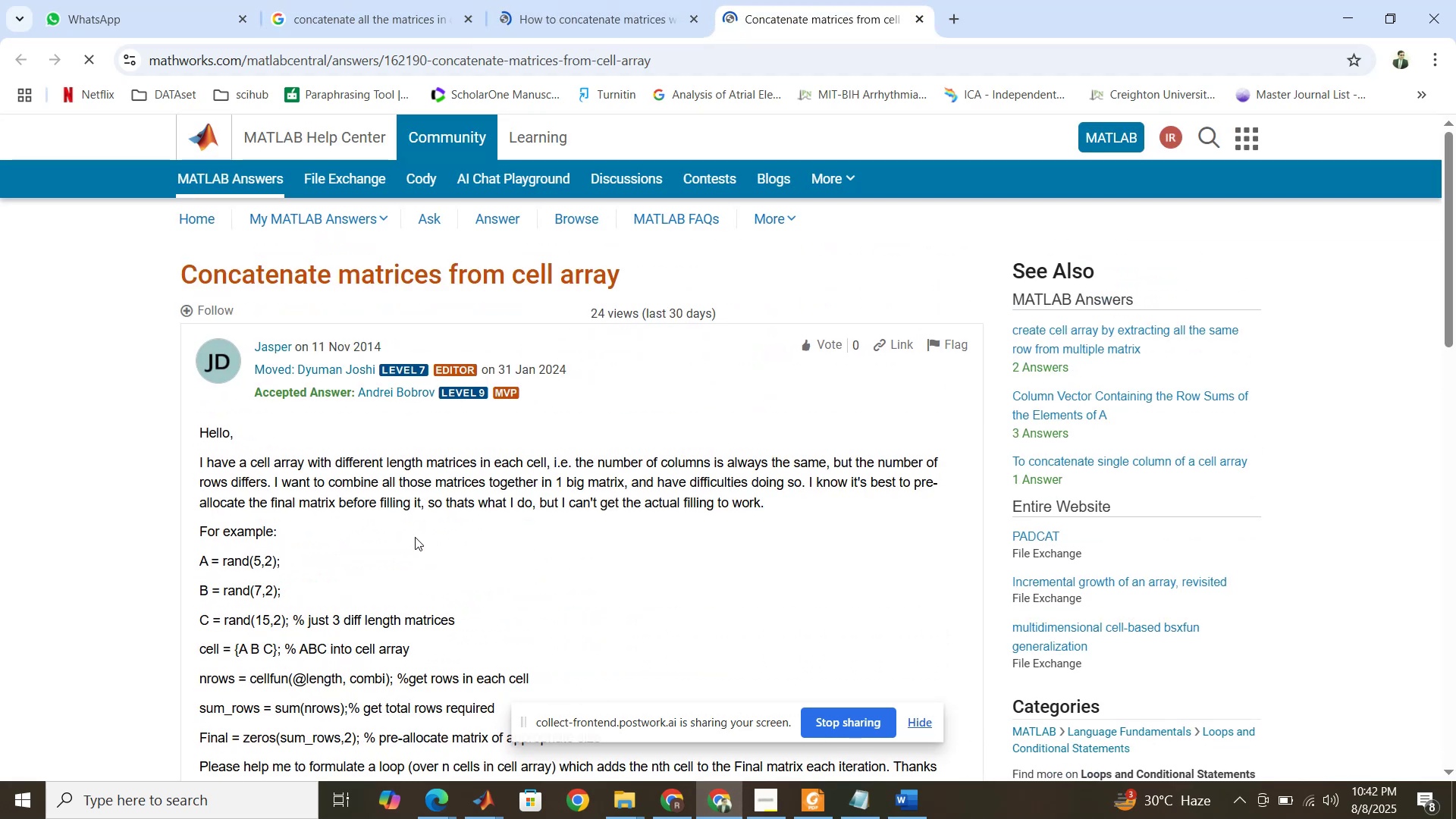 
scroll: coordinate [415, 537], scroll_direction: down, amount: 7.0
 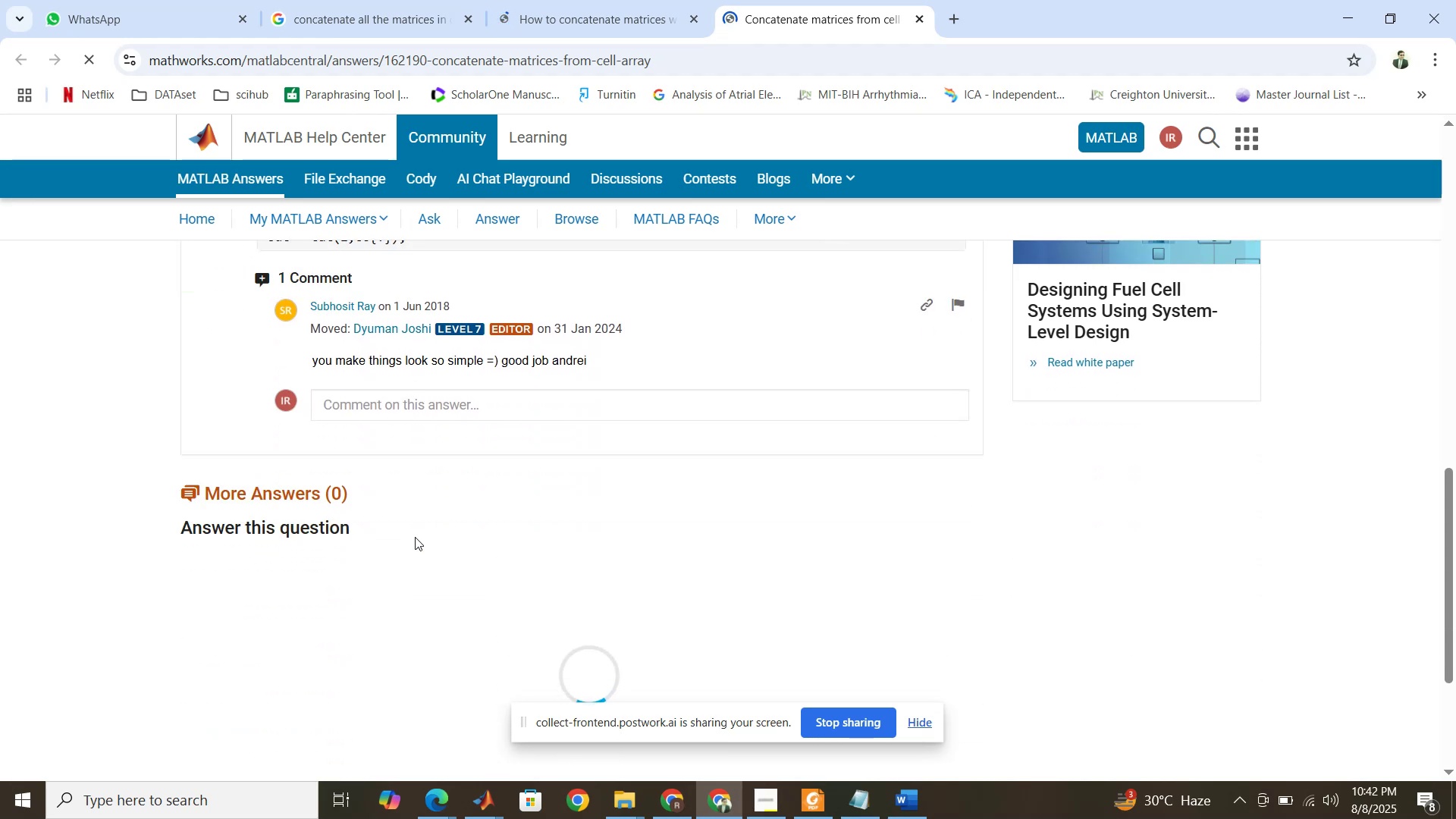 
scroll: coordinate [415, 537], scroll_direction: up, amount: 2.0
 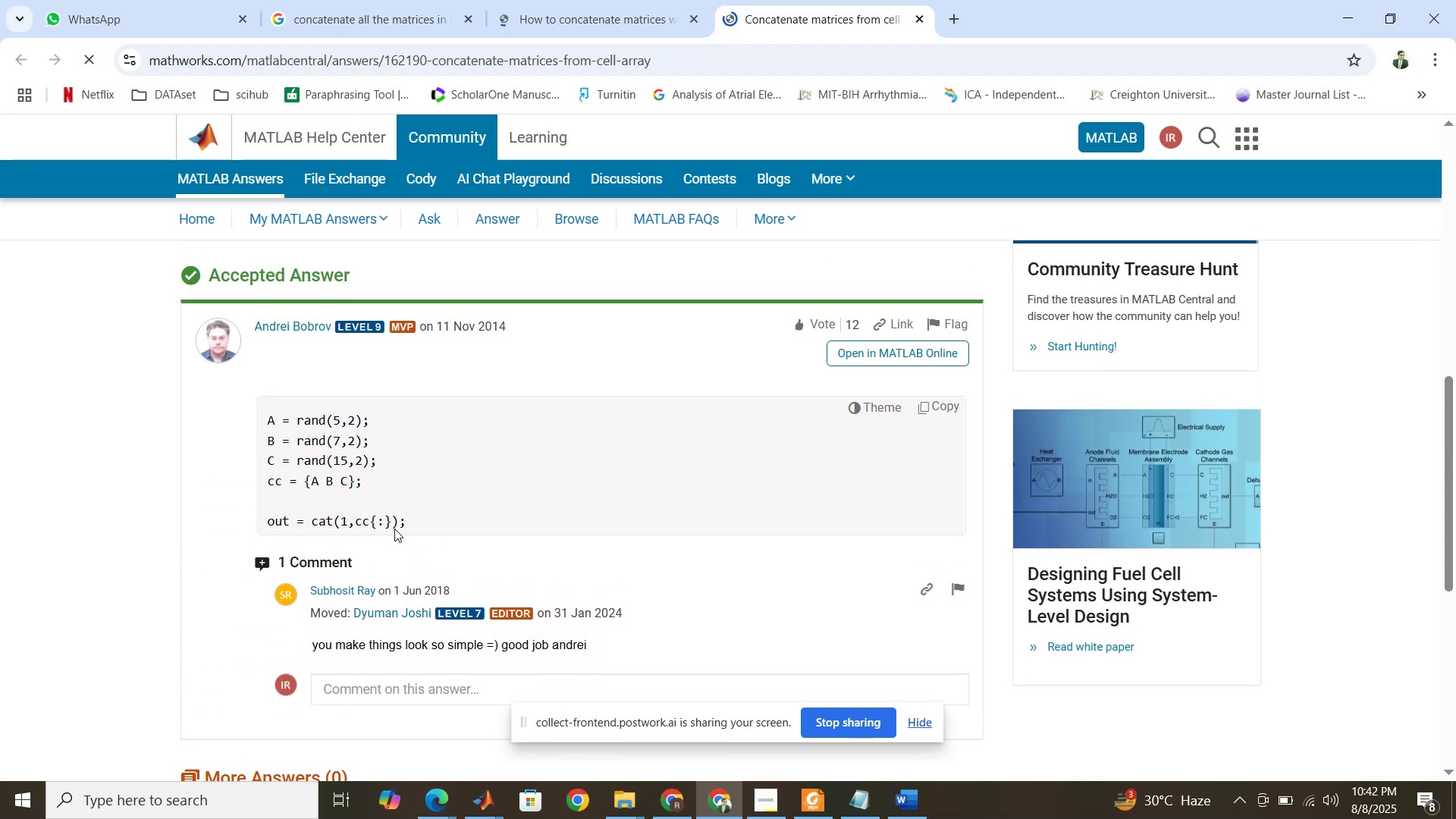 
left_click_drag(start_coordinate=[406, 521], to_coordinate=[262, 513])
 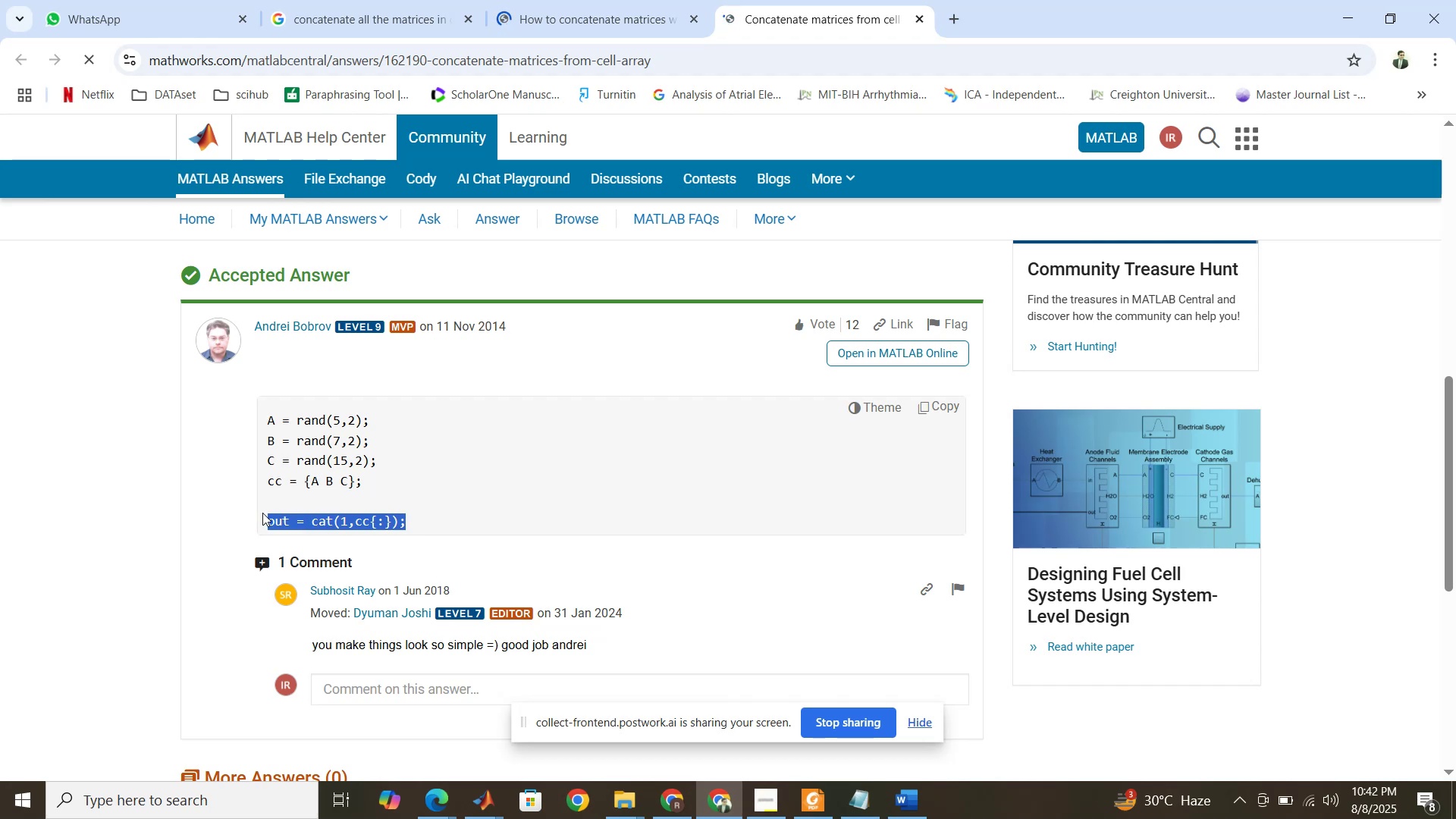 
hold_key(key=ControlLeft, duration=1.52)
 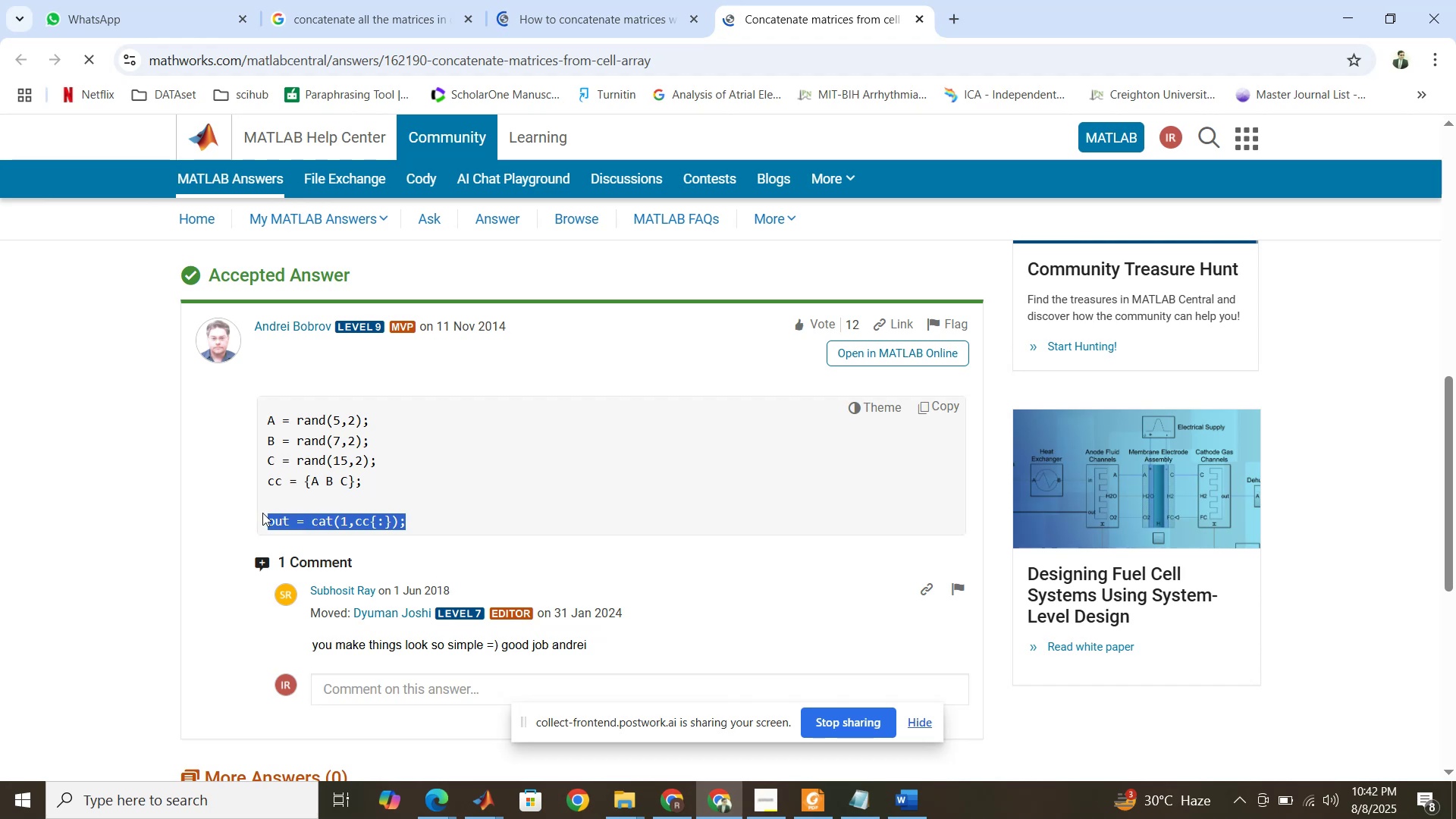 
hold_key(key=ControlLeft, duration=1.5)
 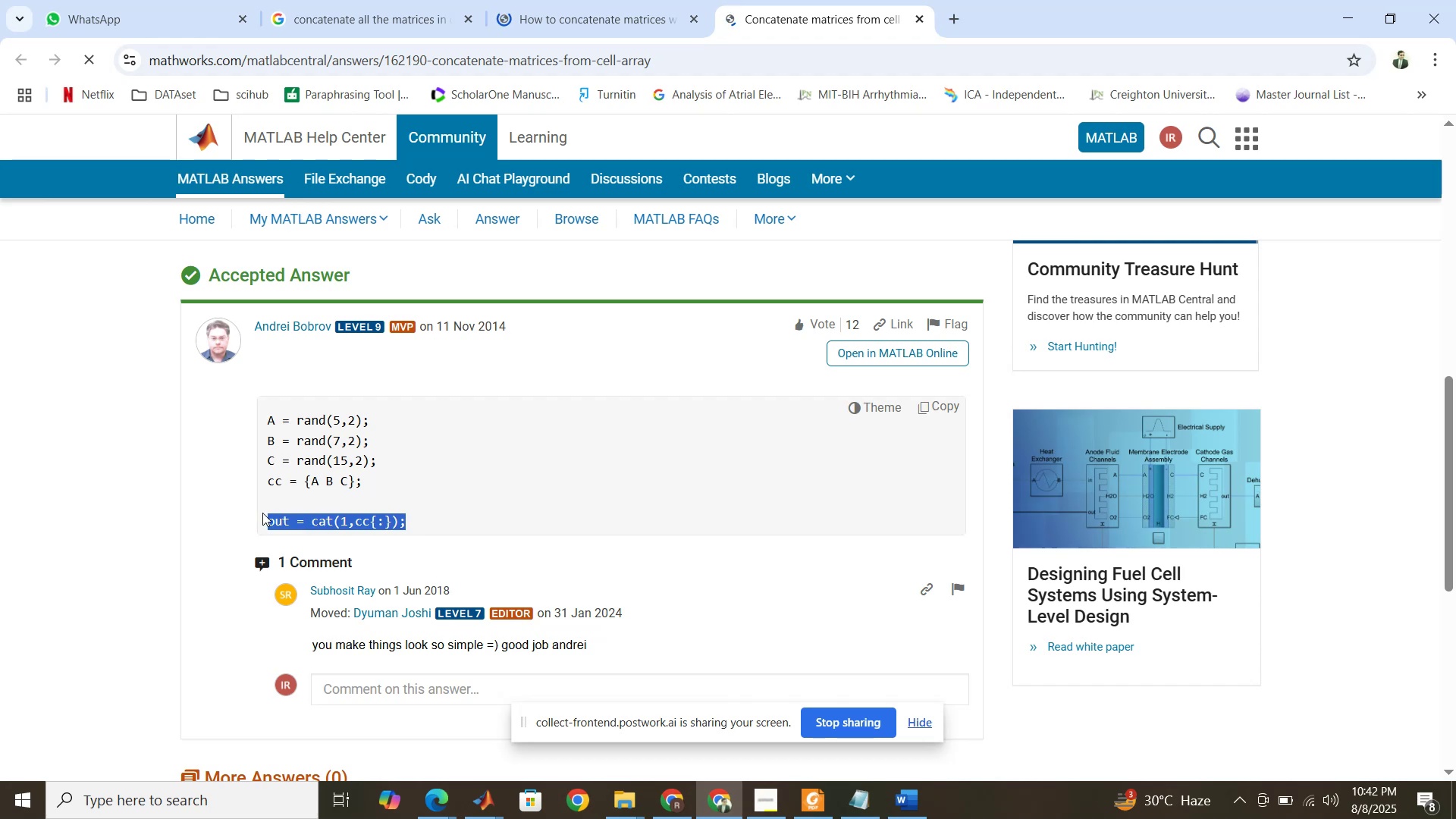 
hold_key(key=ControlLeft, duration=1.5)
 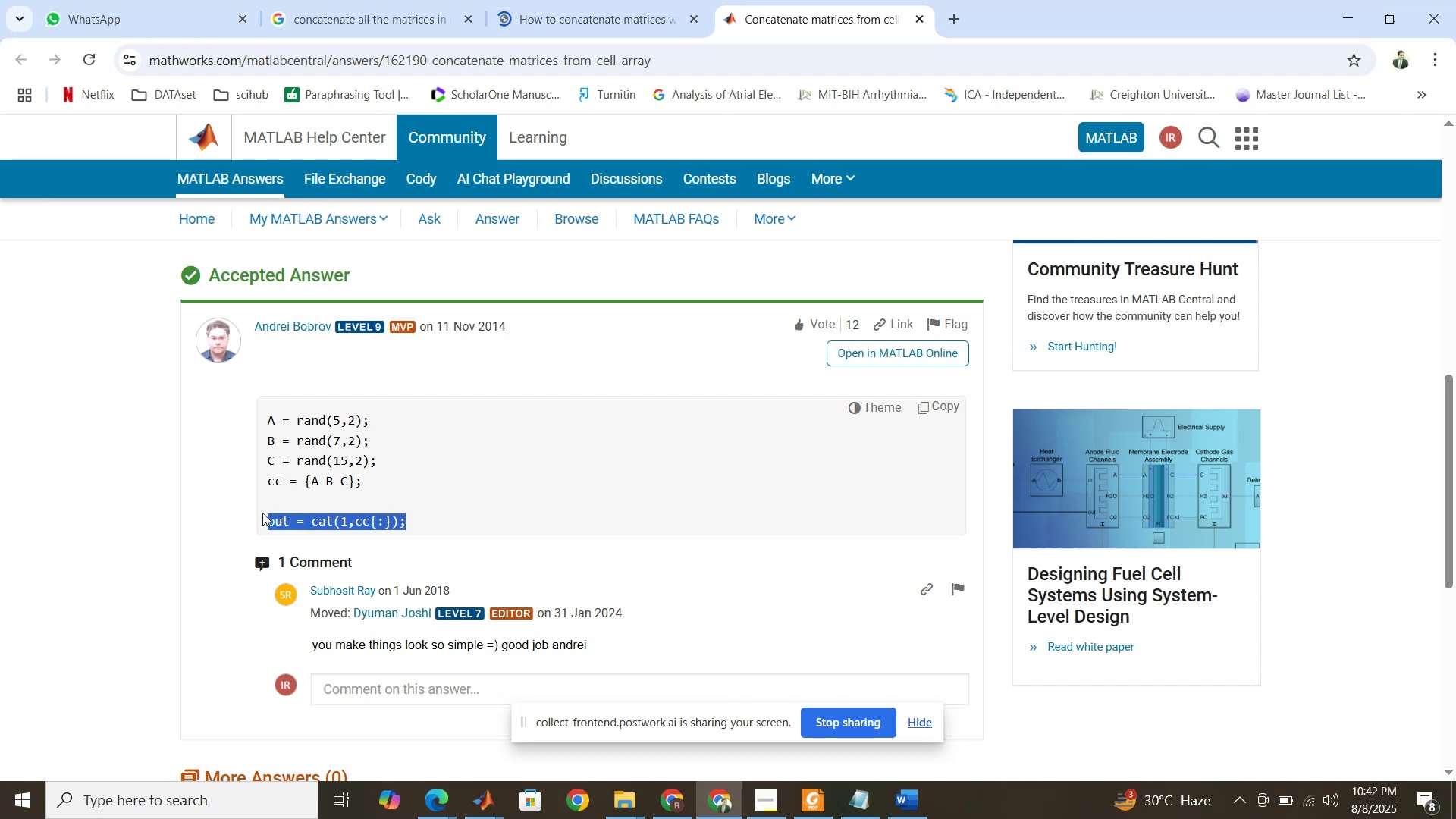 
hold_key(key=ControlLeft, duration=0.46)
 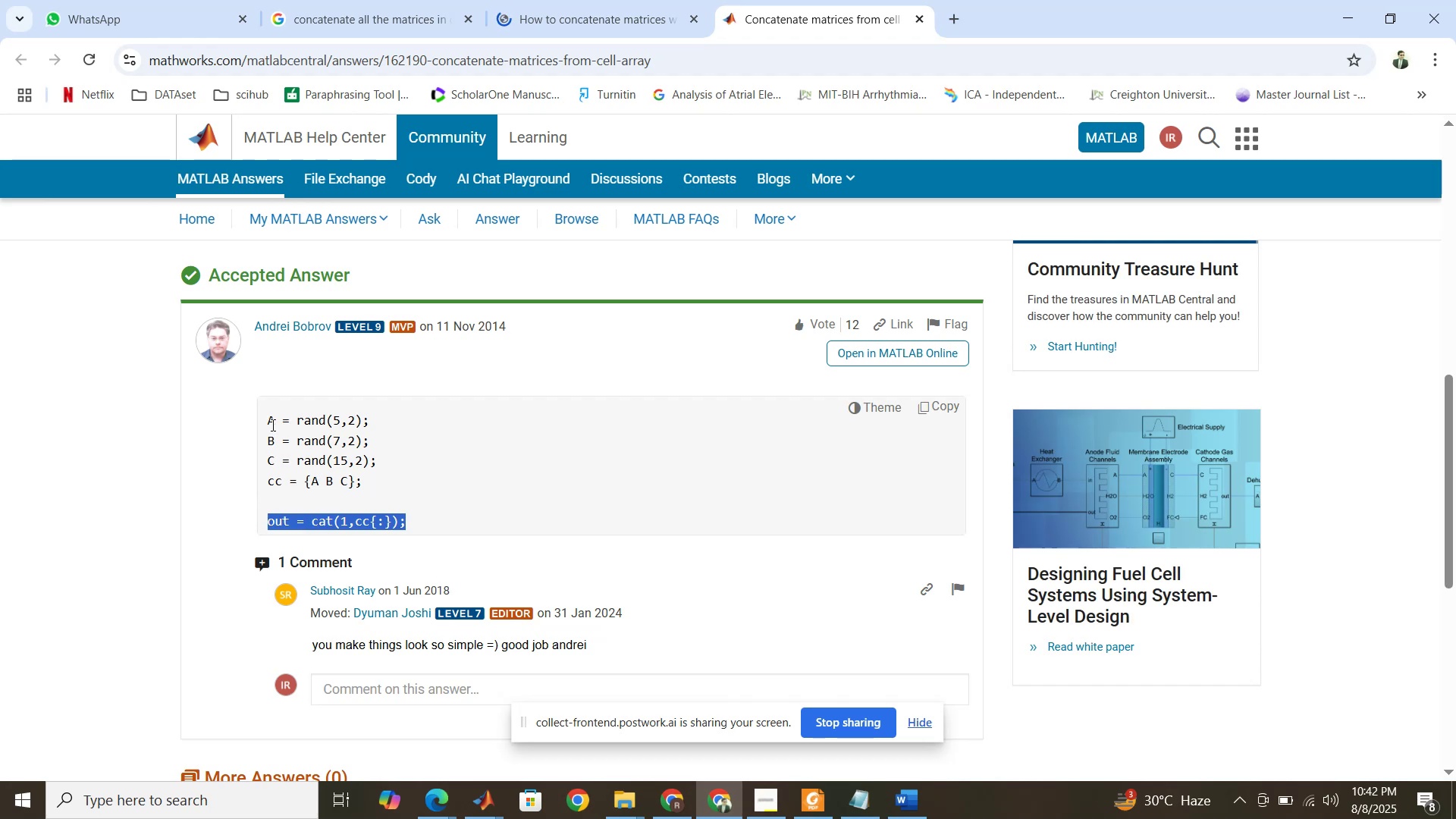 
left_click_drag(start_coordinate=[271, 420], to_coordinate=[422, 519])
 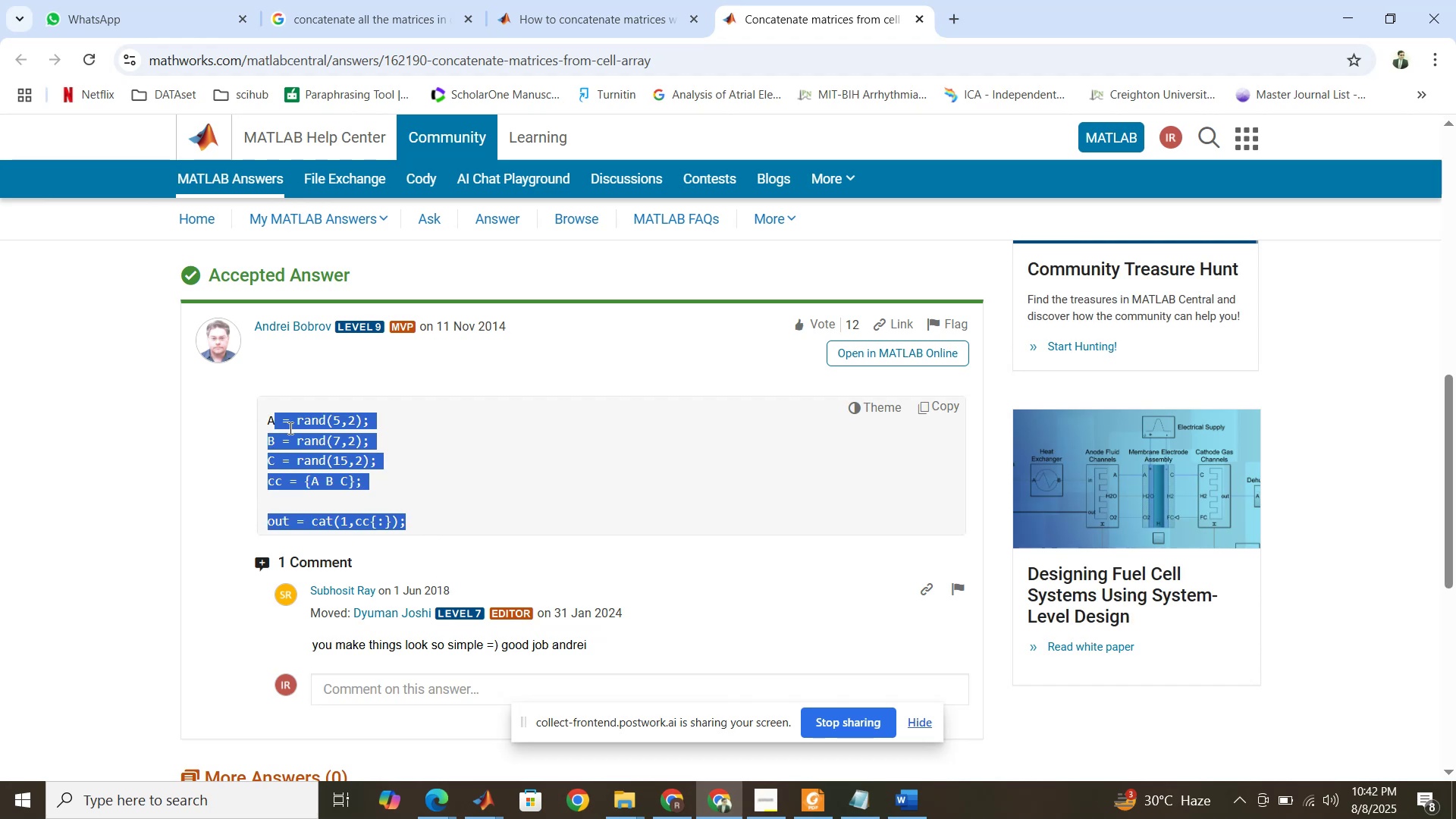 
left_click([287, 426])
 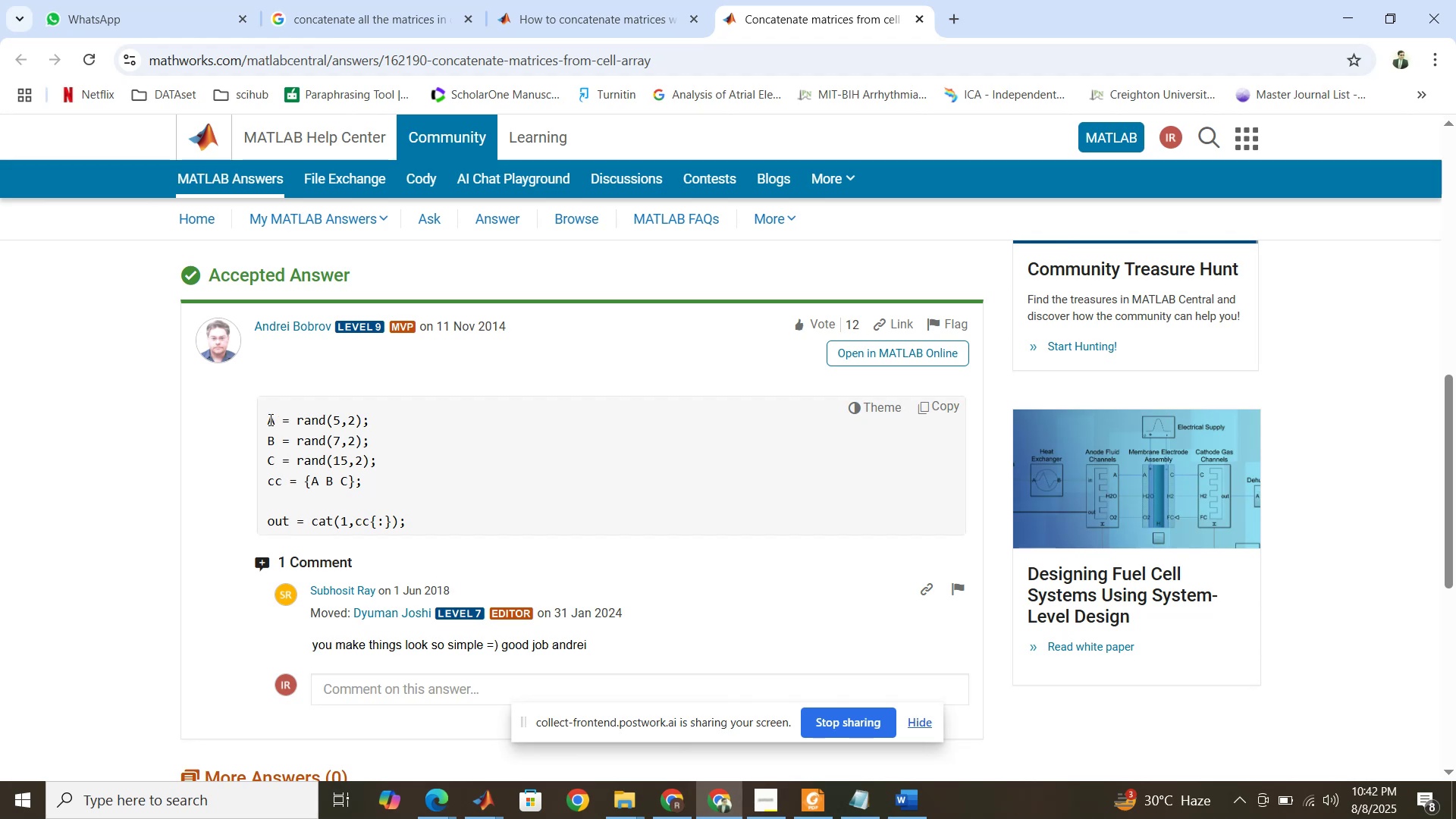 
left_click_drag(start_coordinate=[269, 419], to_coordinate=[409, 535])
 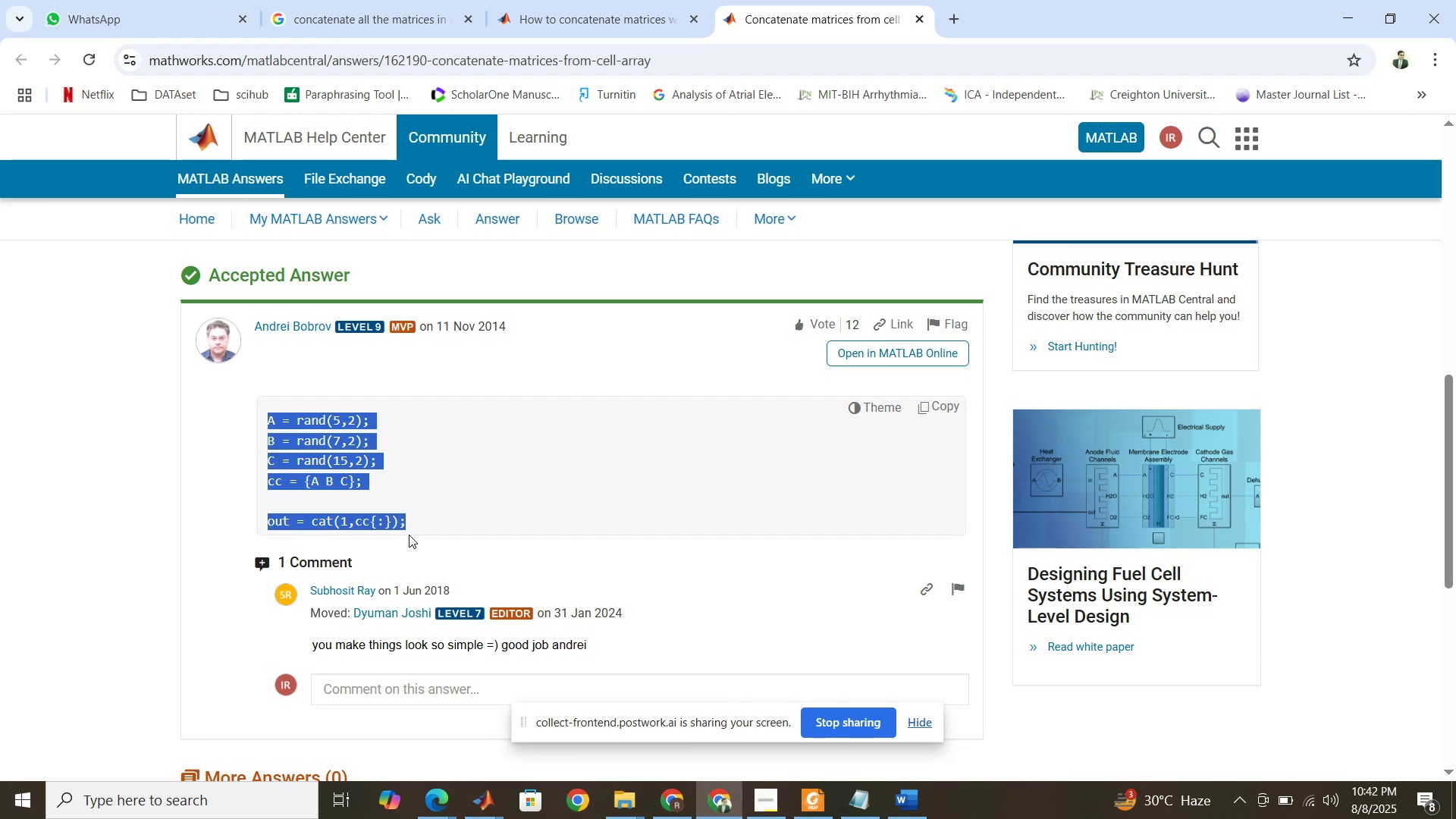 
key(Control+C)
 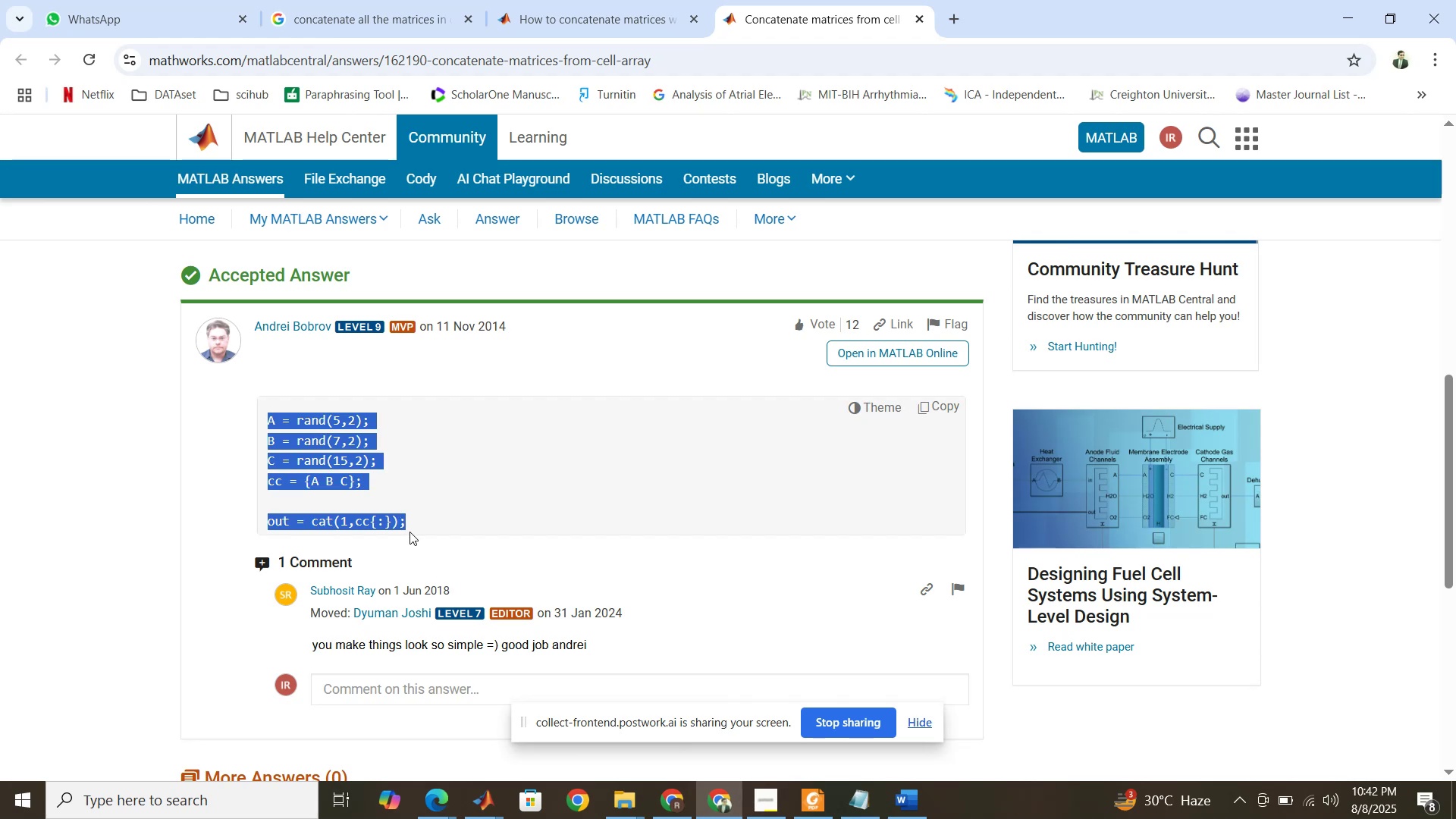 
left_click_drag(start_coordinate=[410, 532], to_coordinate=[406, 532])
 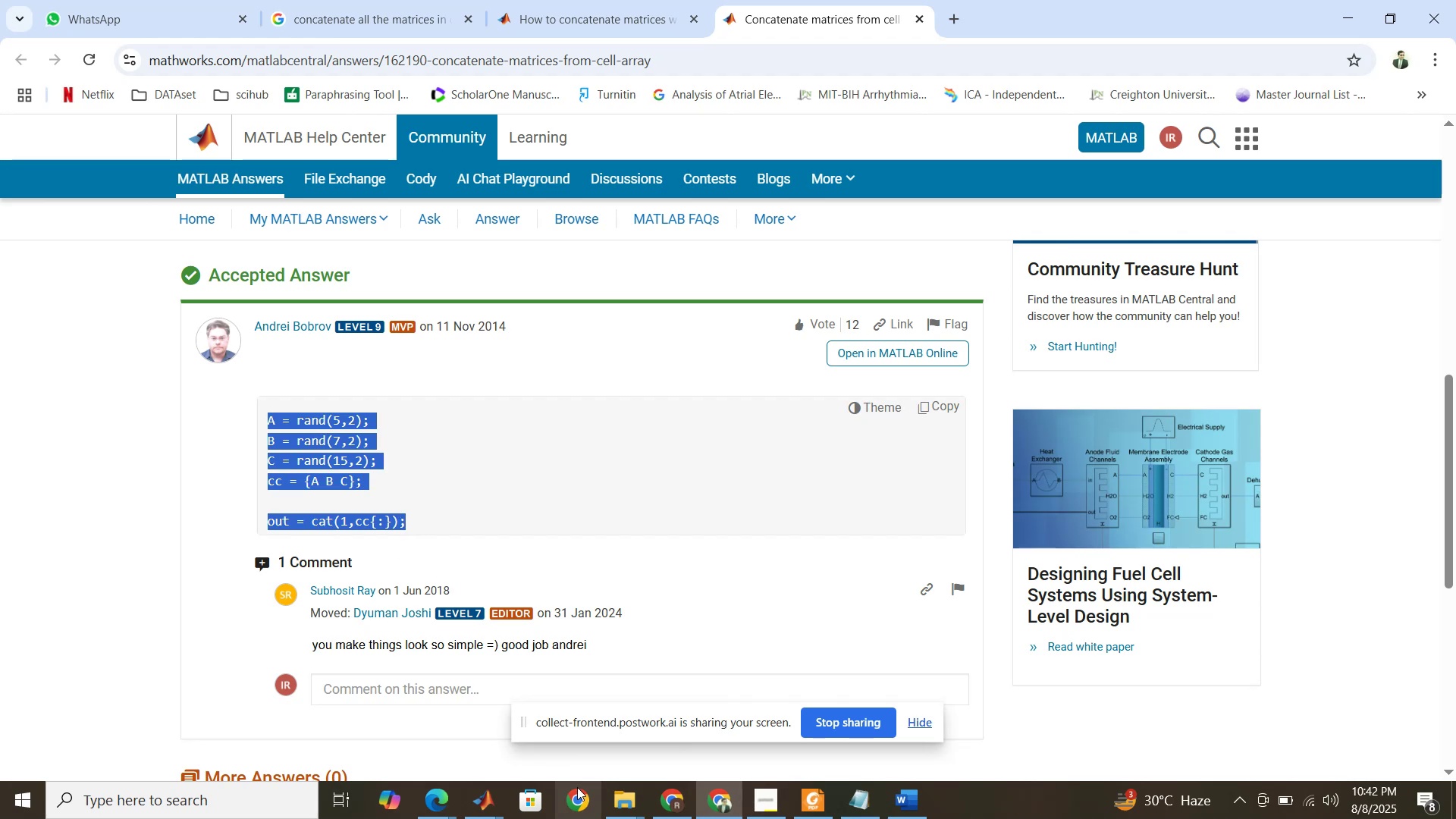 
left_click([485, 799])
 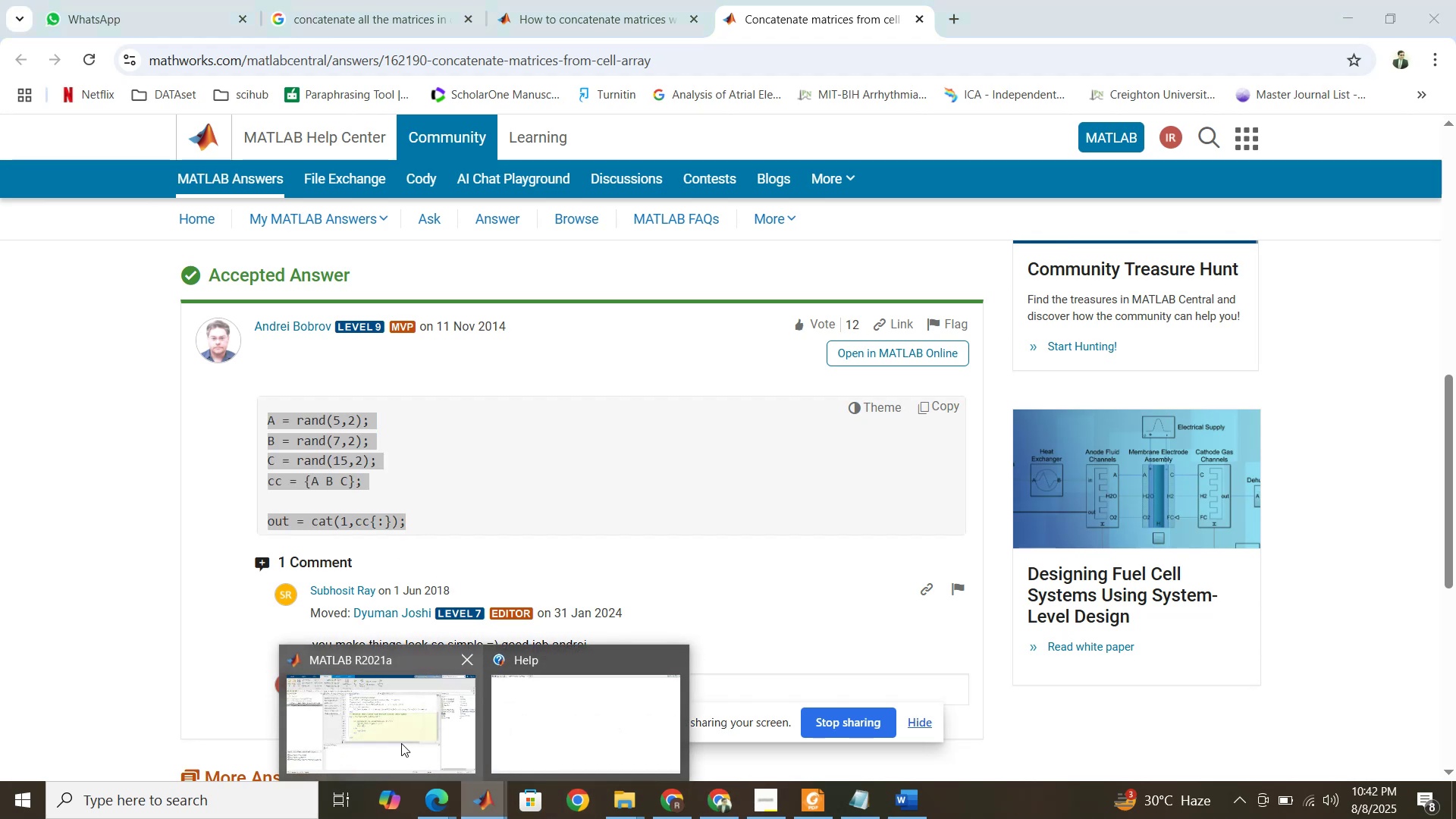 
left_click([400, 743])
 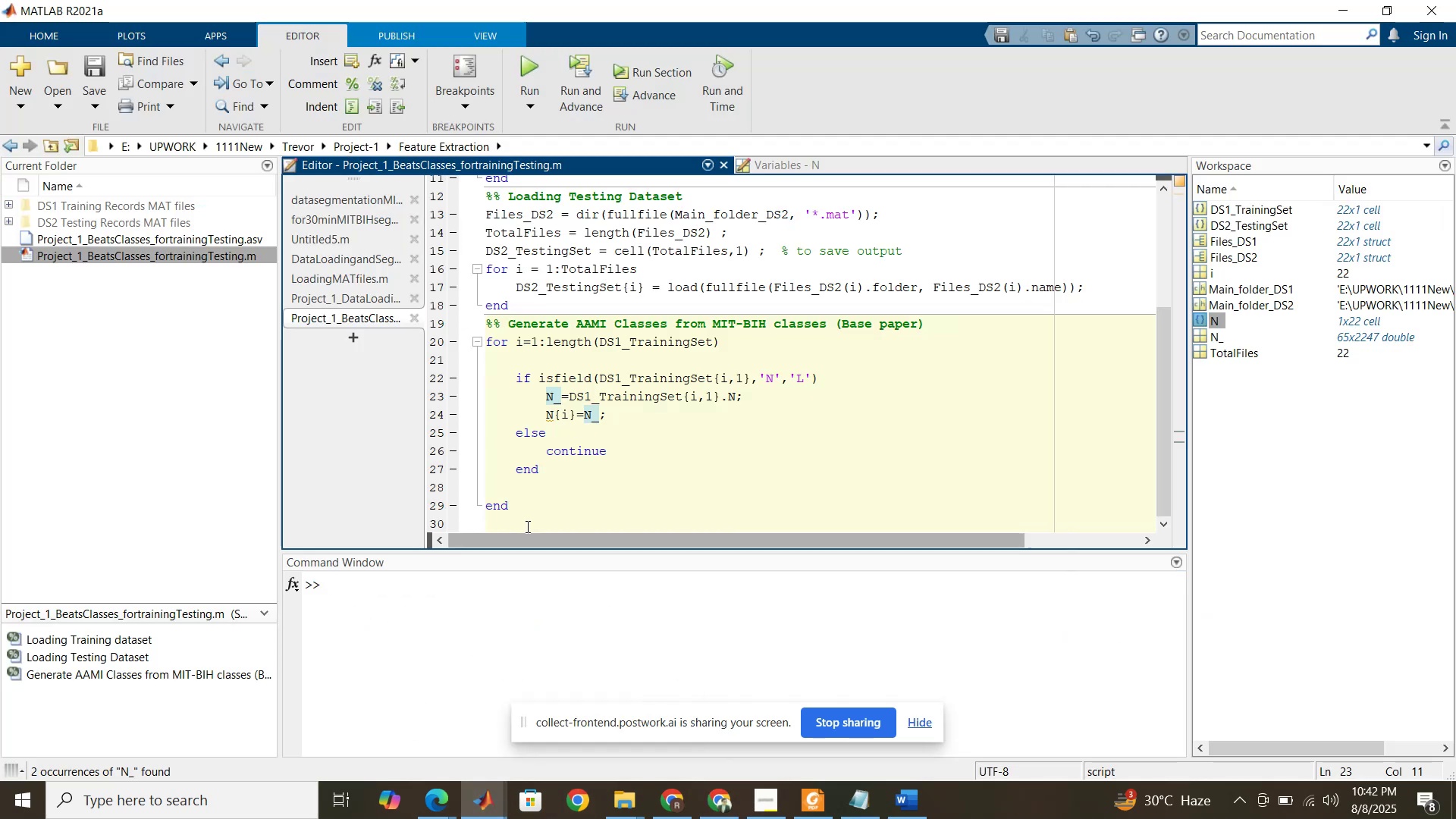 
left_click([526, 522])
 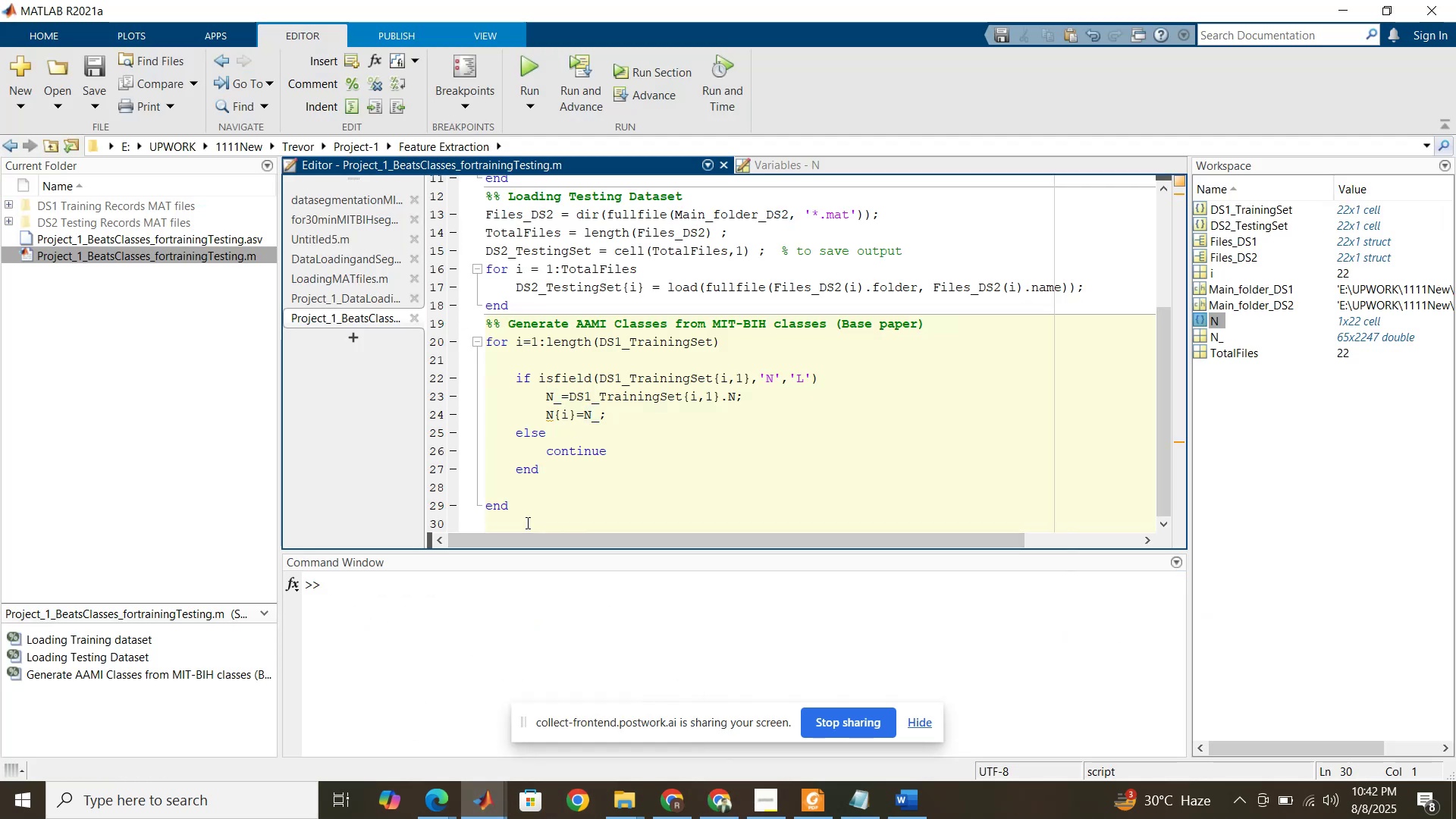 
type(%%)
 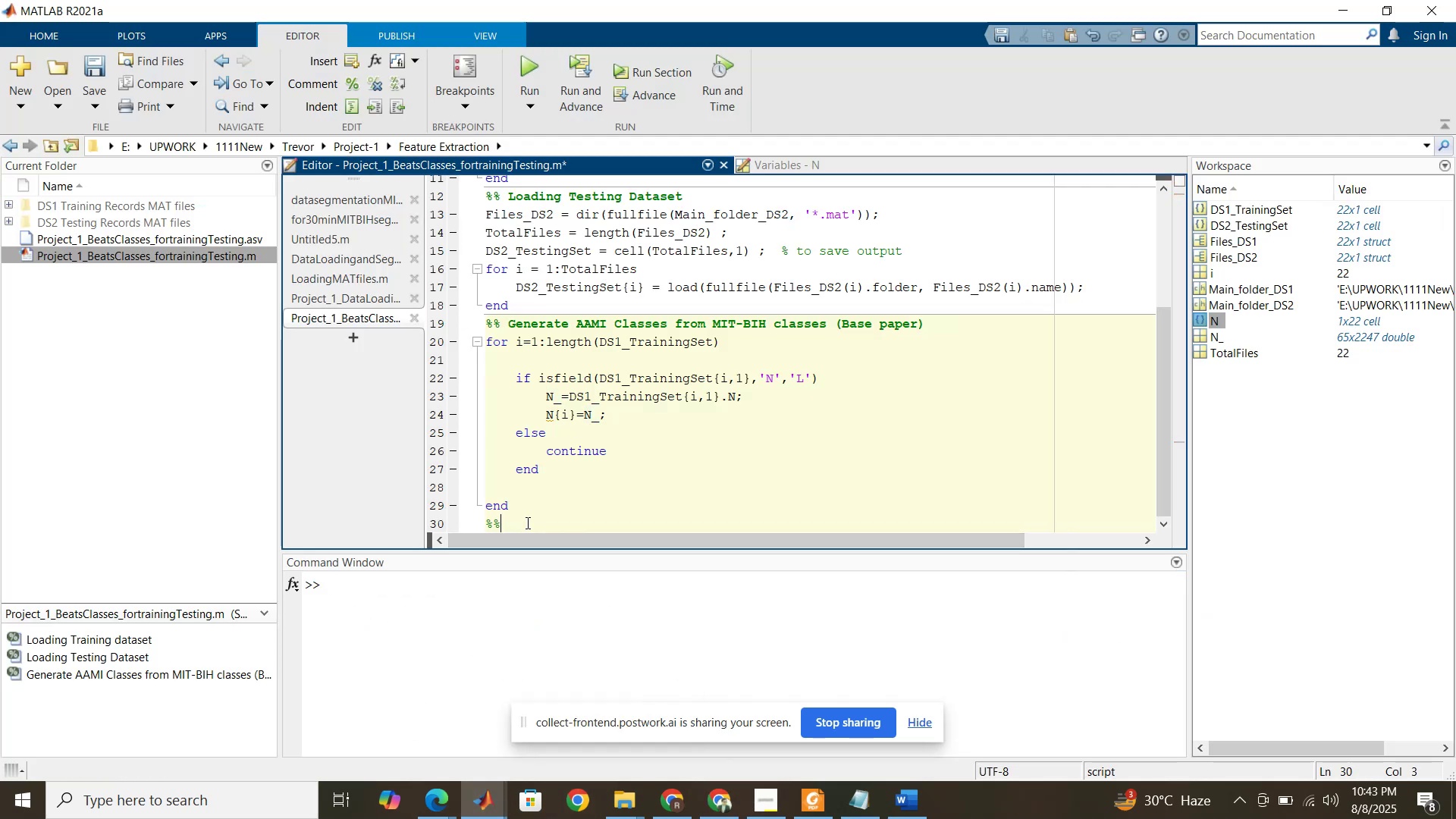 
key(Enter)
 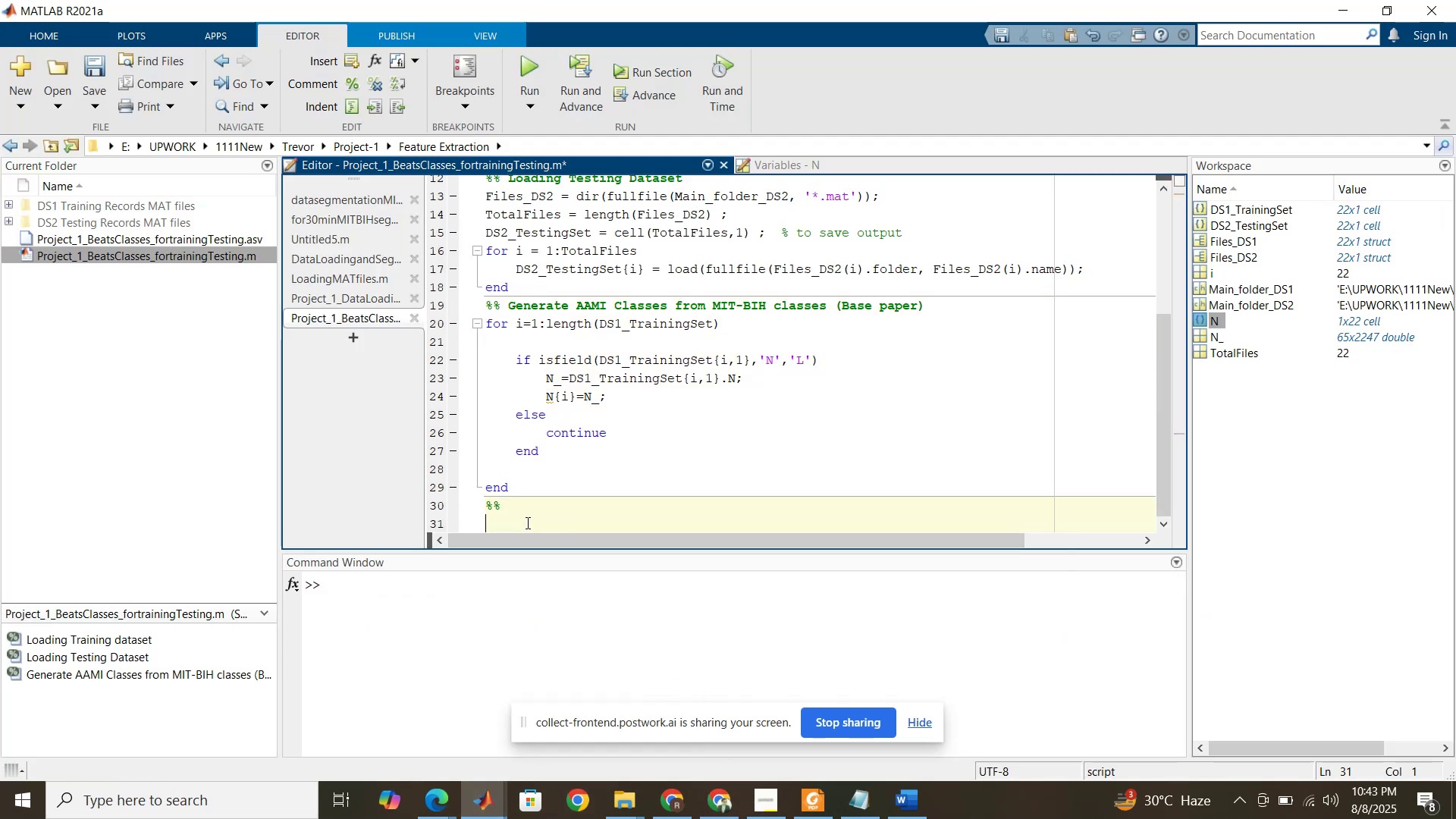 
key(Control+V)
 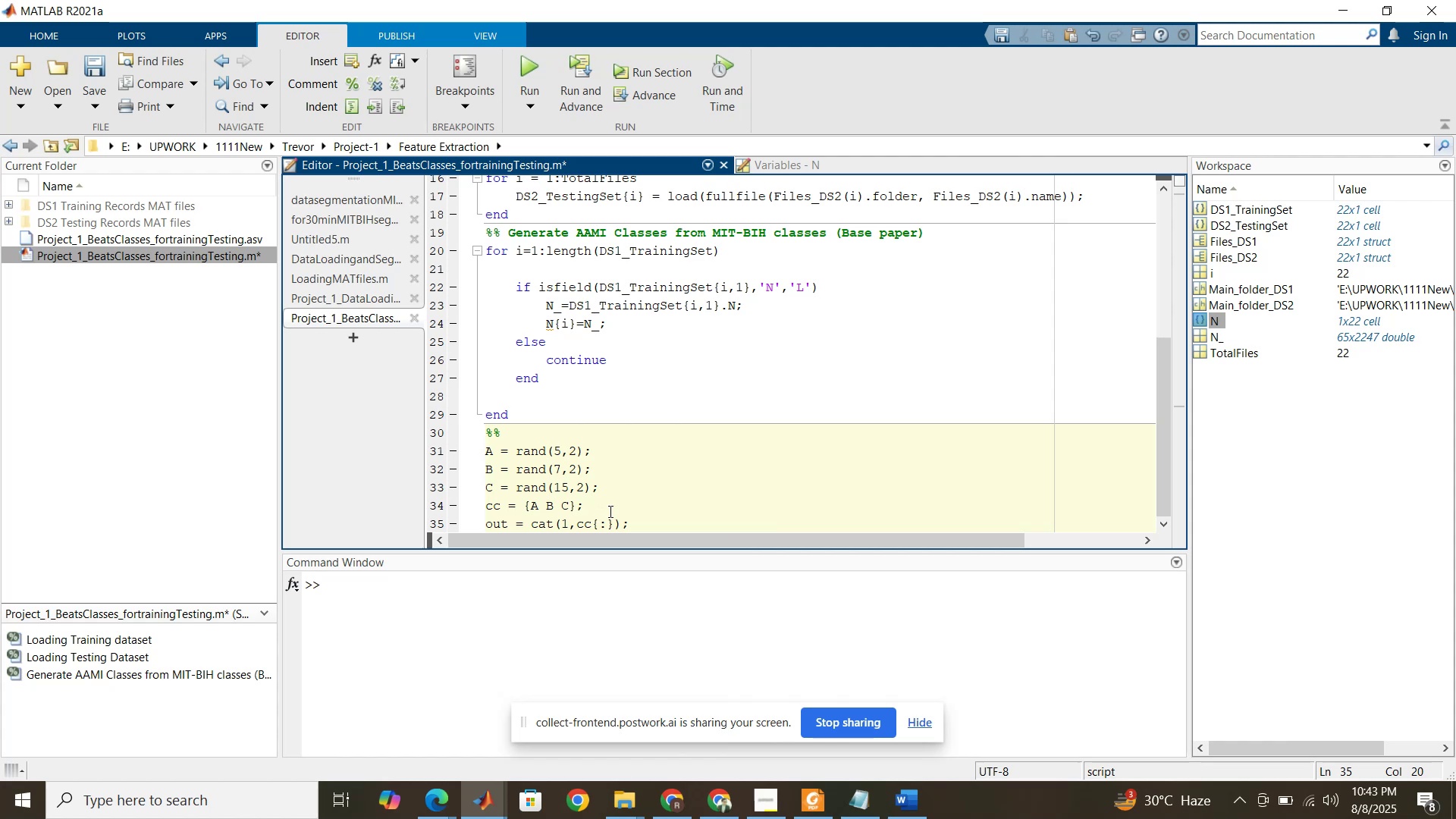 
left_click([629, 498])
 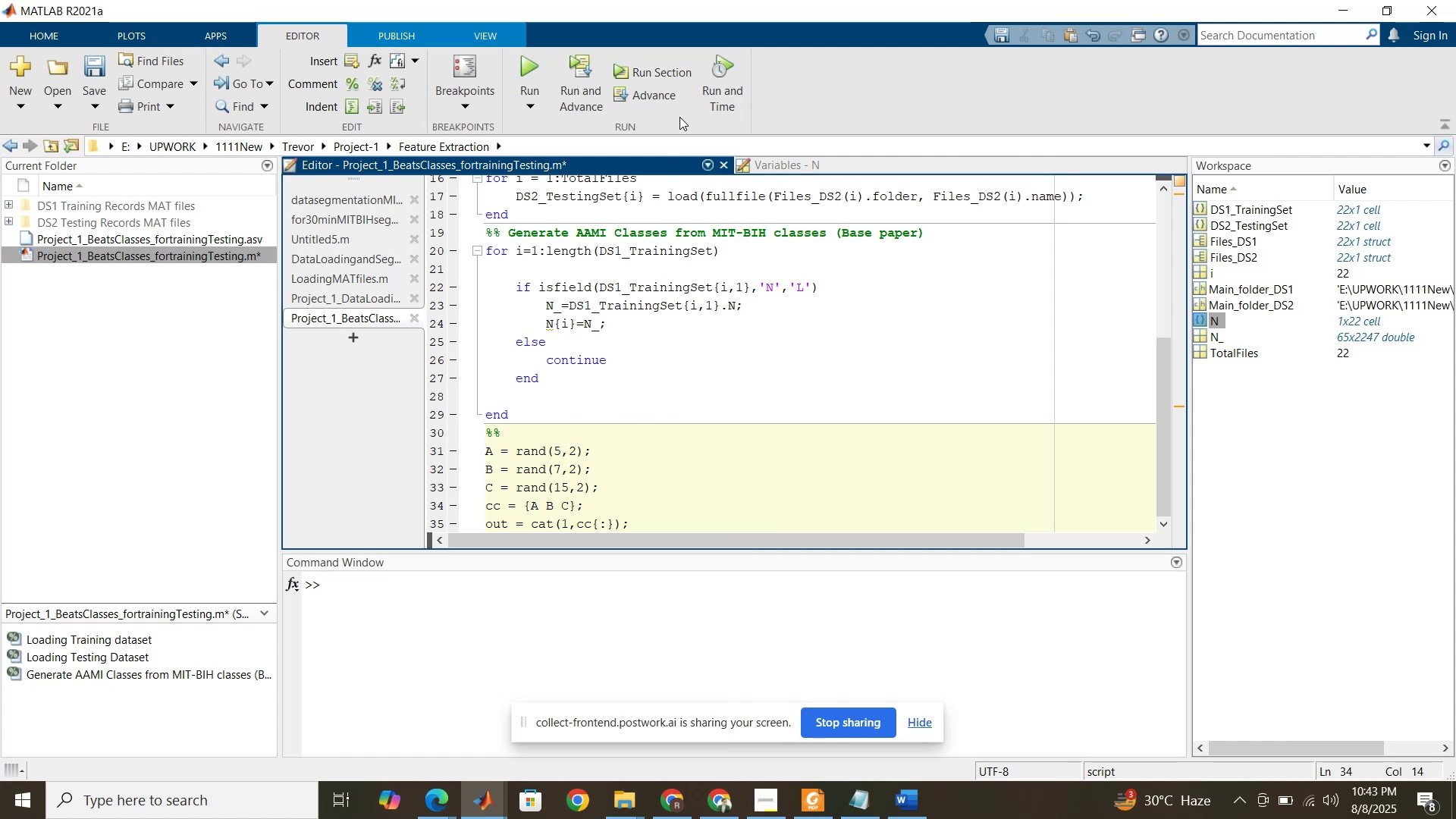 
left_click([672, 76])
 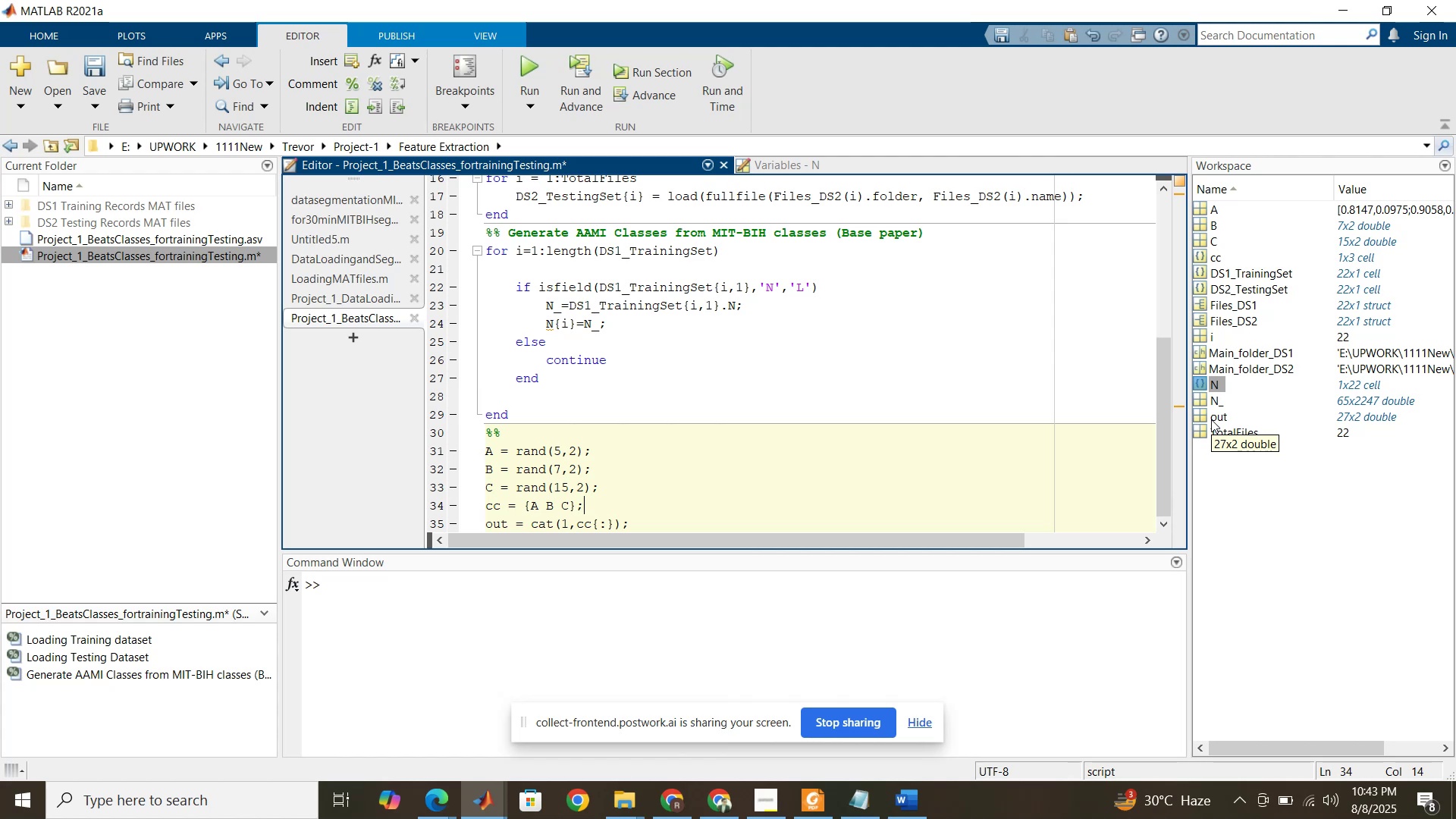 
wait(26.54)
 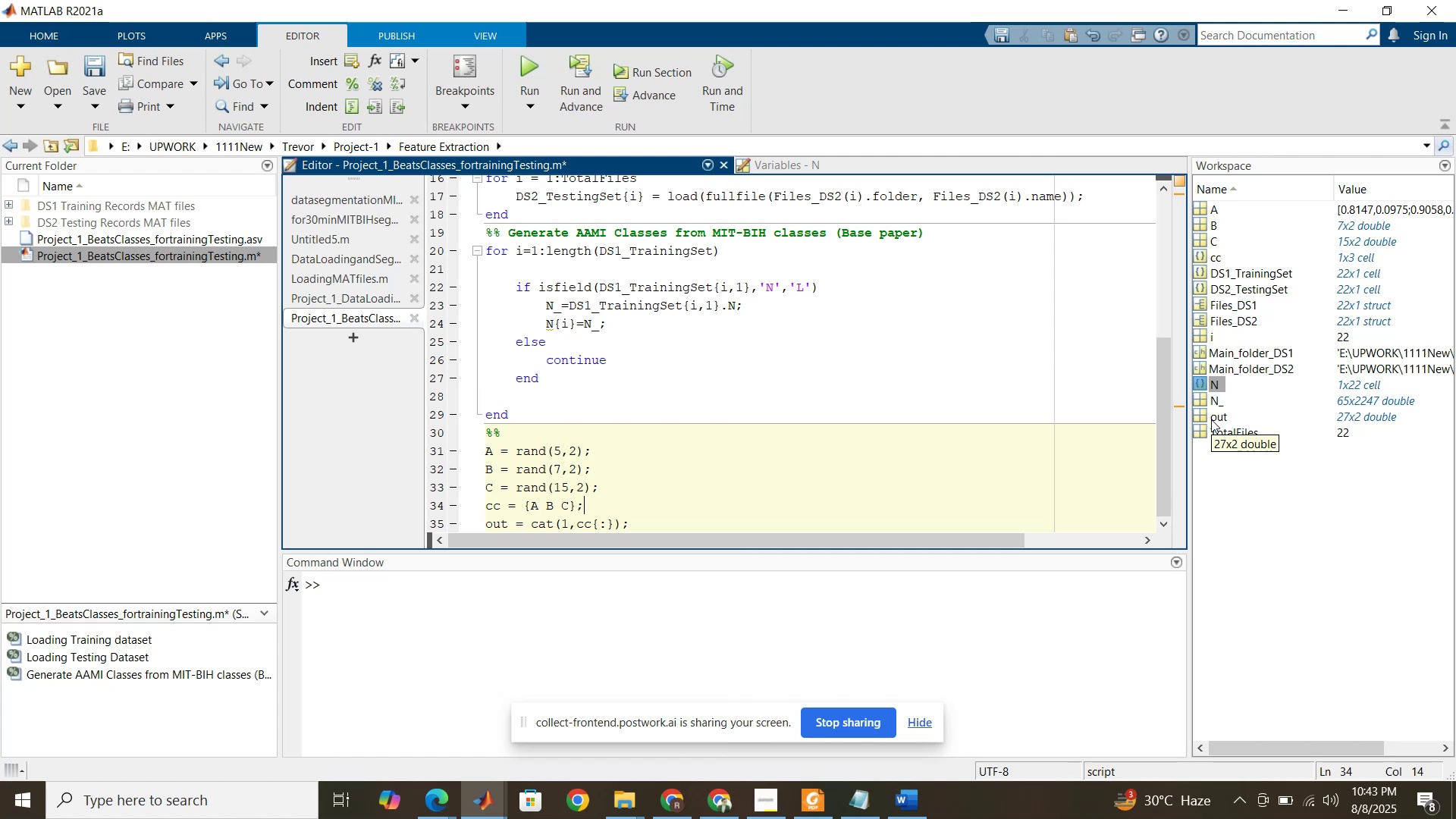 
double_click([1199, 382])
 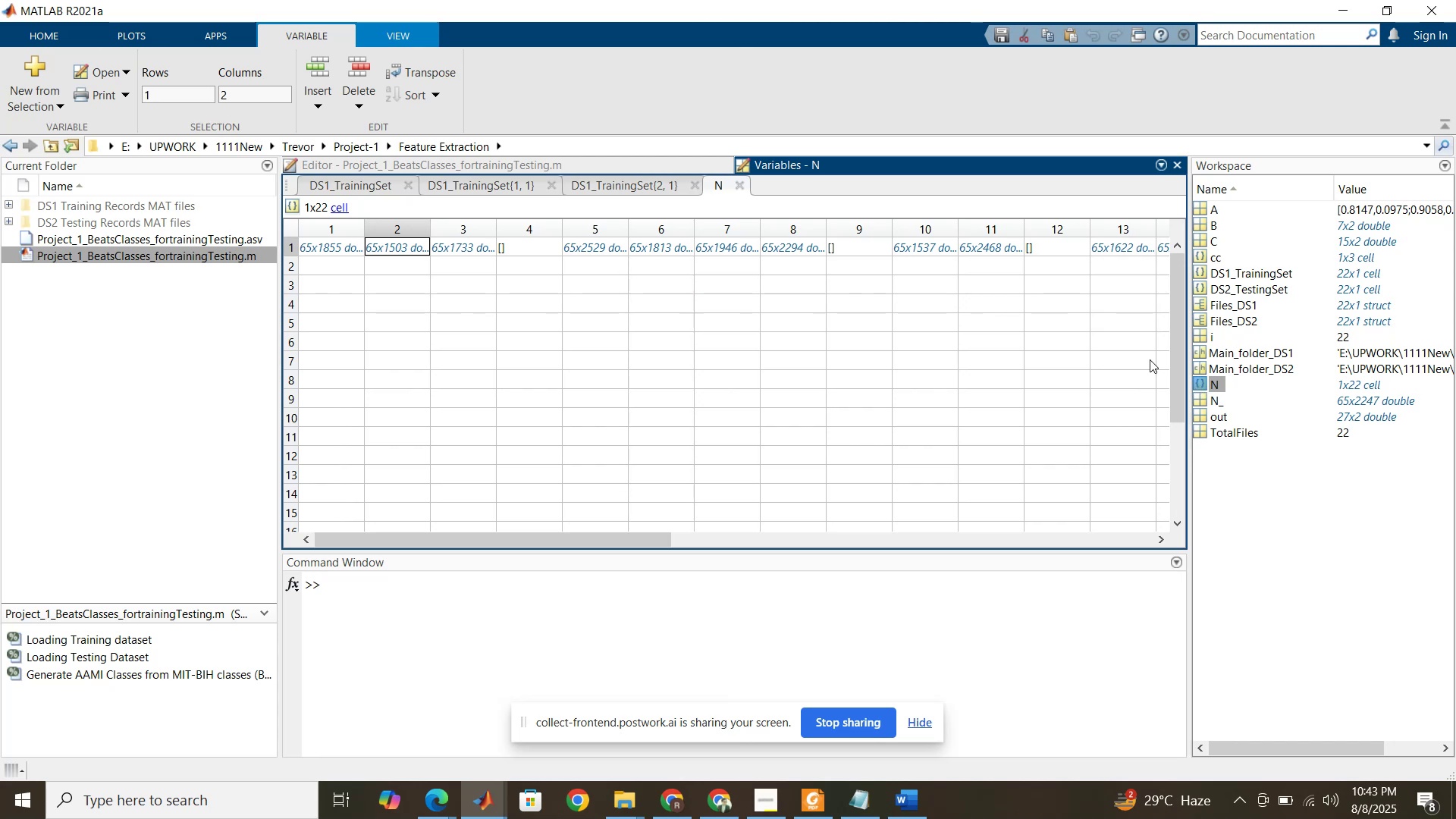 
wait(6.08)
 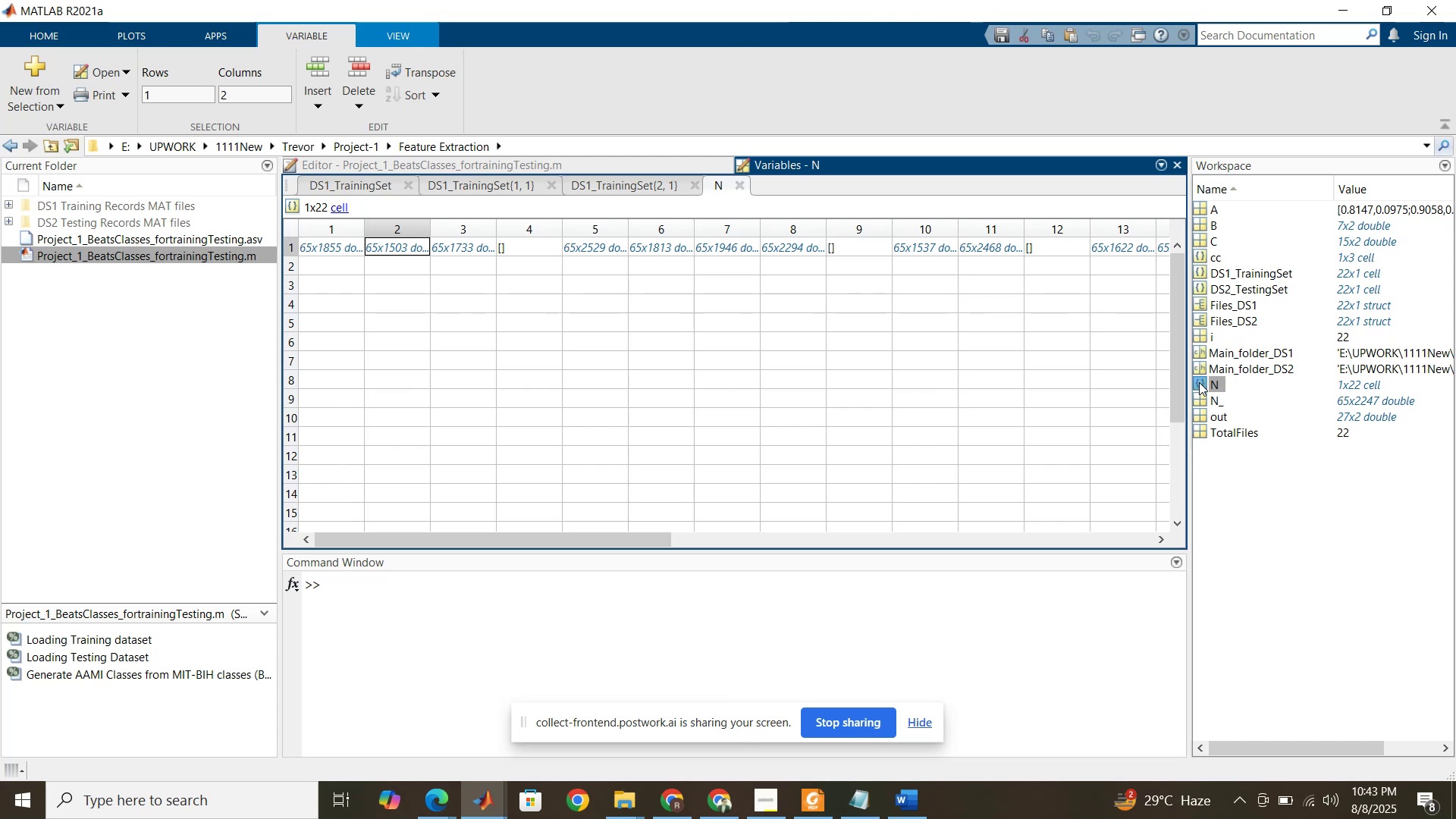 
left_click([676, 162])
 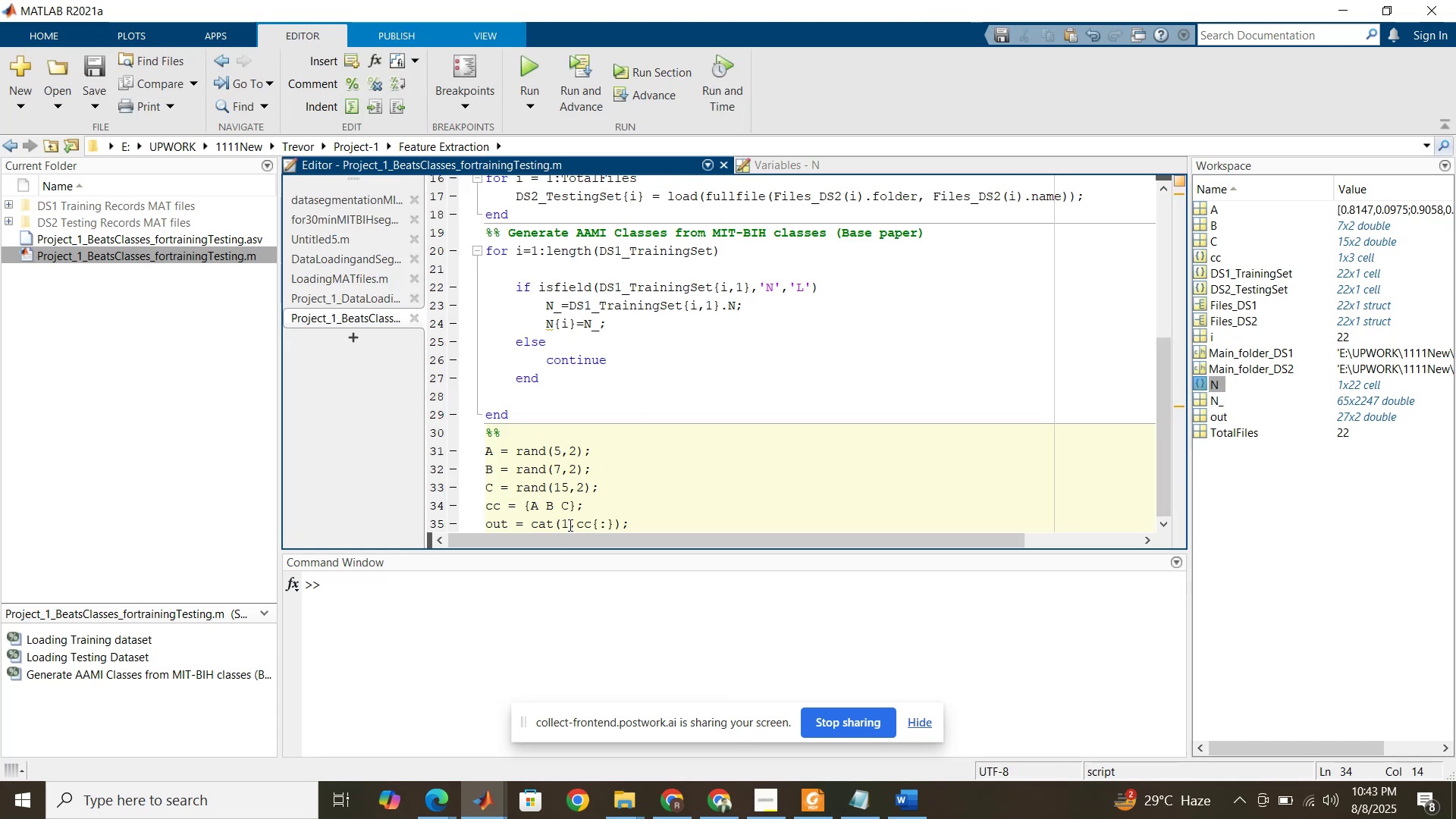 
left_click_drag(start_coordinate=[631, 524], to_coordinate=[479, 527])
 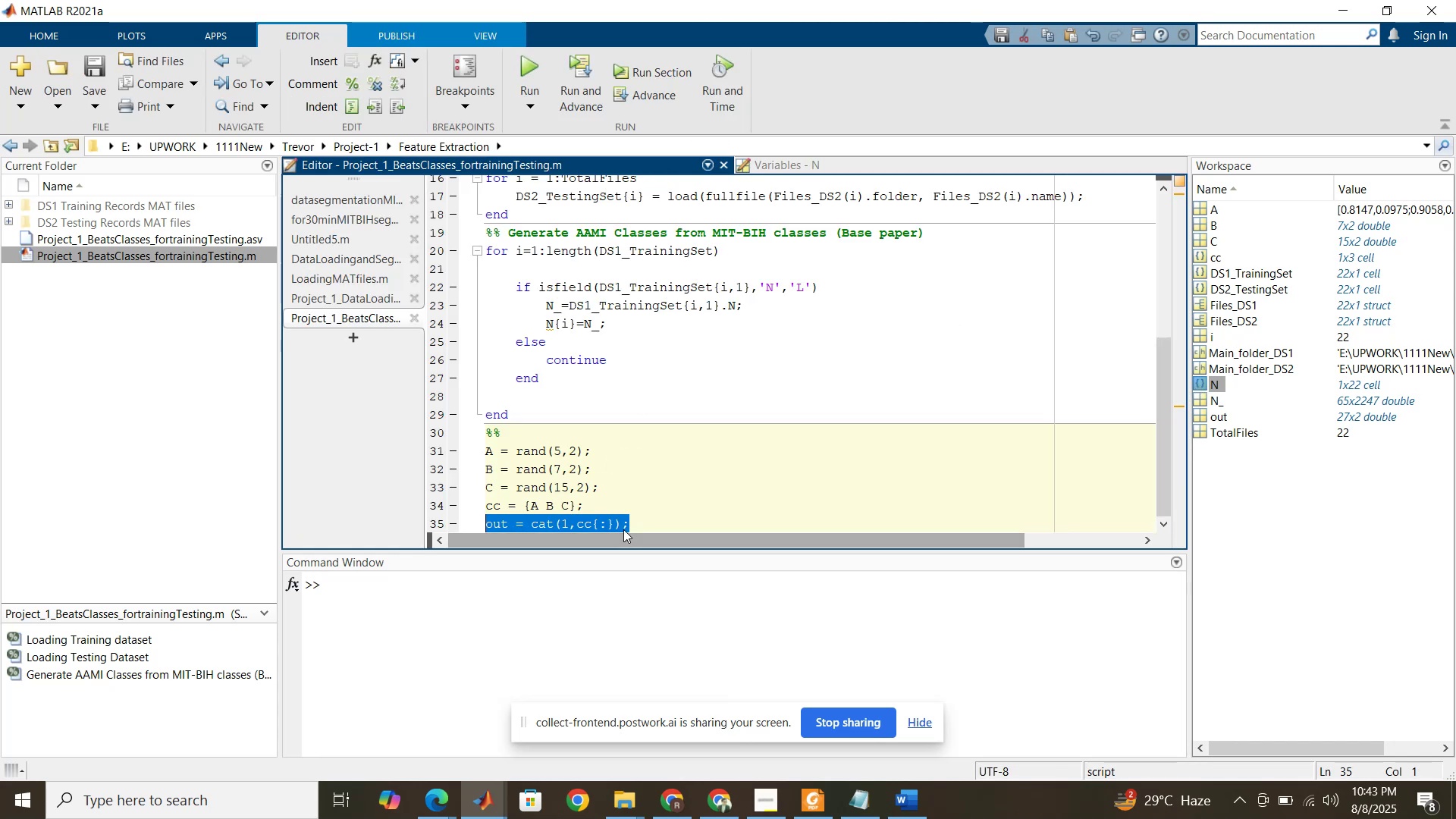 
hold_key(key=ControlLeft, duration=1.52)
 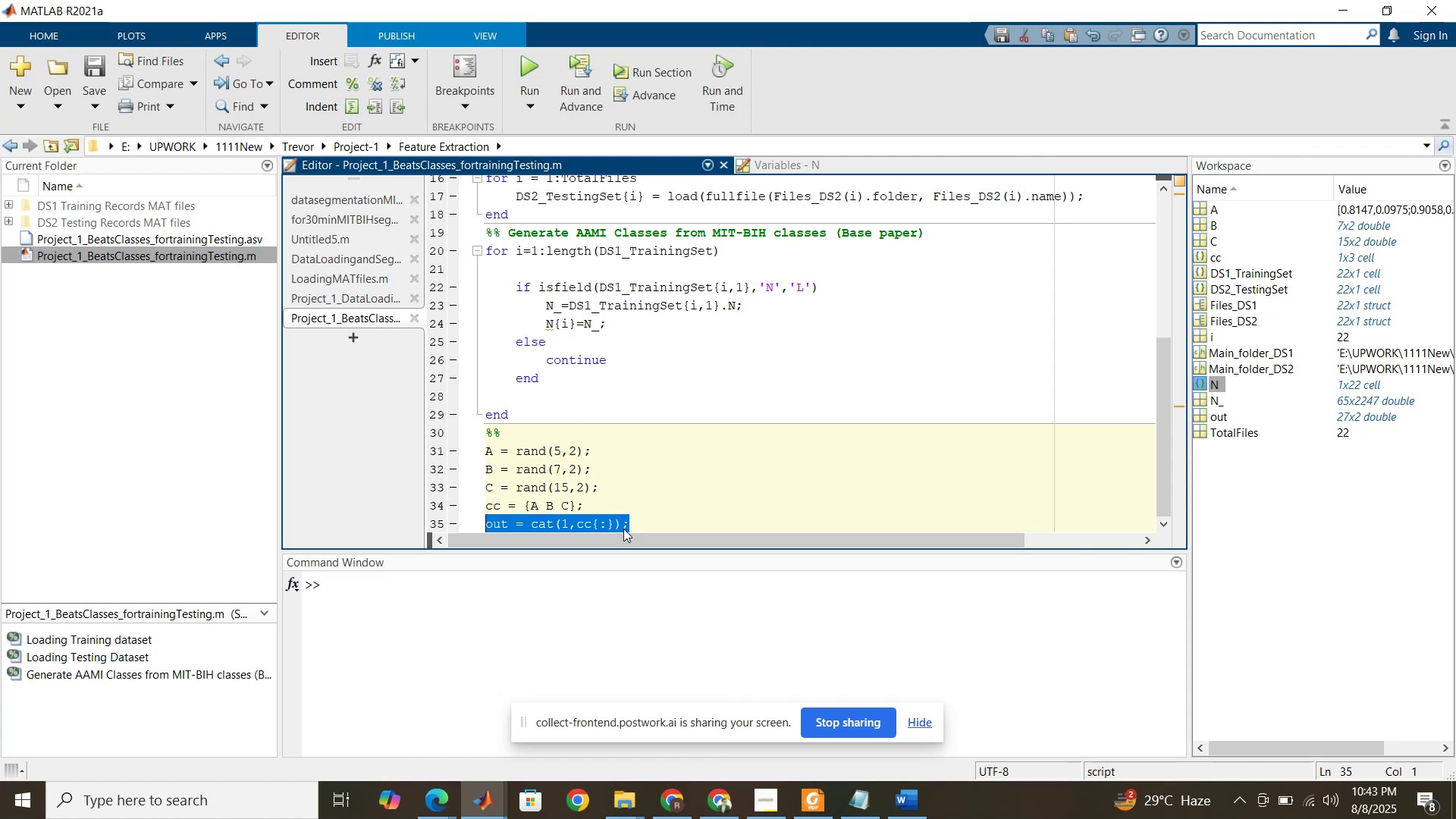 
hold_key(key=ControlLeft, duration=0.71)
 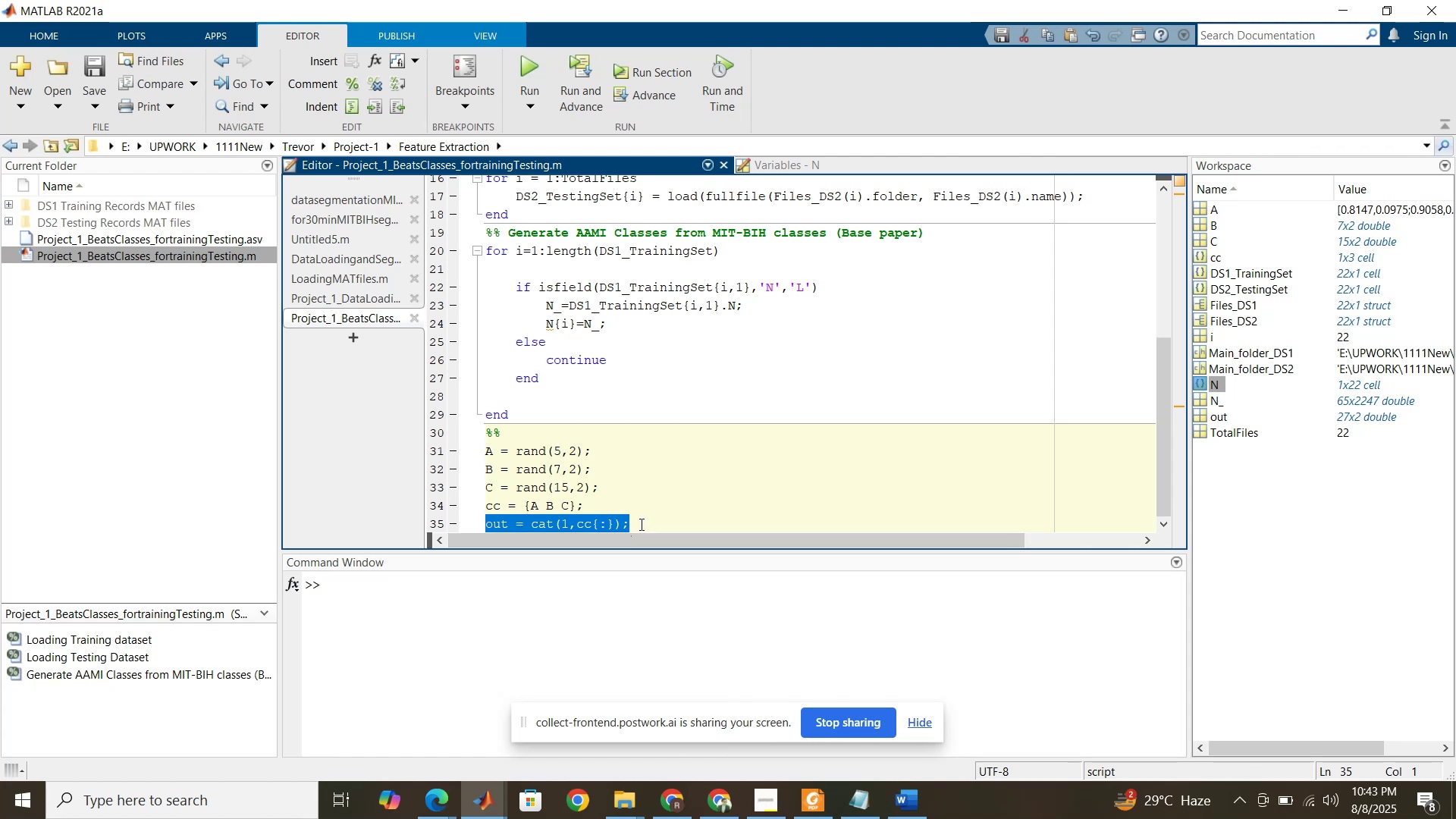 
left_click([640, 524])
 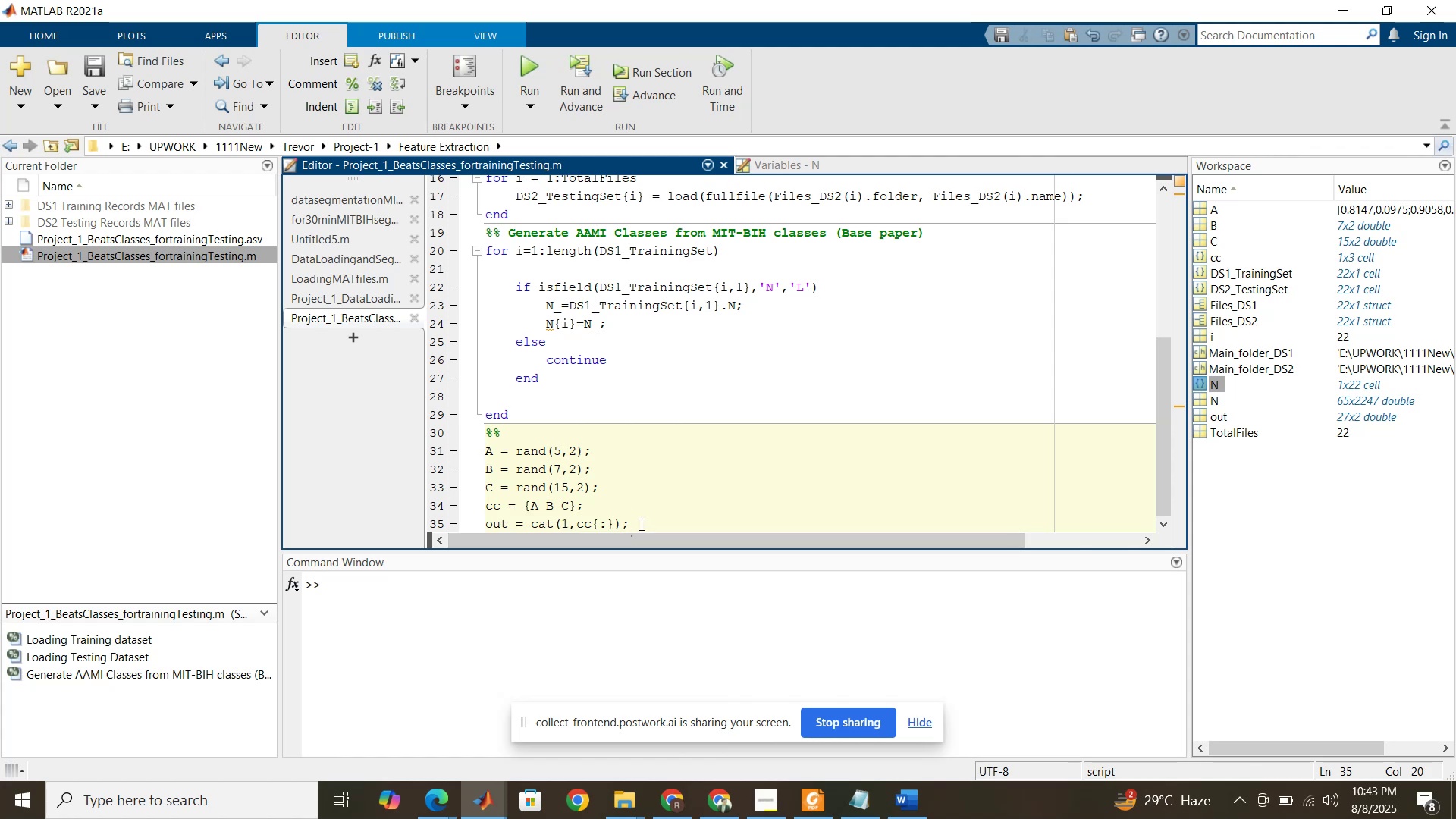 
key(Enter)
 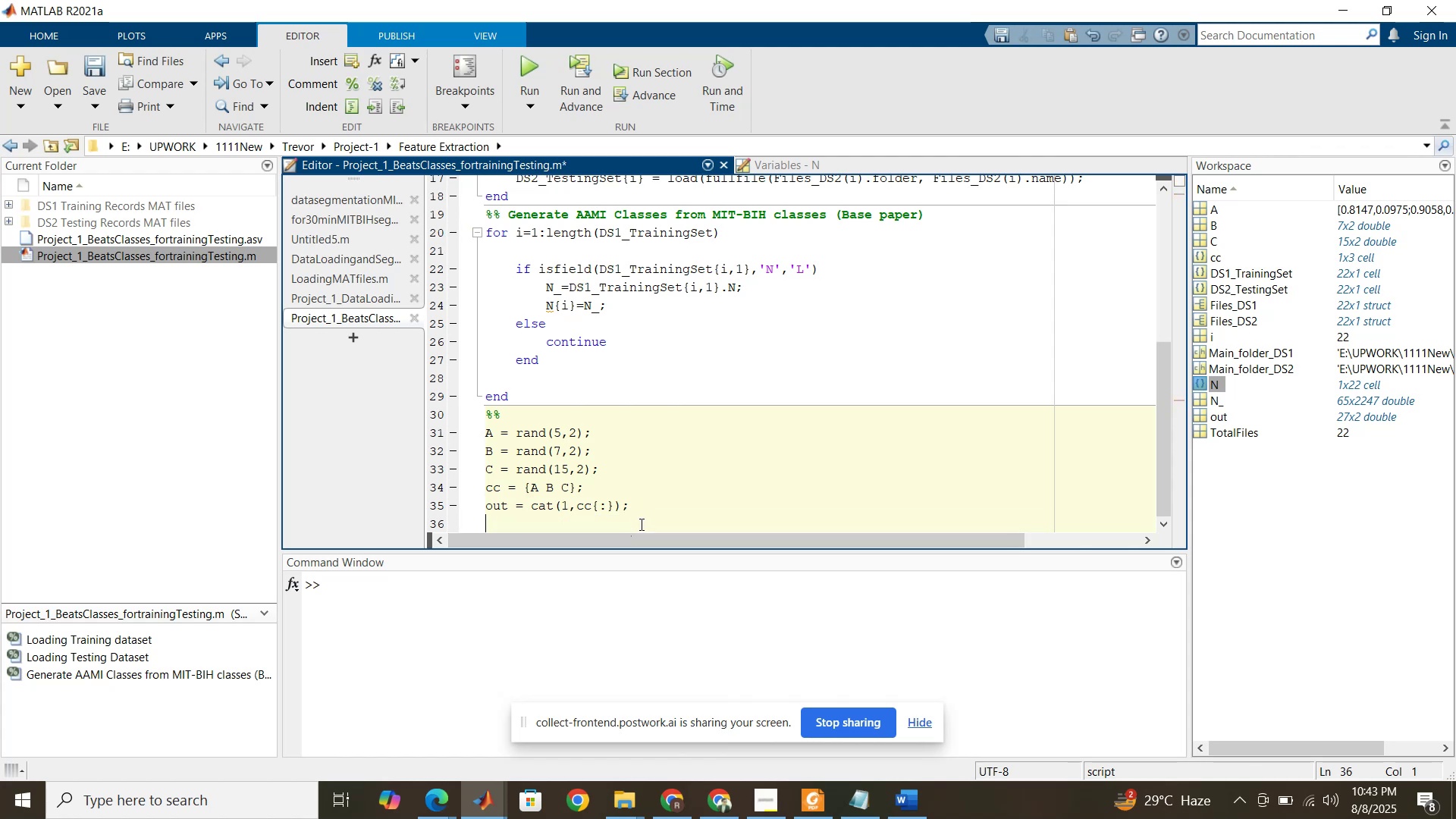 
type(%%)
 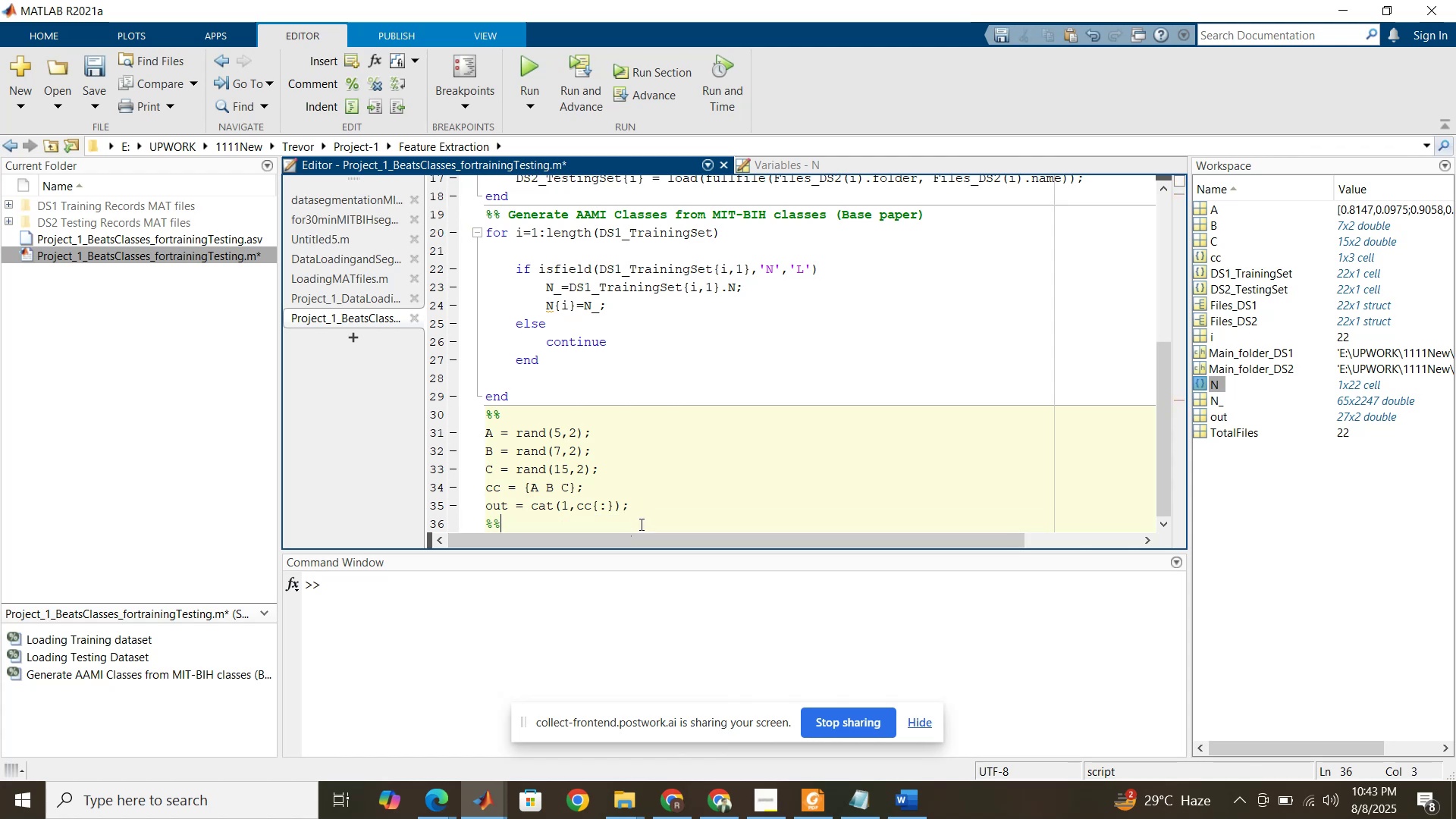 
key(Enter)
 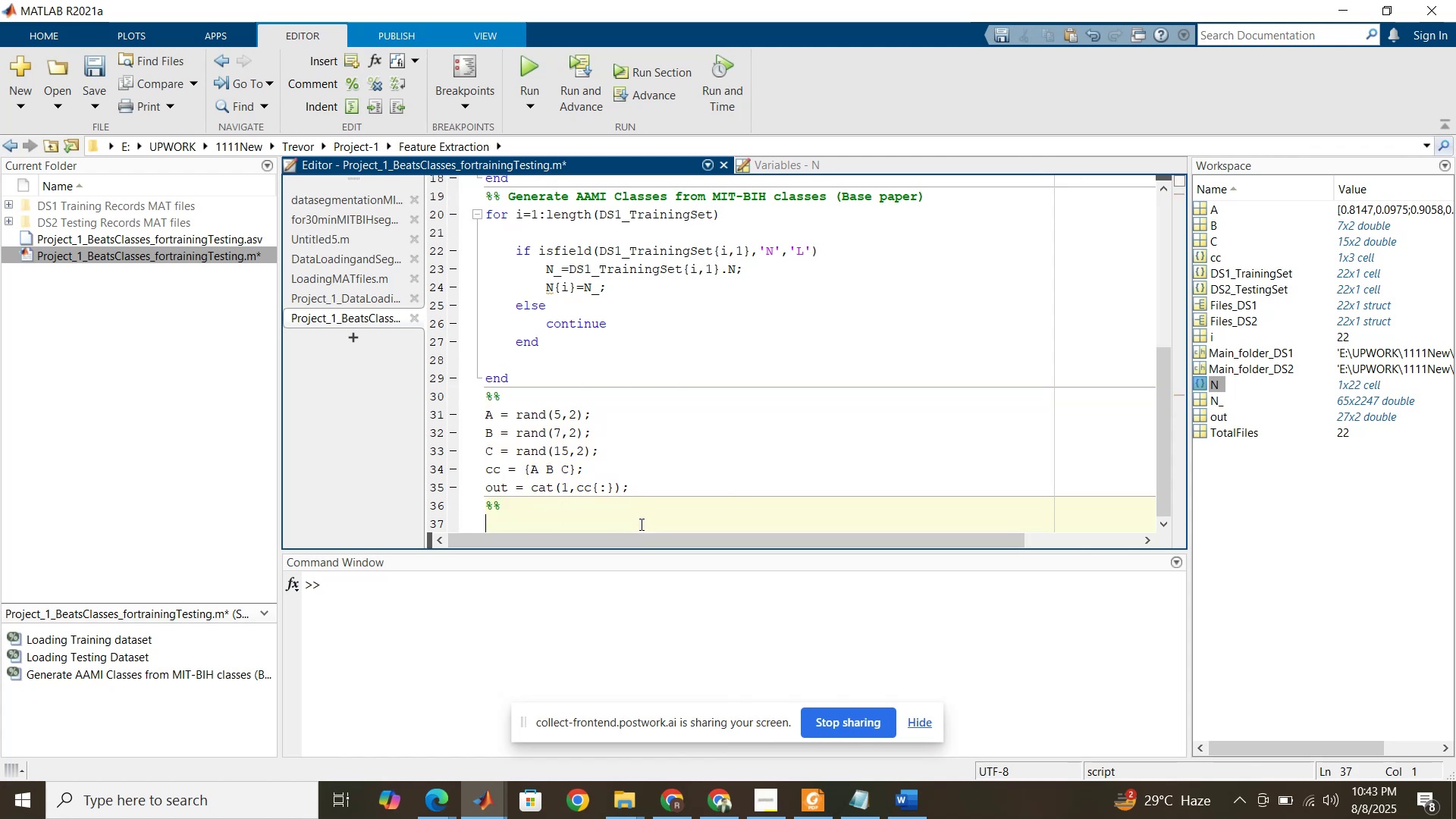 
type(NN = cat)
 